 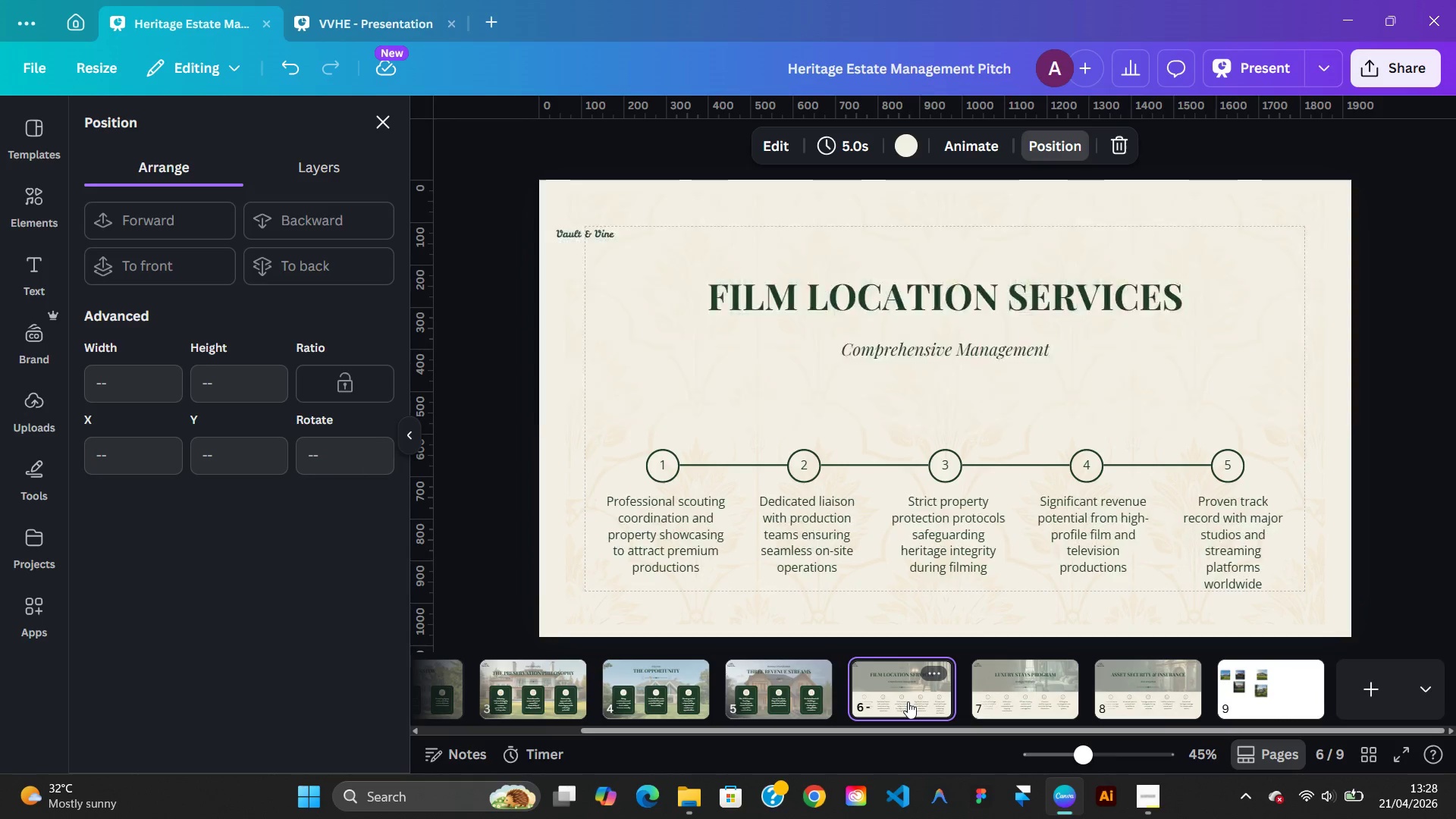 
left_click([1031, 686])
 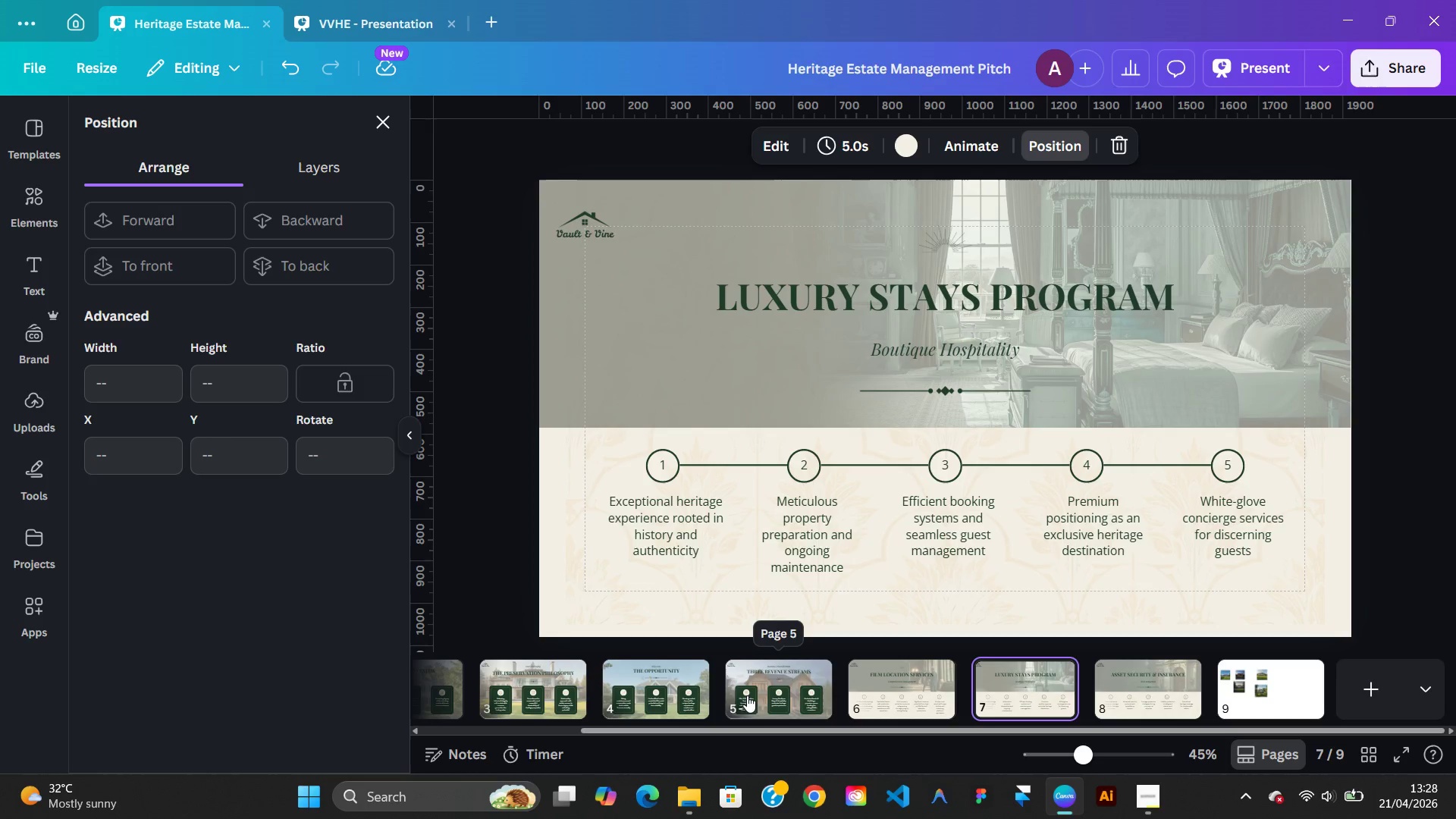 
left_click([746, 695])
 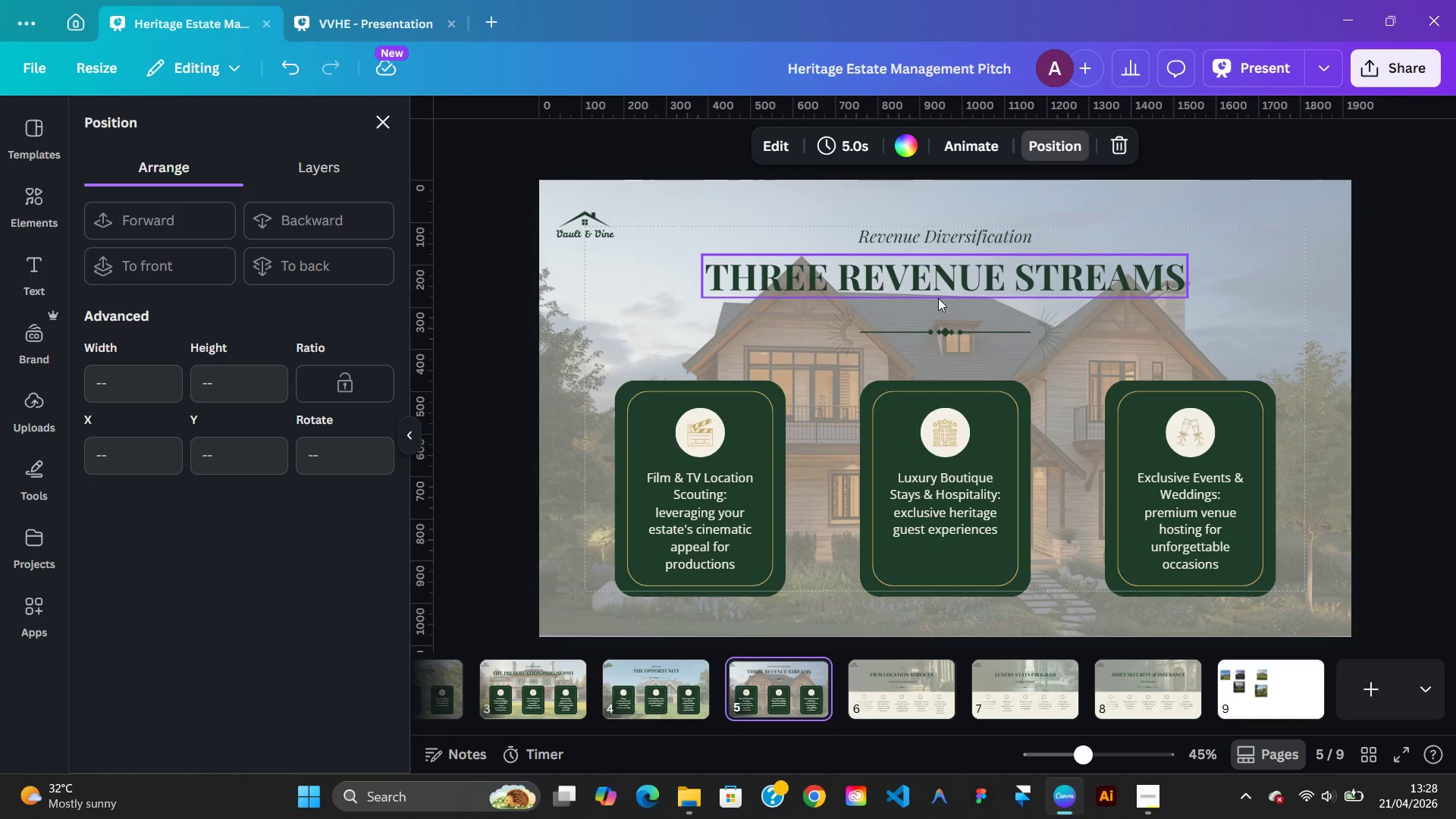 
left_click([934, 297])
 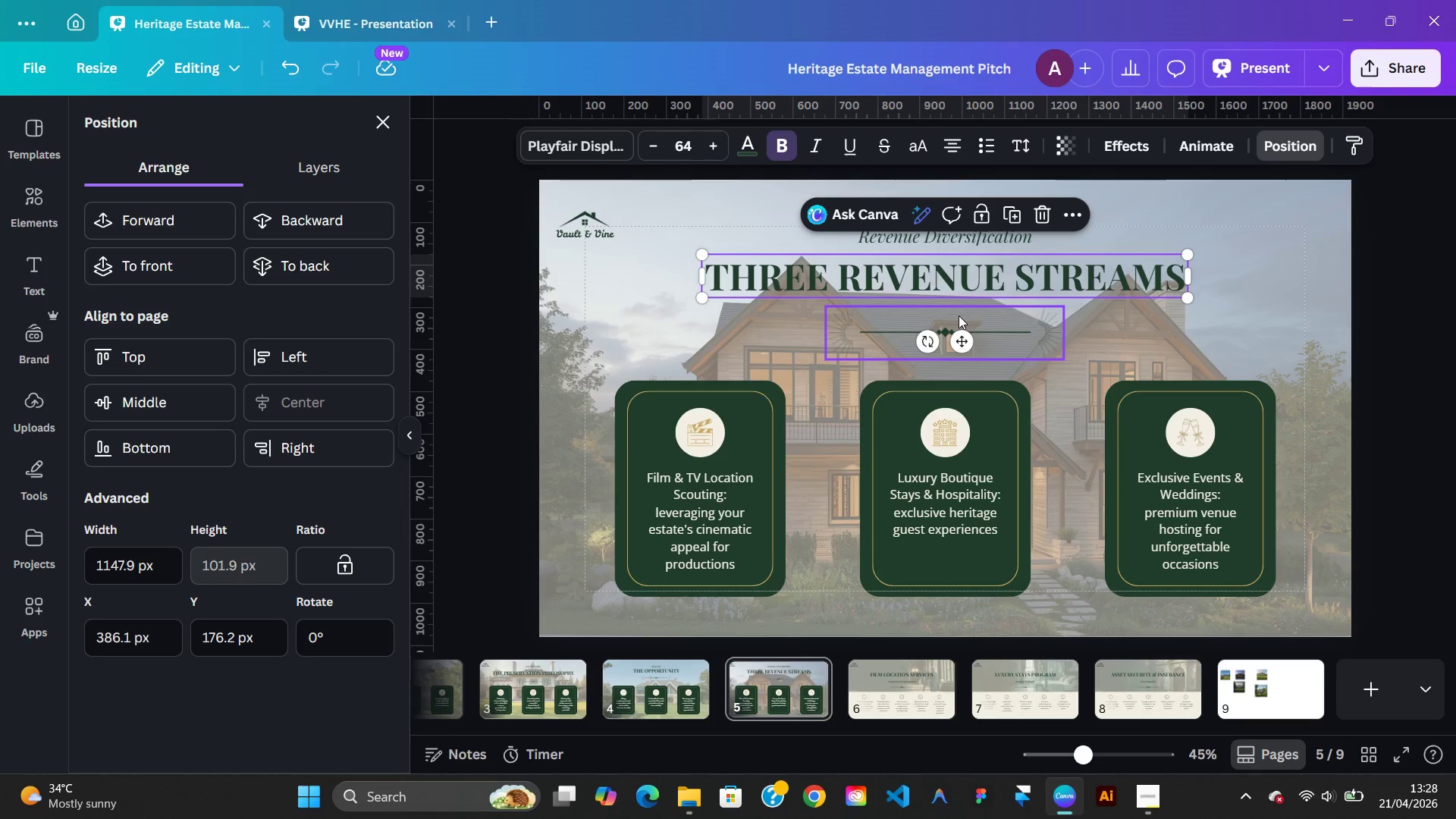 
left_click([960, 315])
 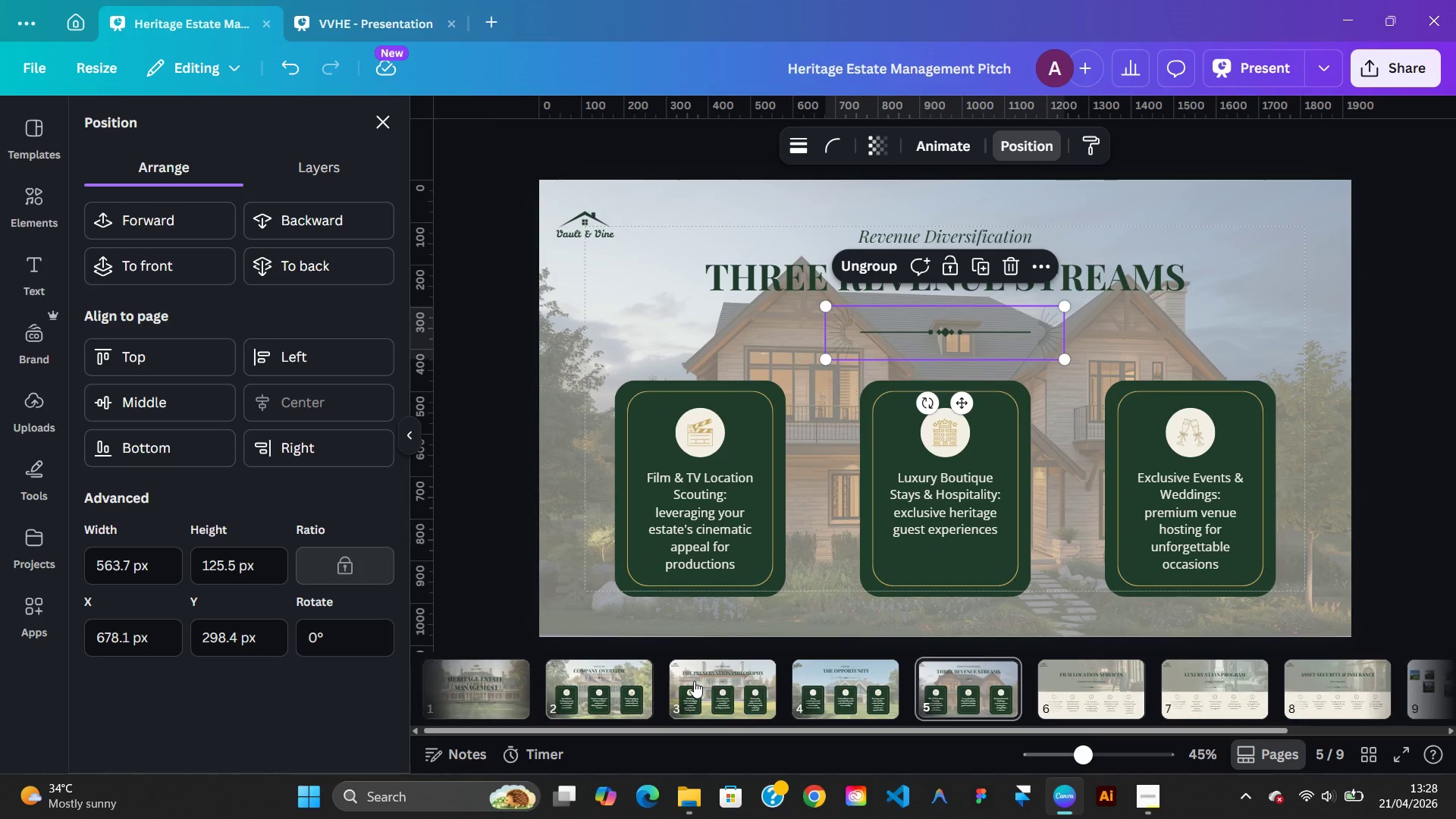 
left_click([822, 673])
 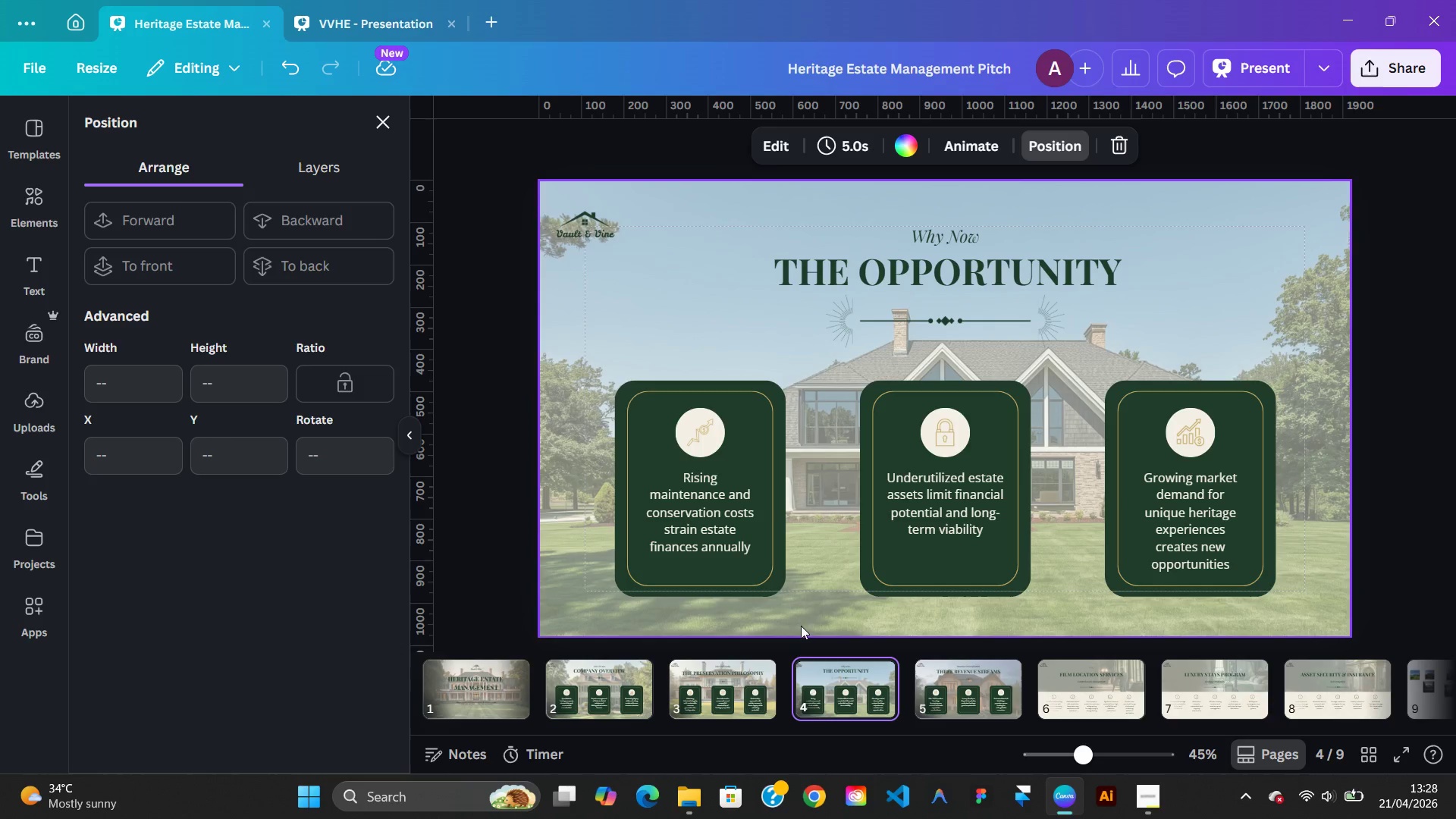 
left_click([732, 701])
 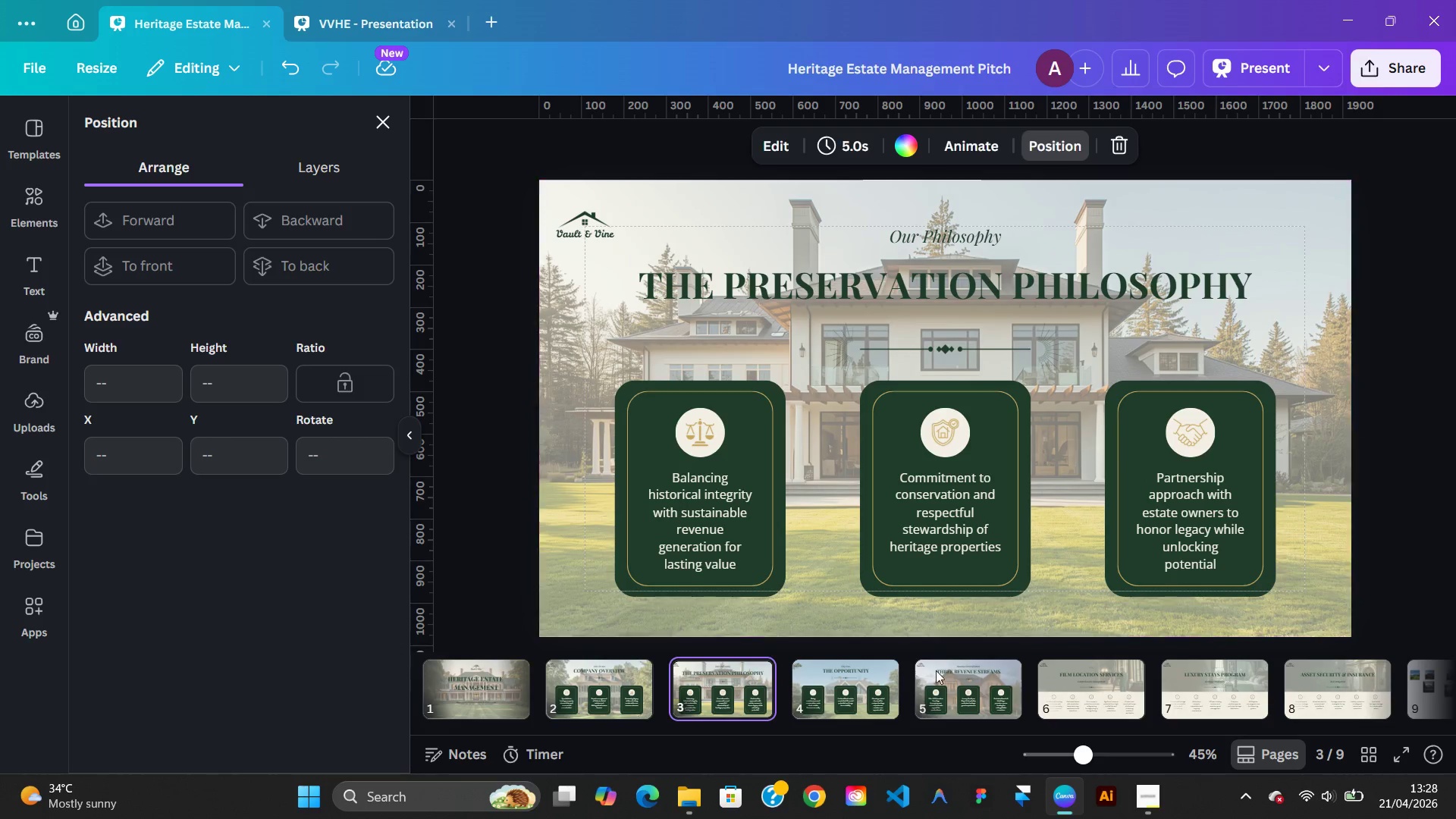 
left_click([833, 692])
 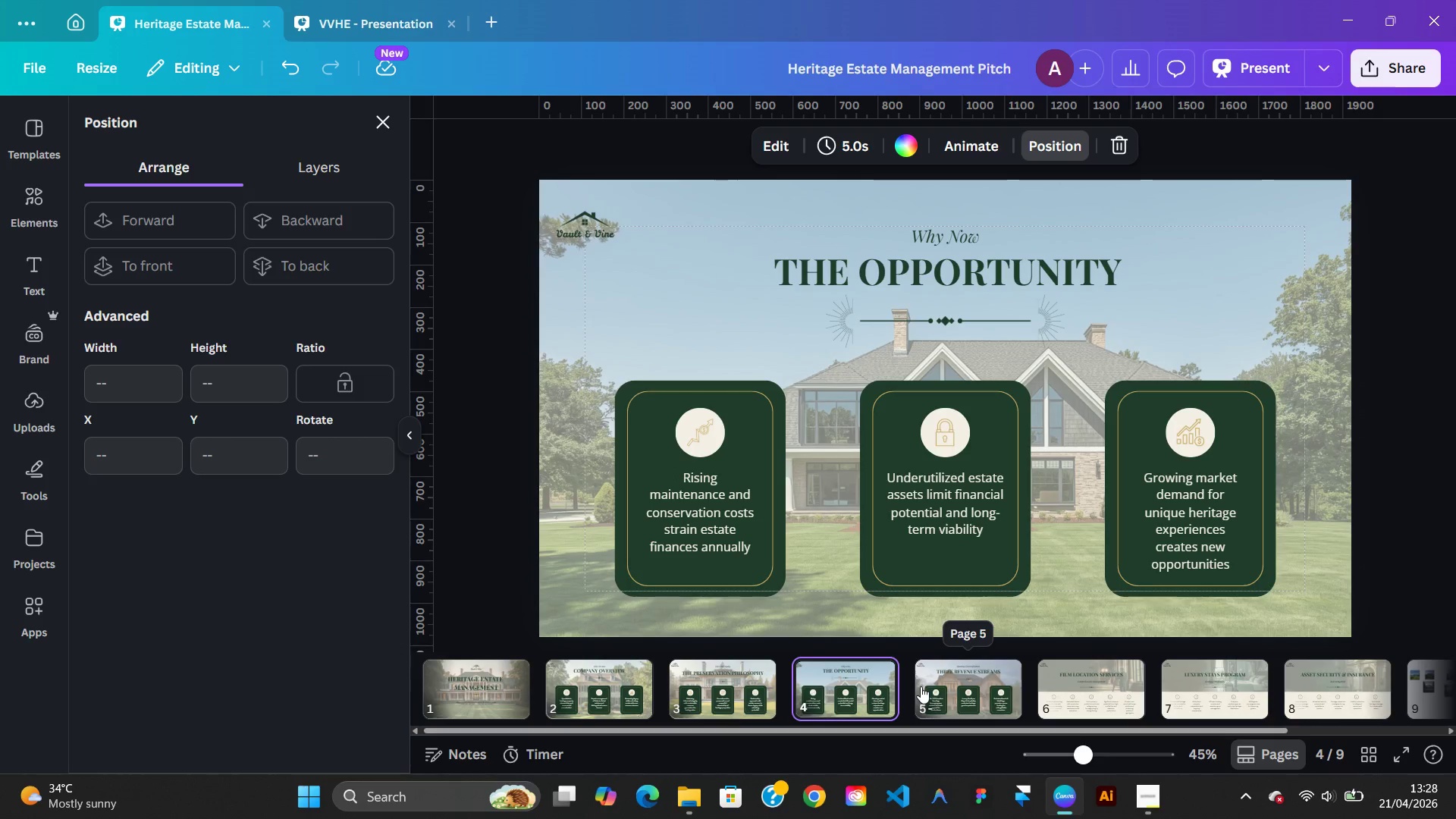 
left_click([932, 689])
 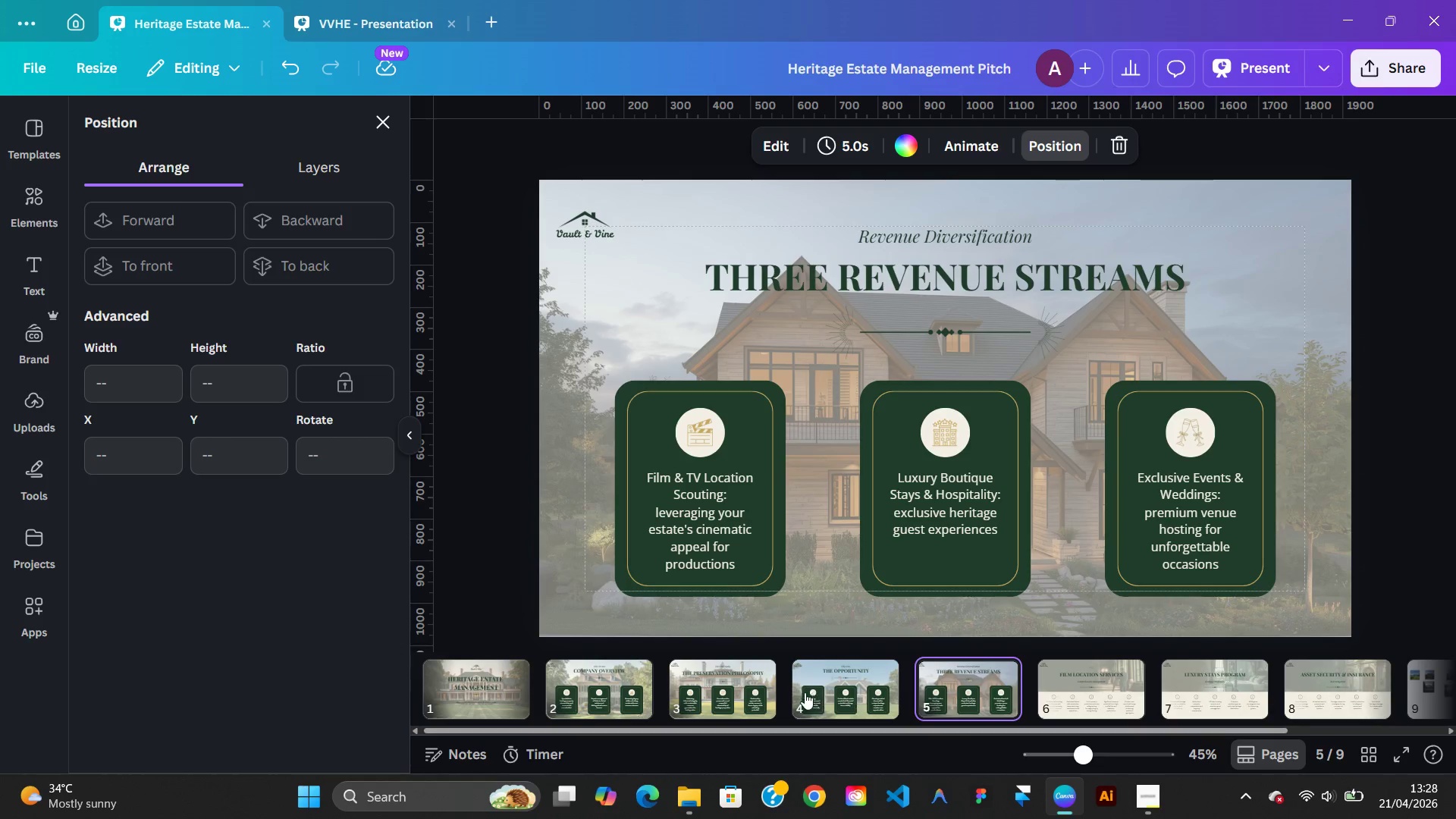 
left_click([803, 692])
 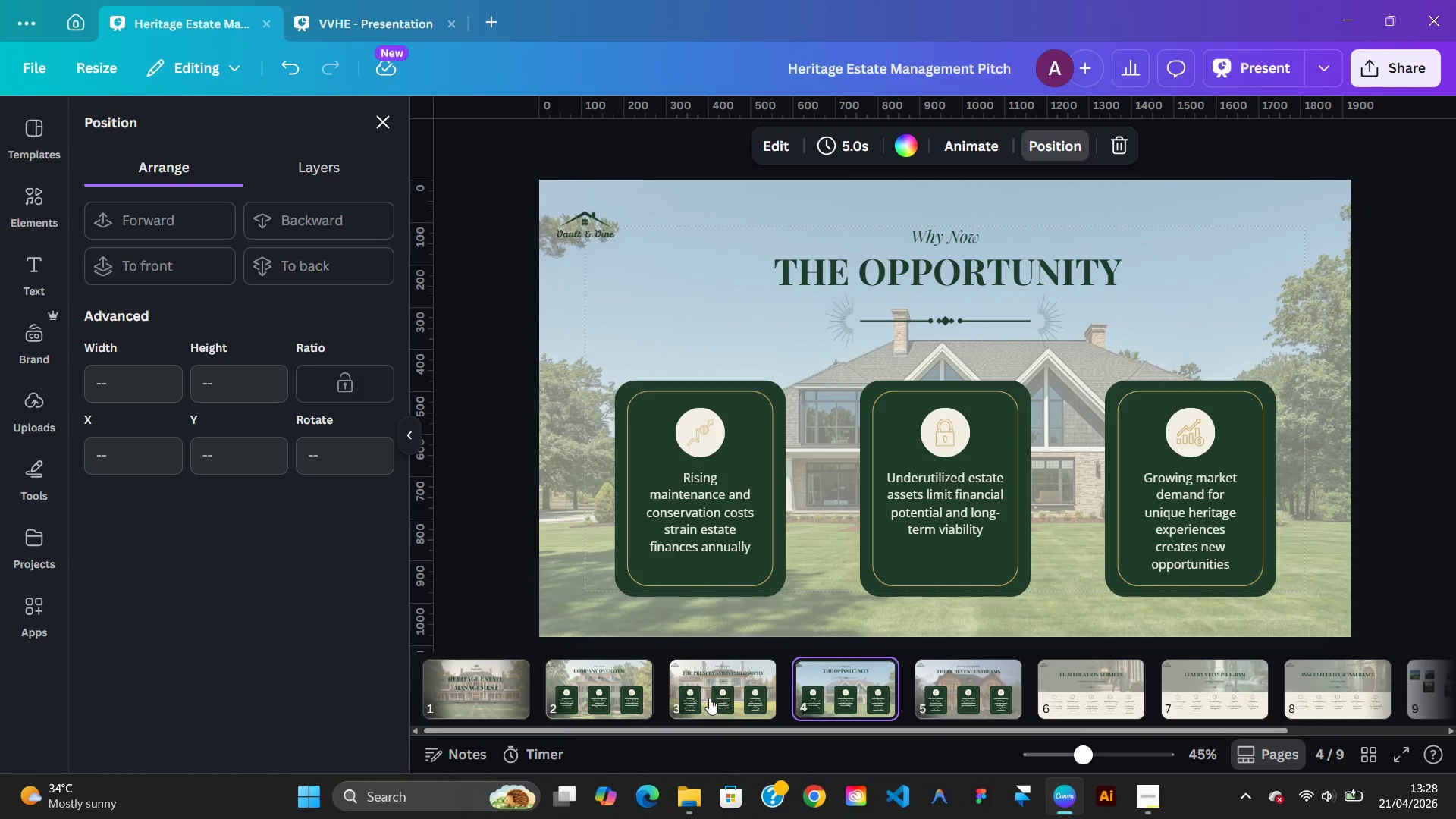 
left_click([709, 698])
 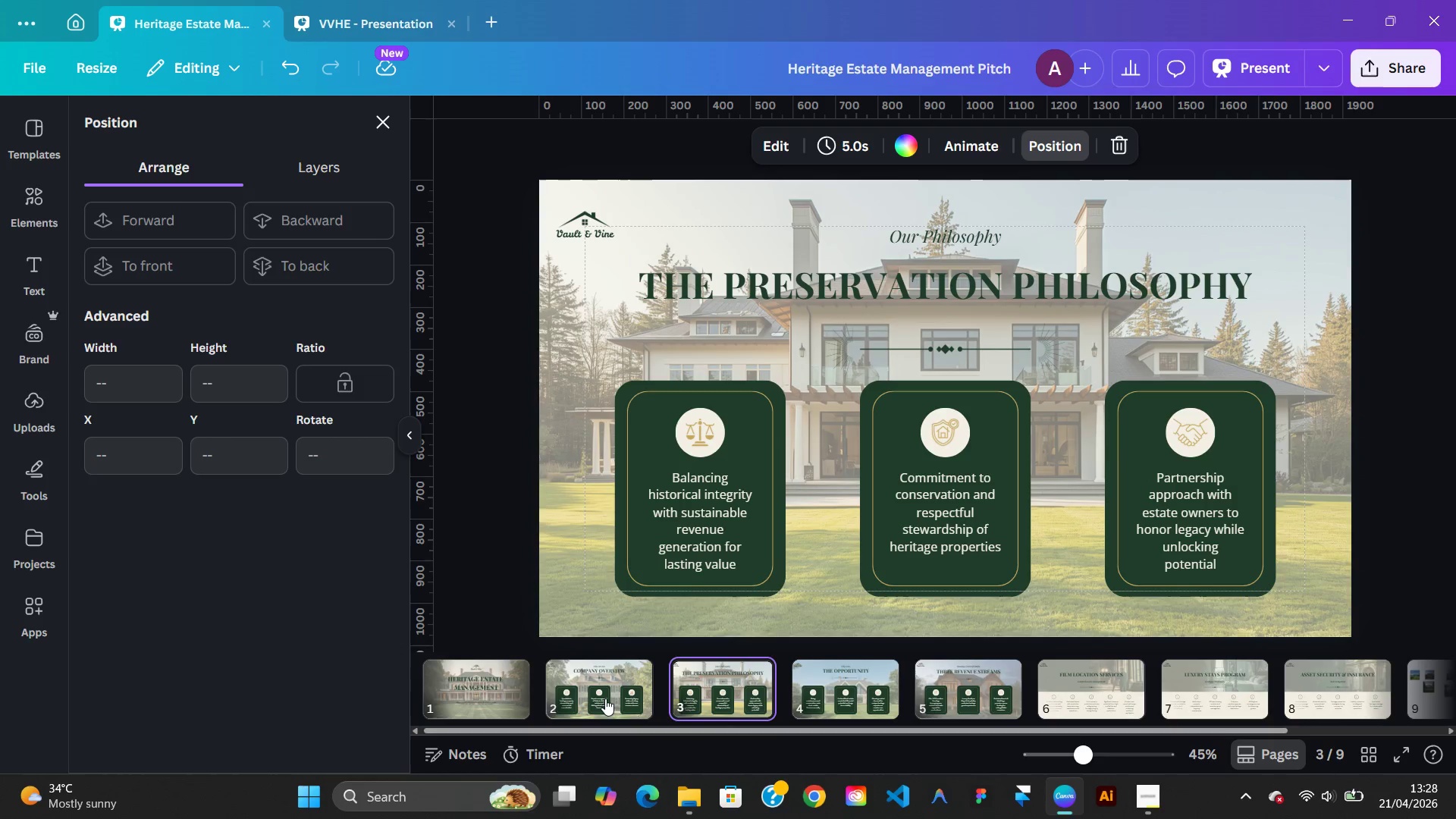 
left_click([605, 698])
 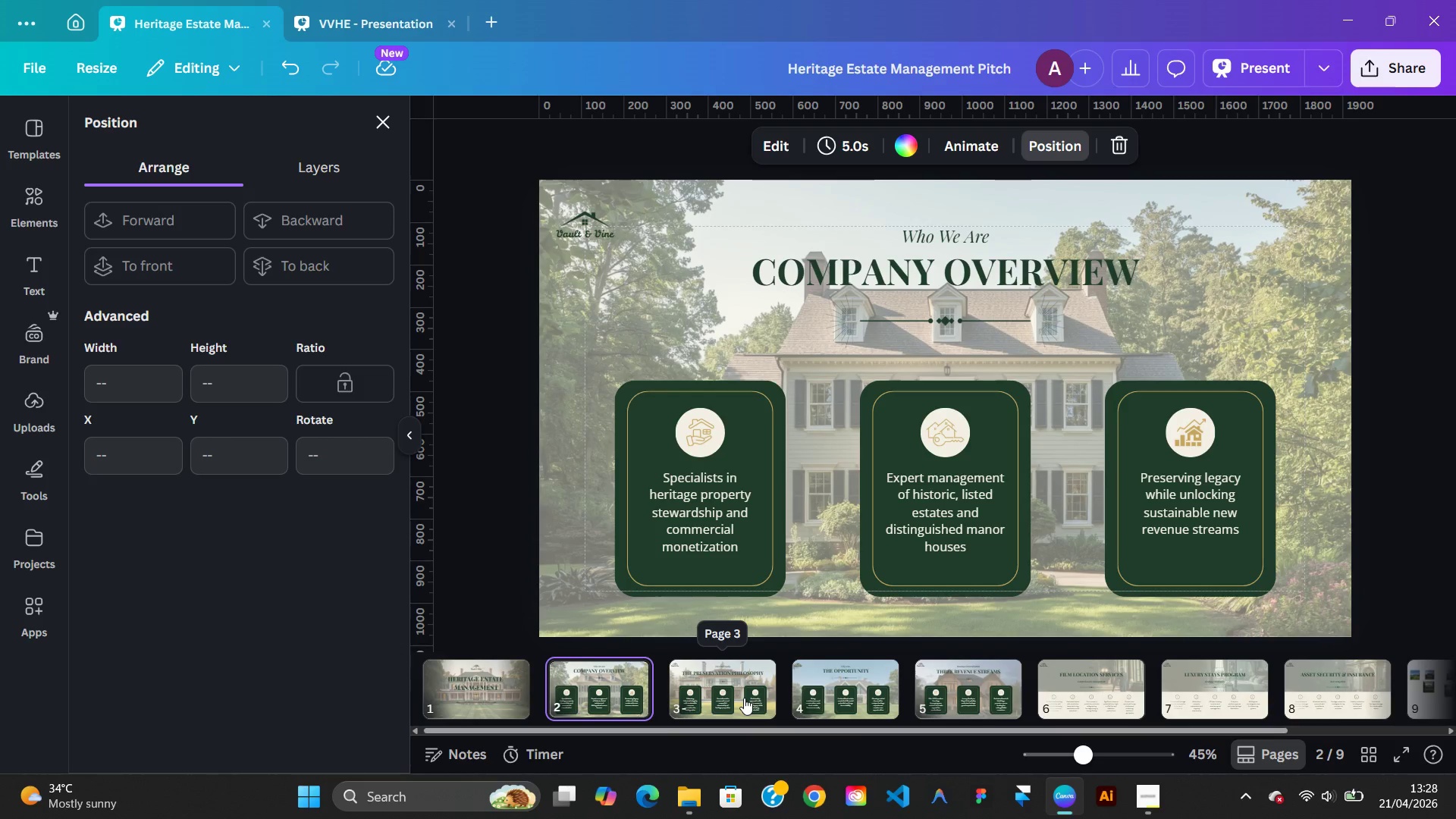 
left_click([744, 698])
 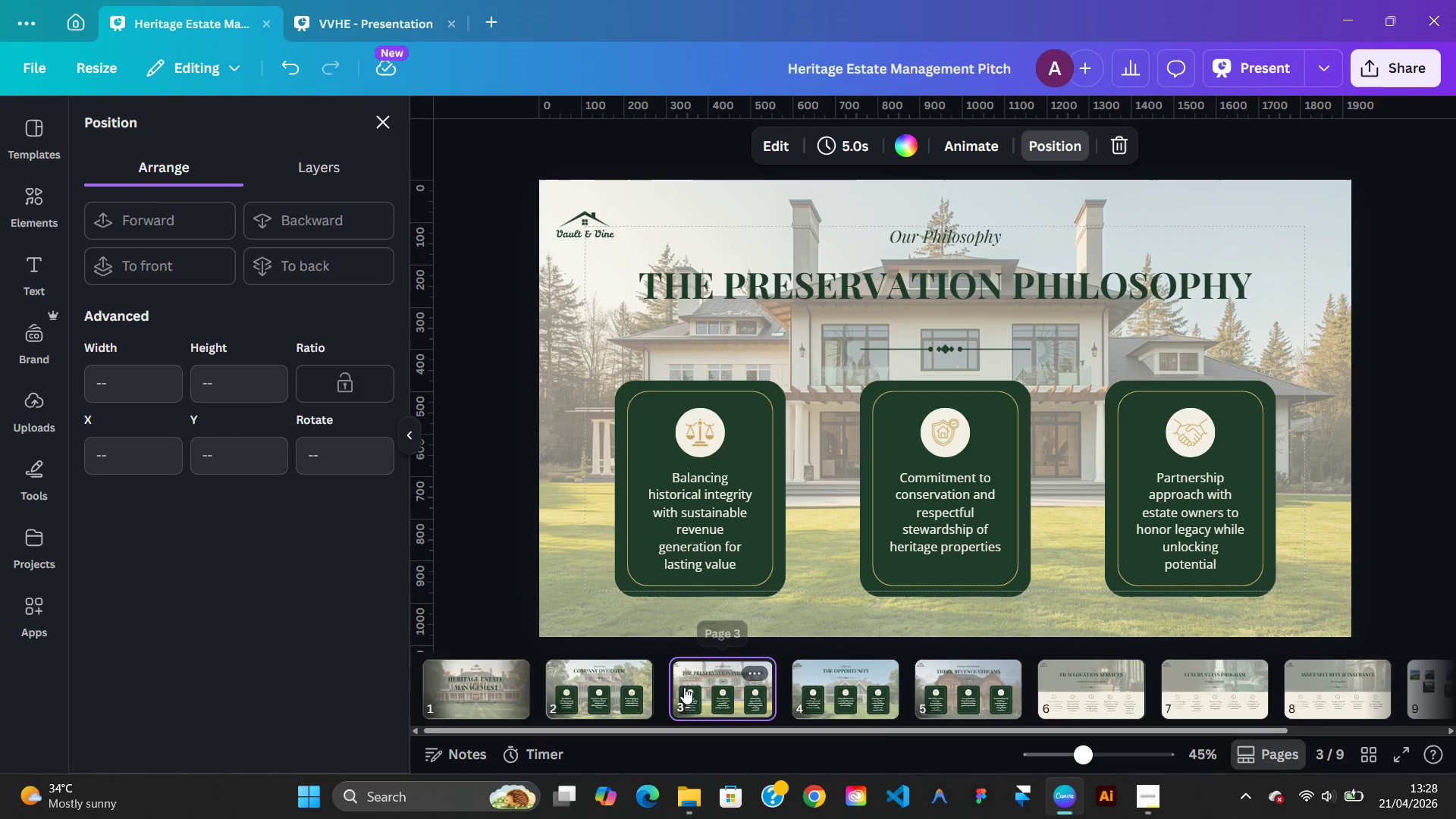 
left_click([683, 687])
 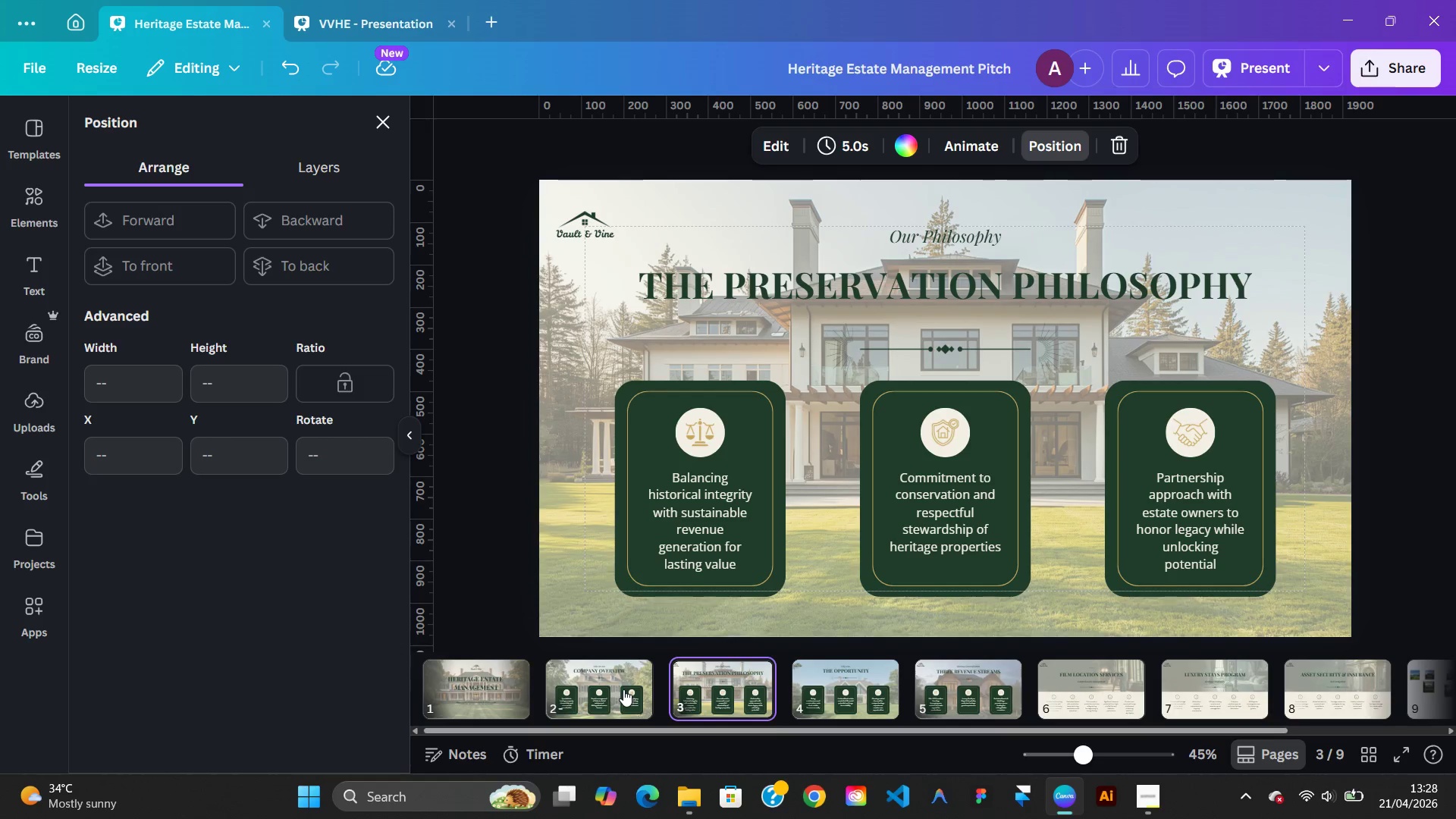 
left_click([623, 689])
 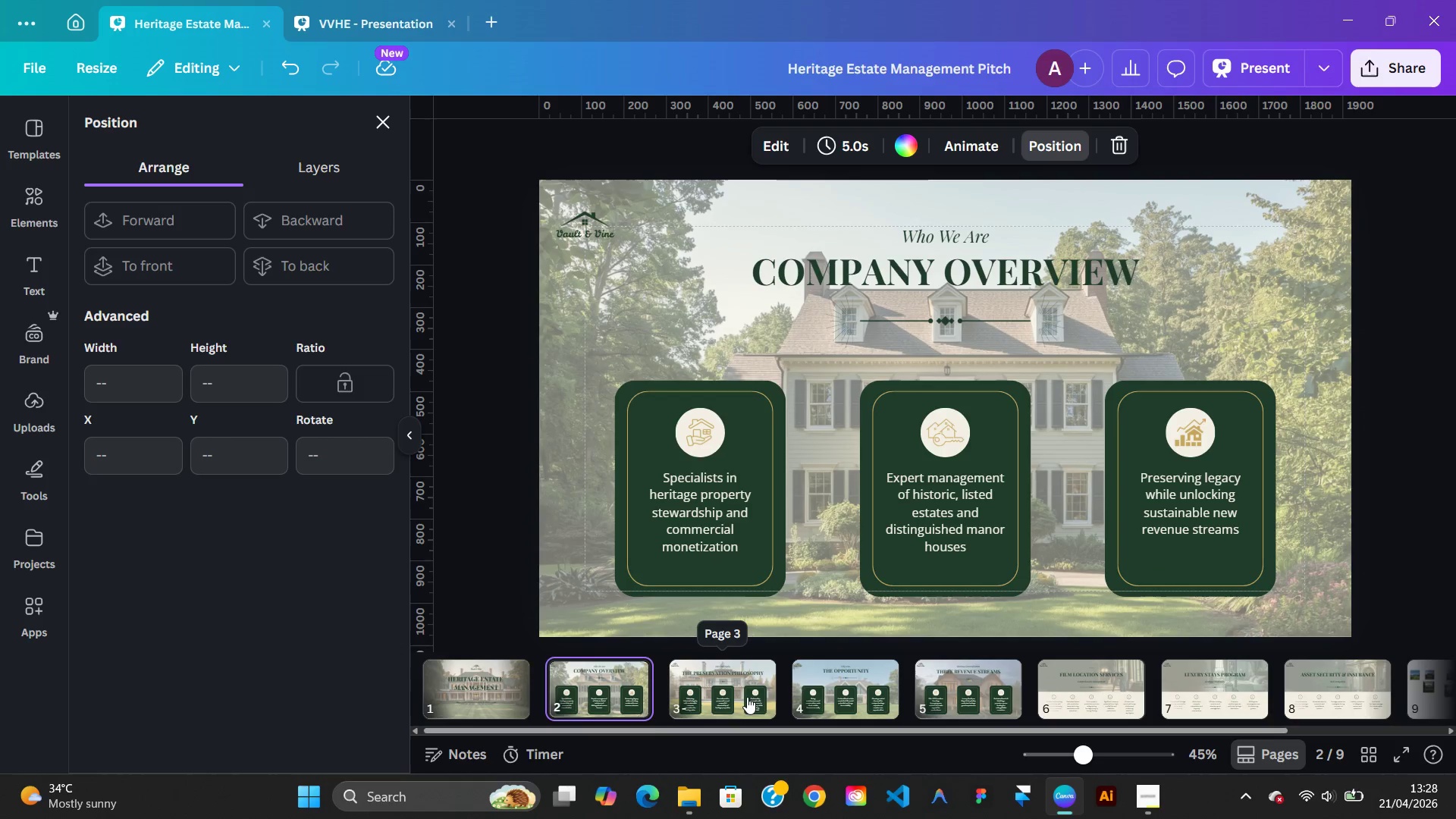 
left_click([748, 697])
 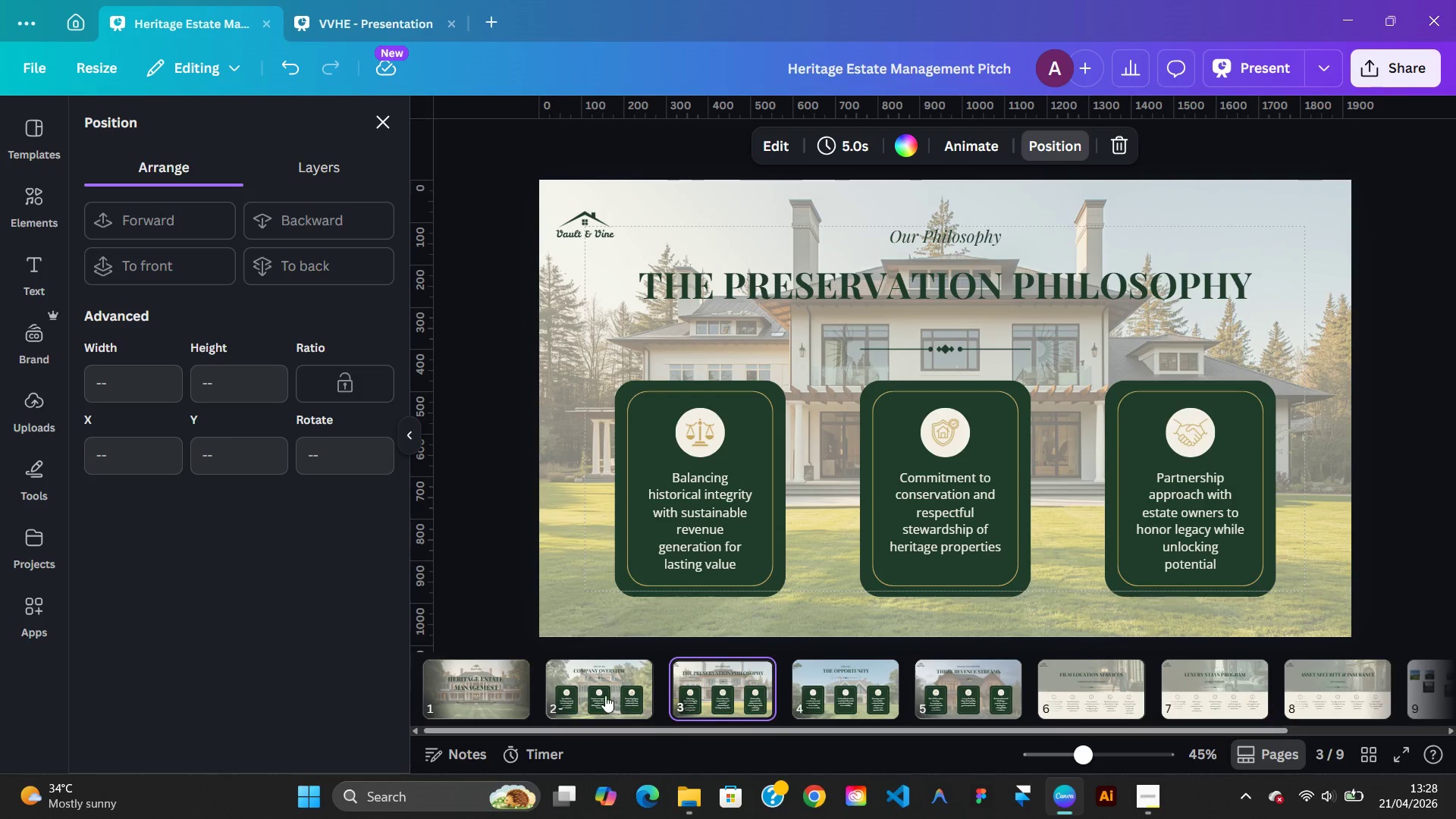 
left_click([604, 695])
 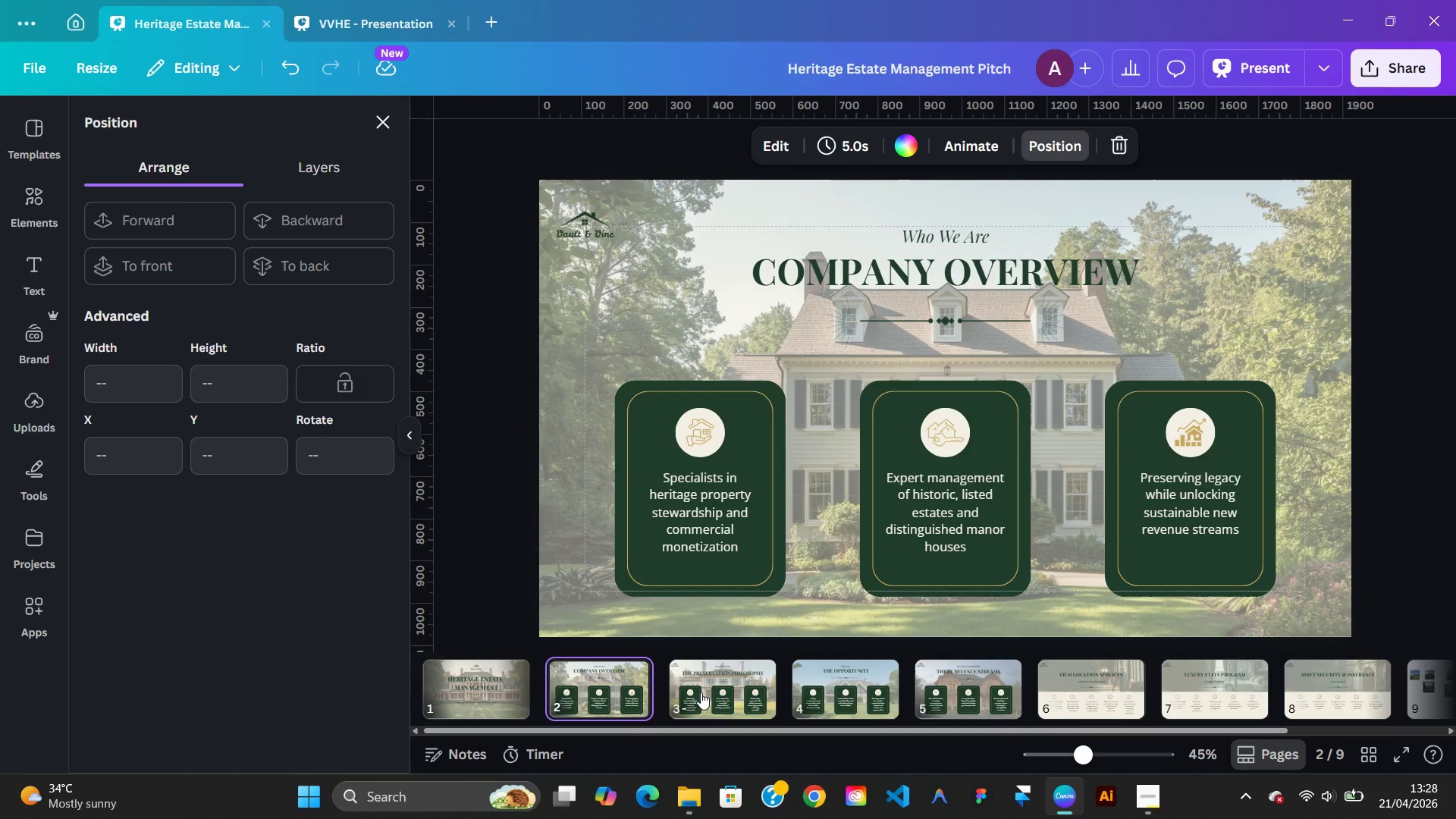 
left_click([704, 692])
 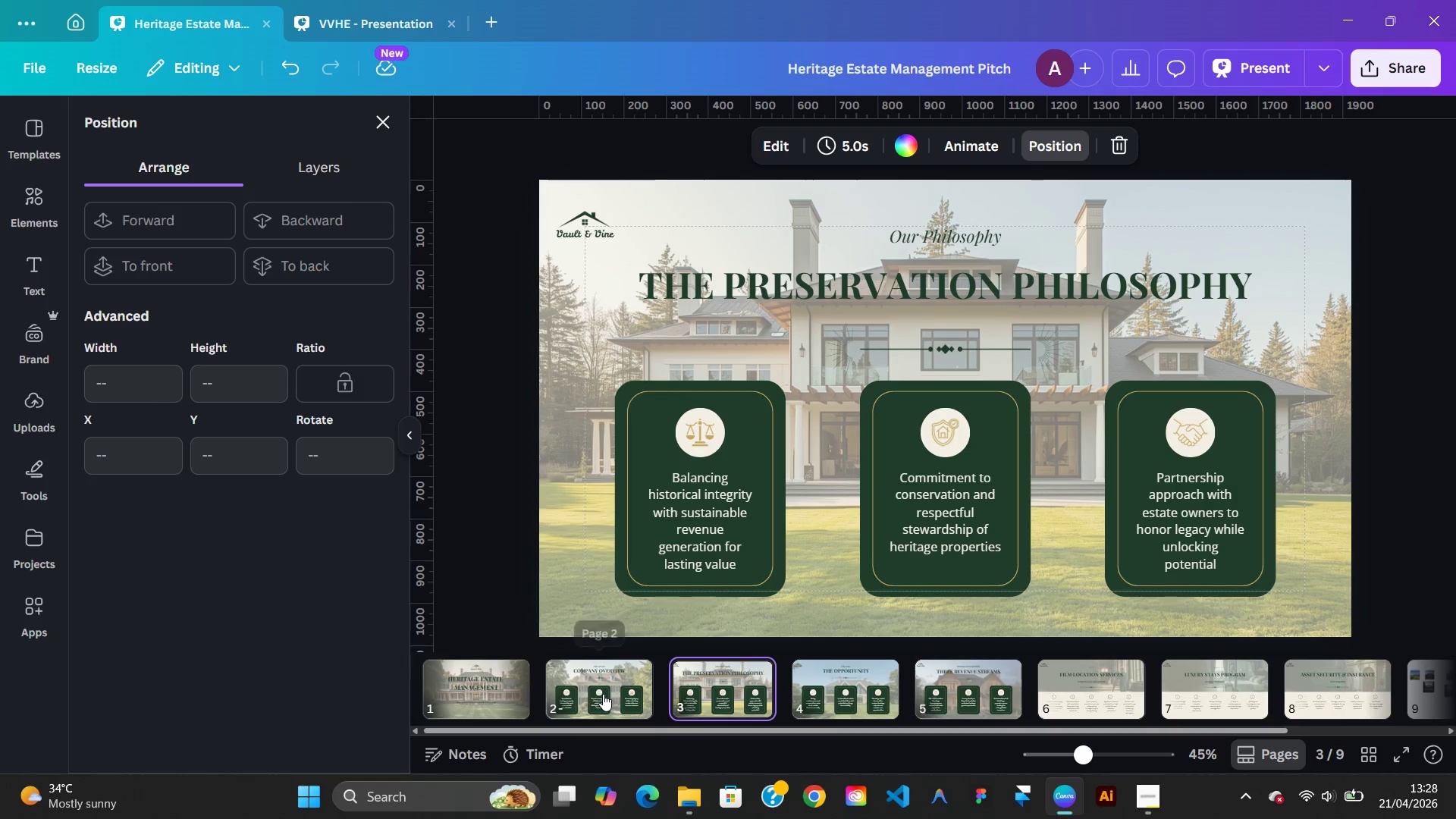 
left_click([603, 694])
 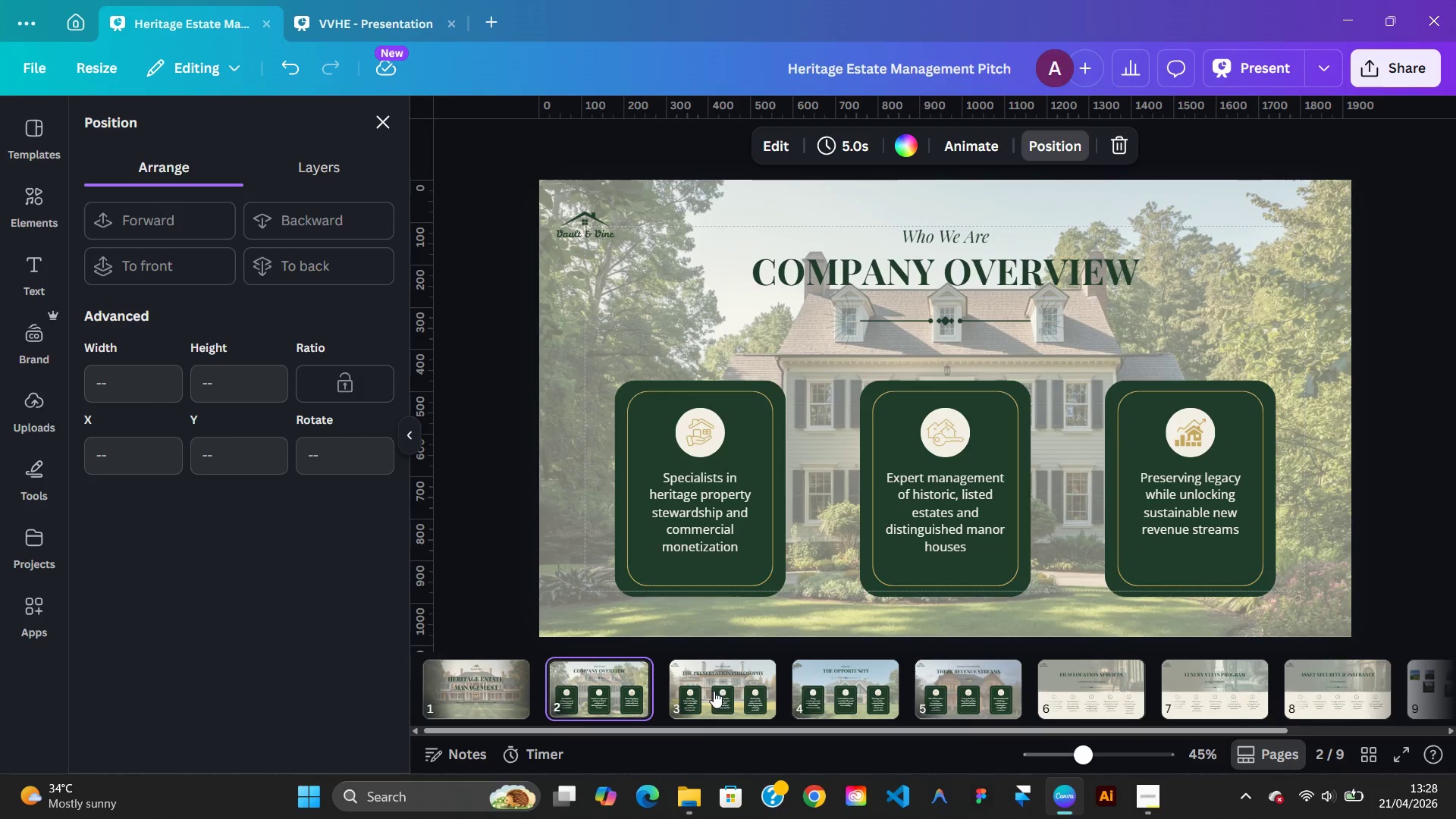 
left_click([714, 692])
 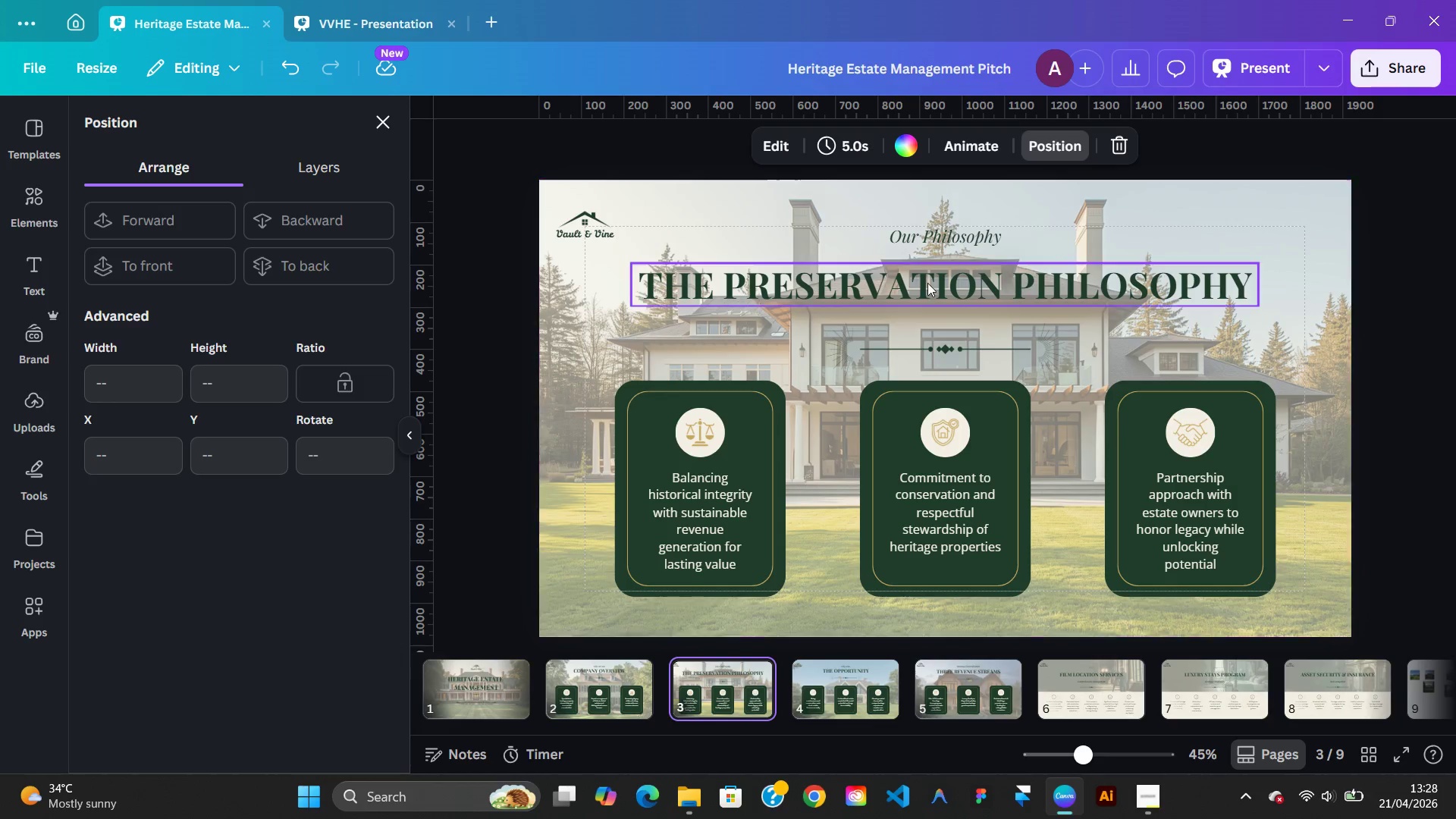 
left_click([927, 282])
 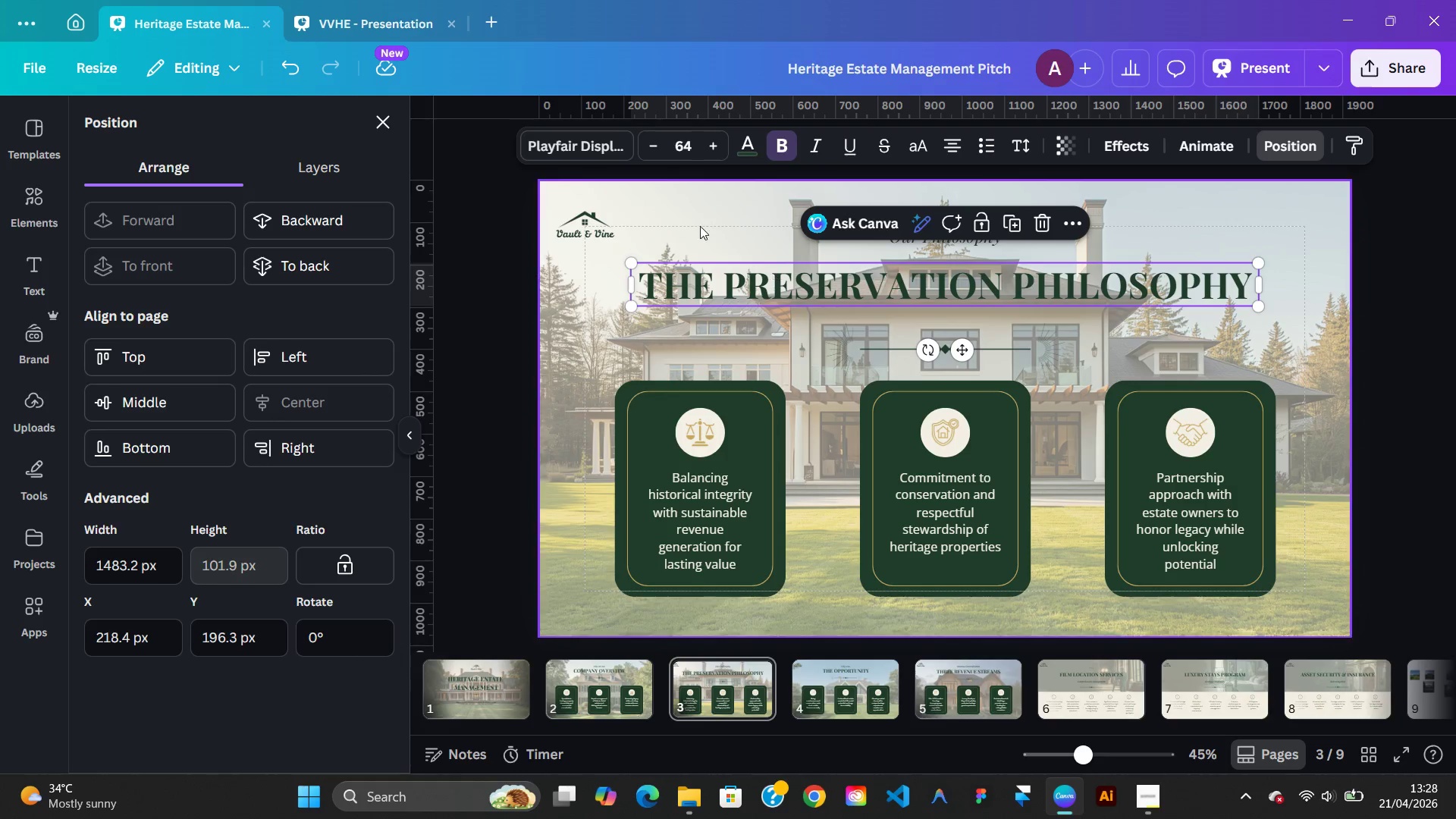 
left_click([566, 146])
 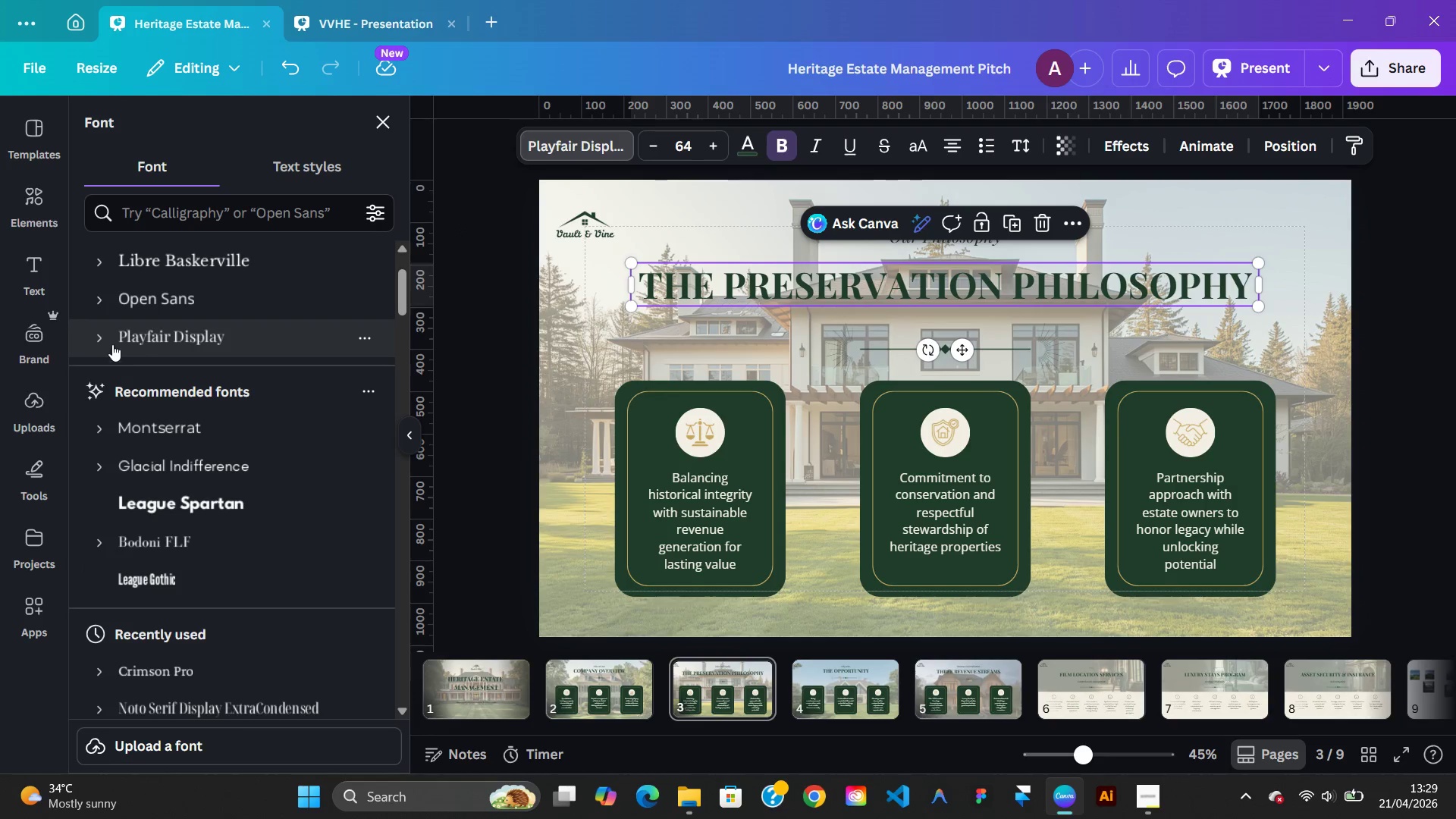 
left_click([99, 337])
 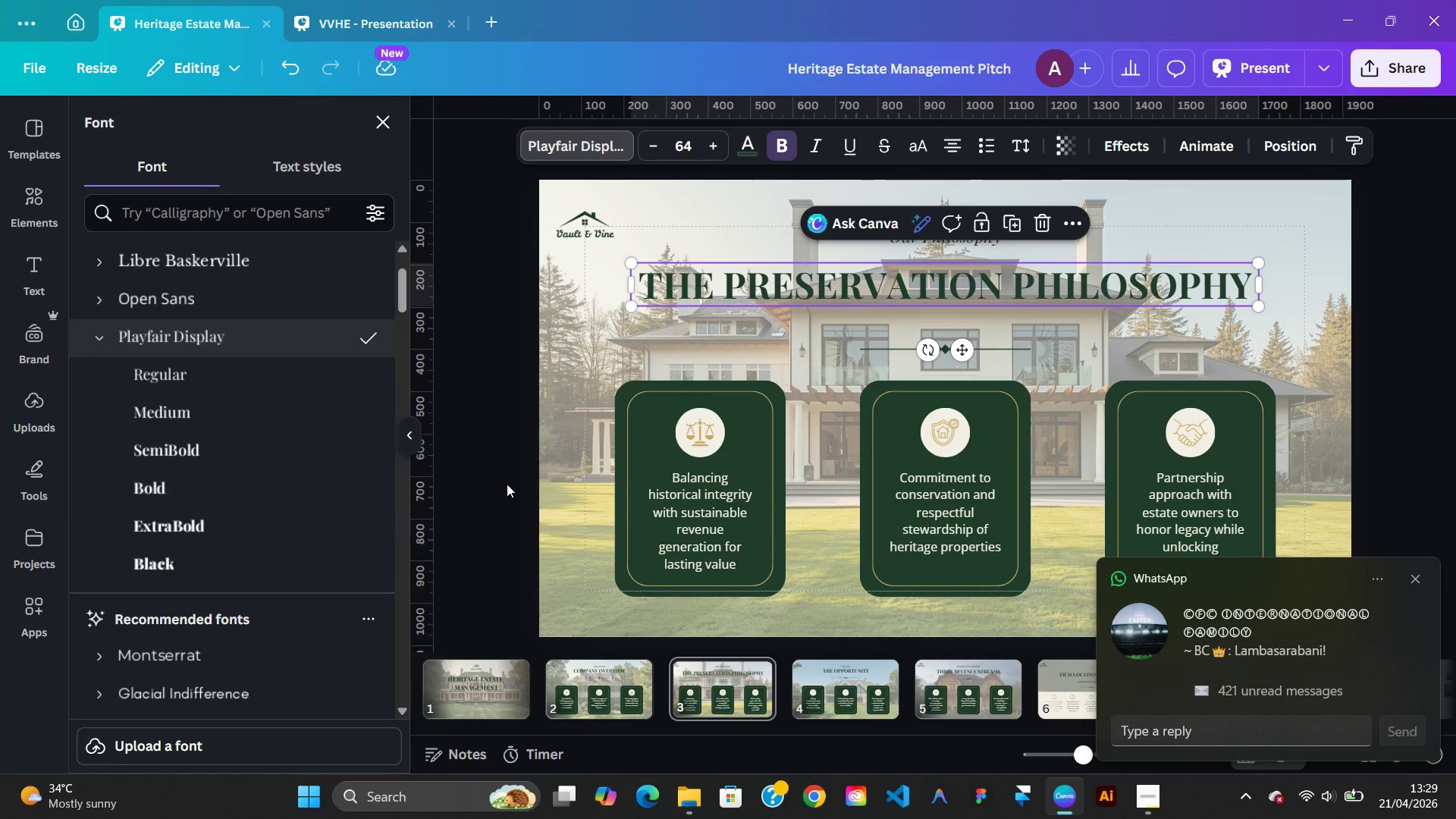 
left_click([639, 684])
 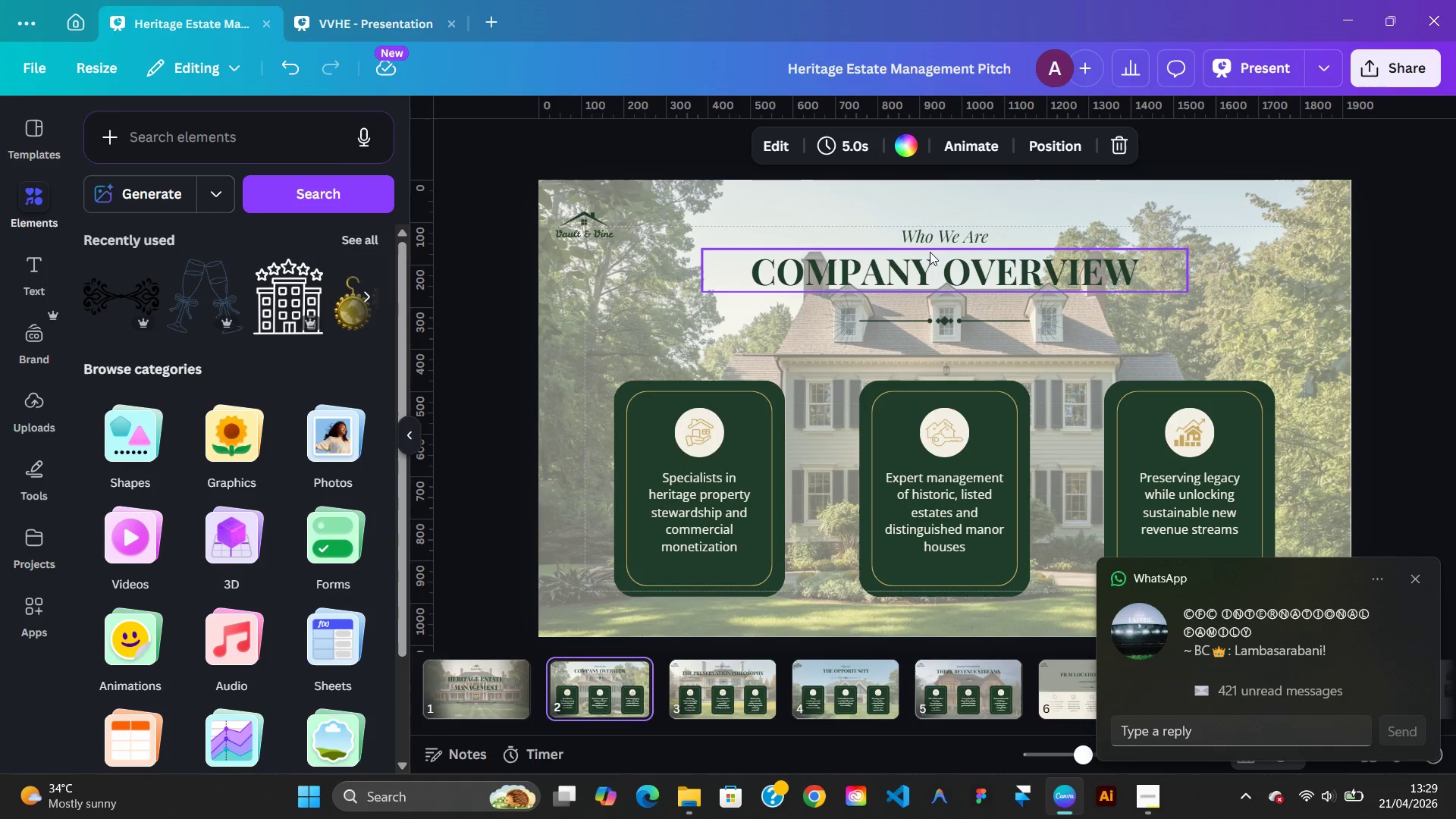 
left_click([929, 269])
 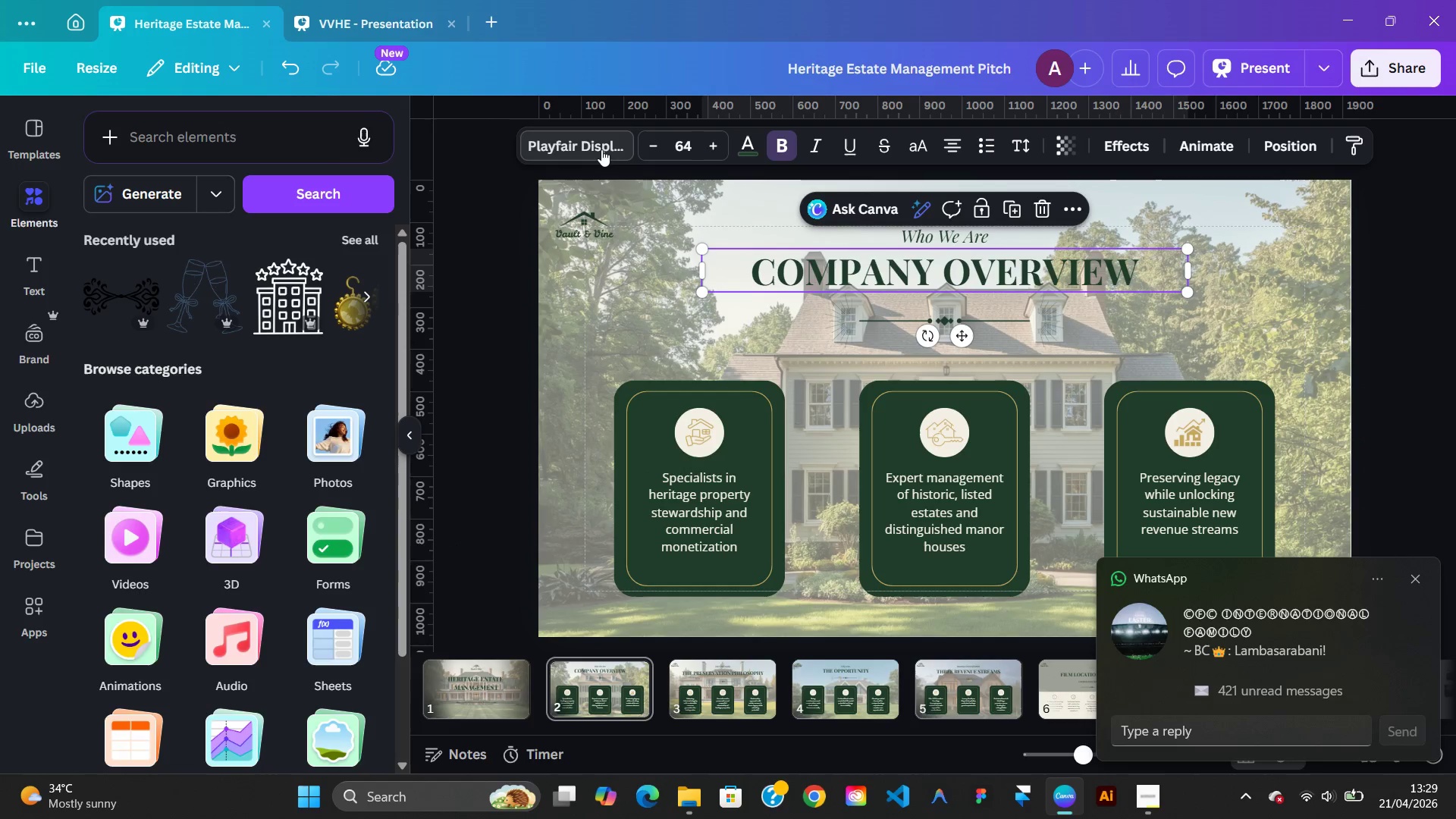 
left_click([600, 149])
 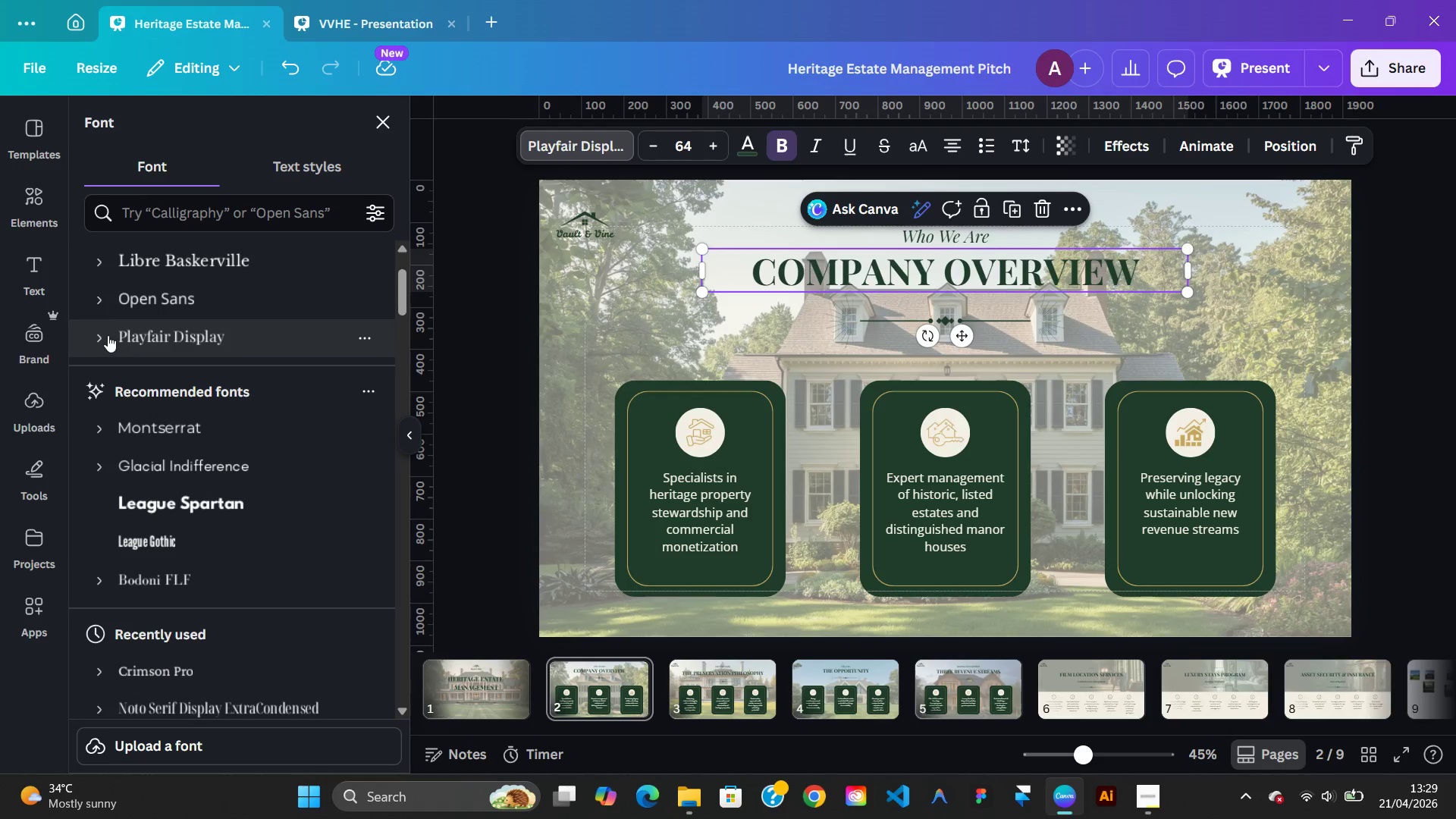 
left_click([96, 331])
 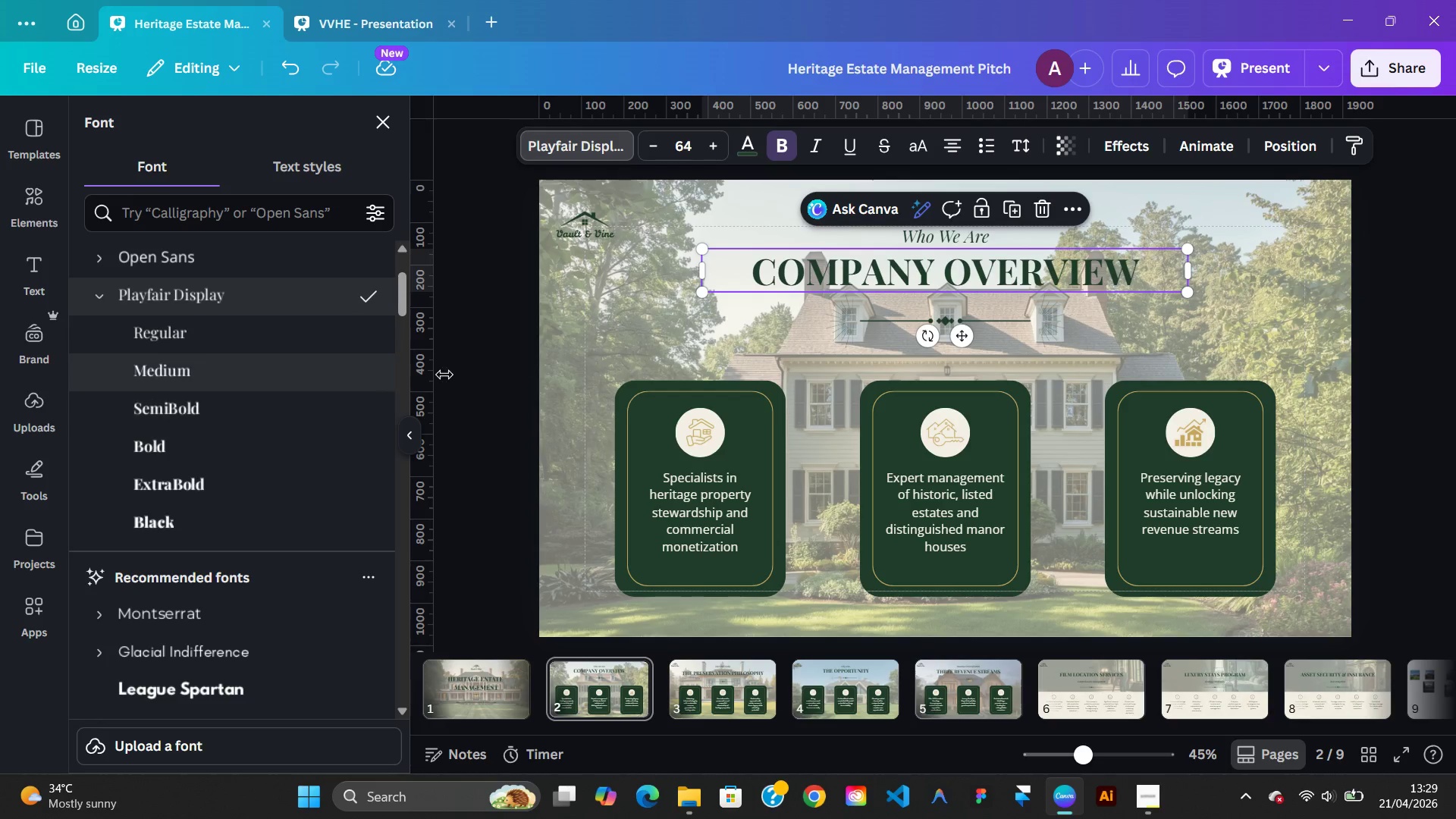 
left_click([630, 340])
 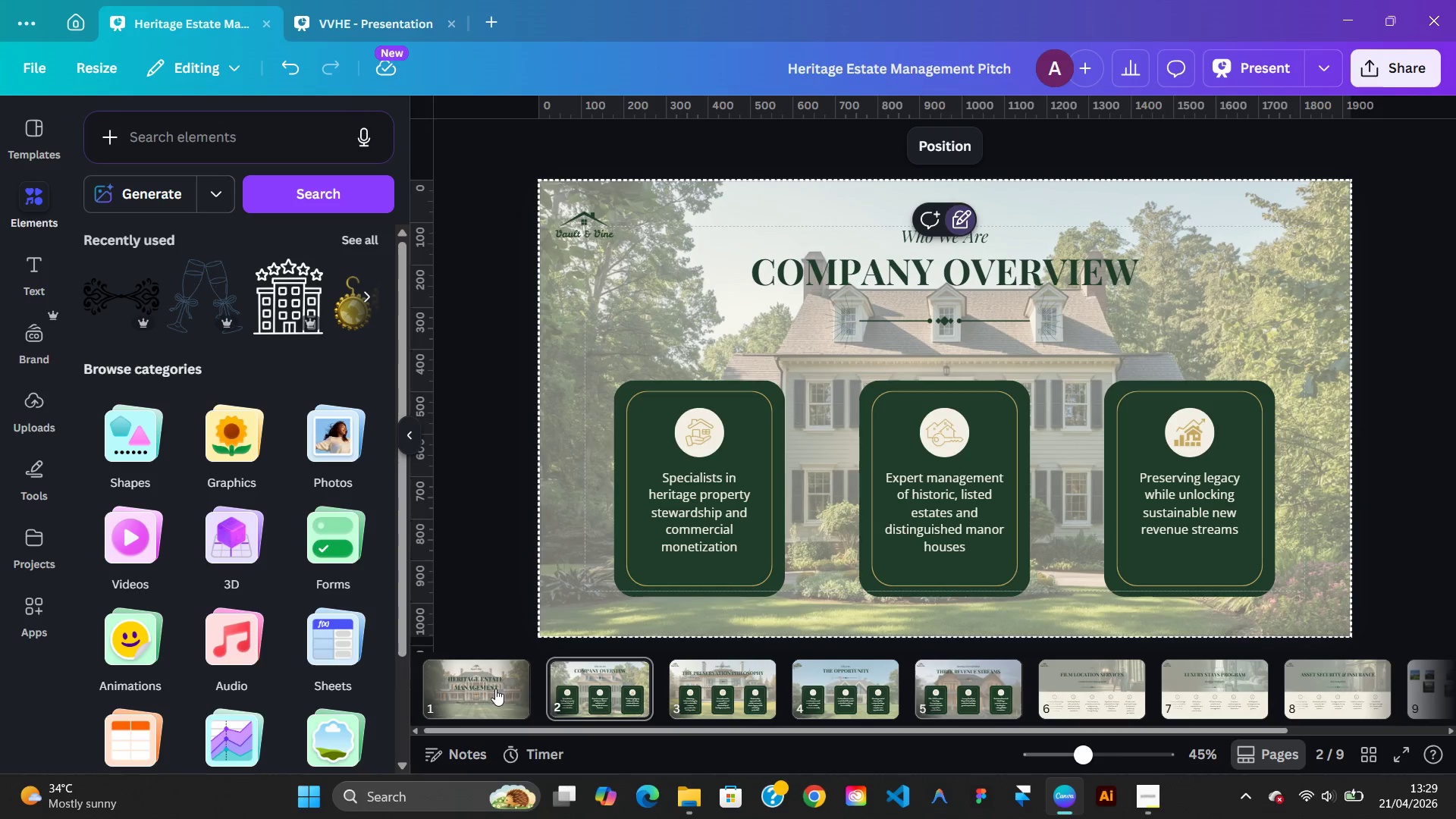 
left_click([494, 689])
 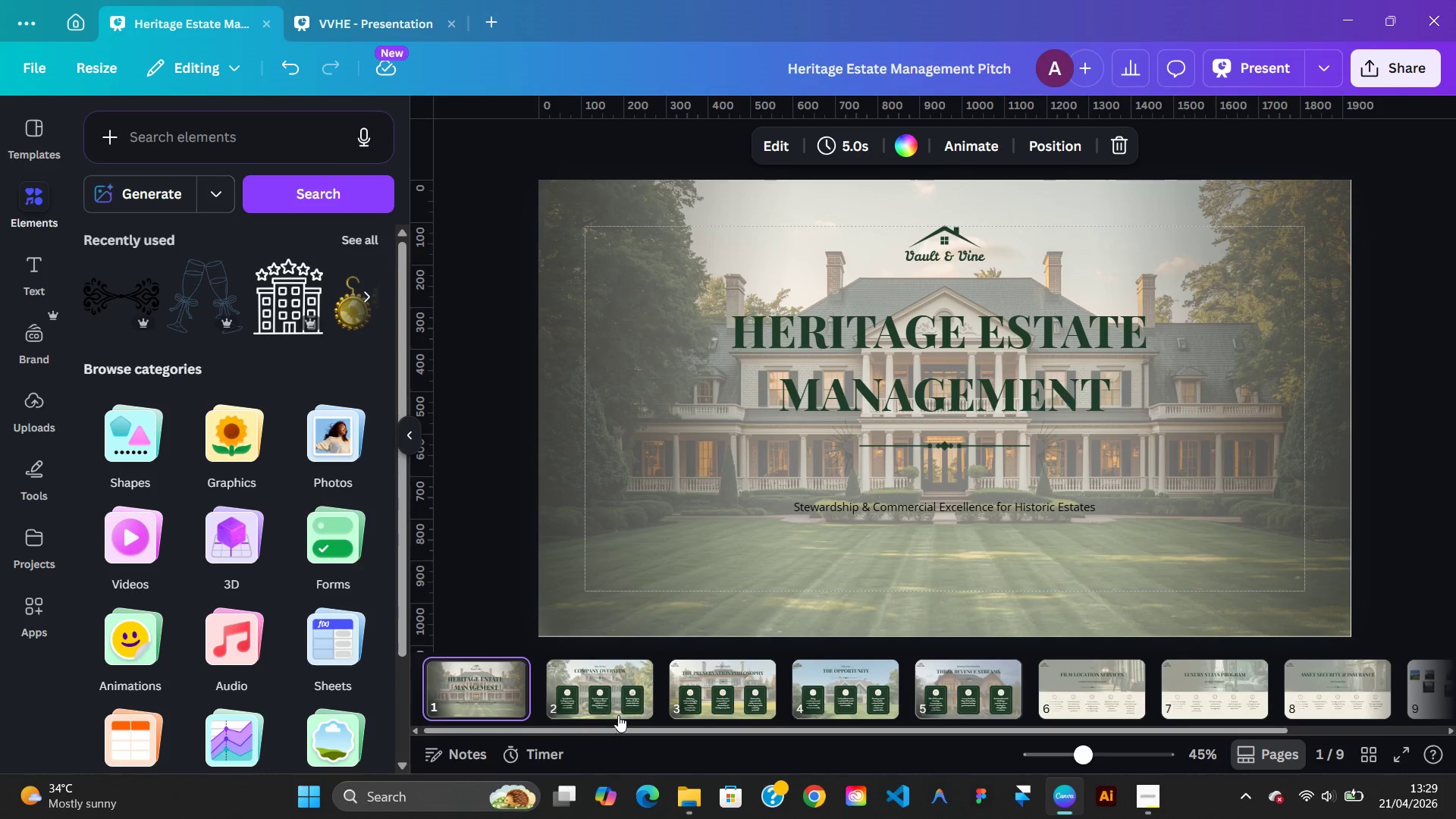 
left_click([618, 713])
 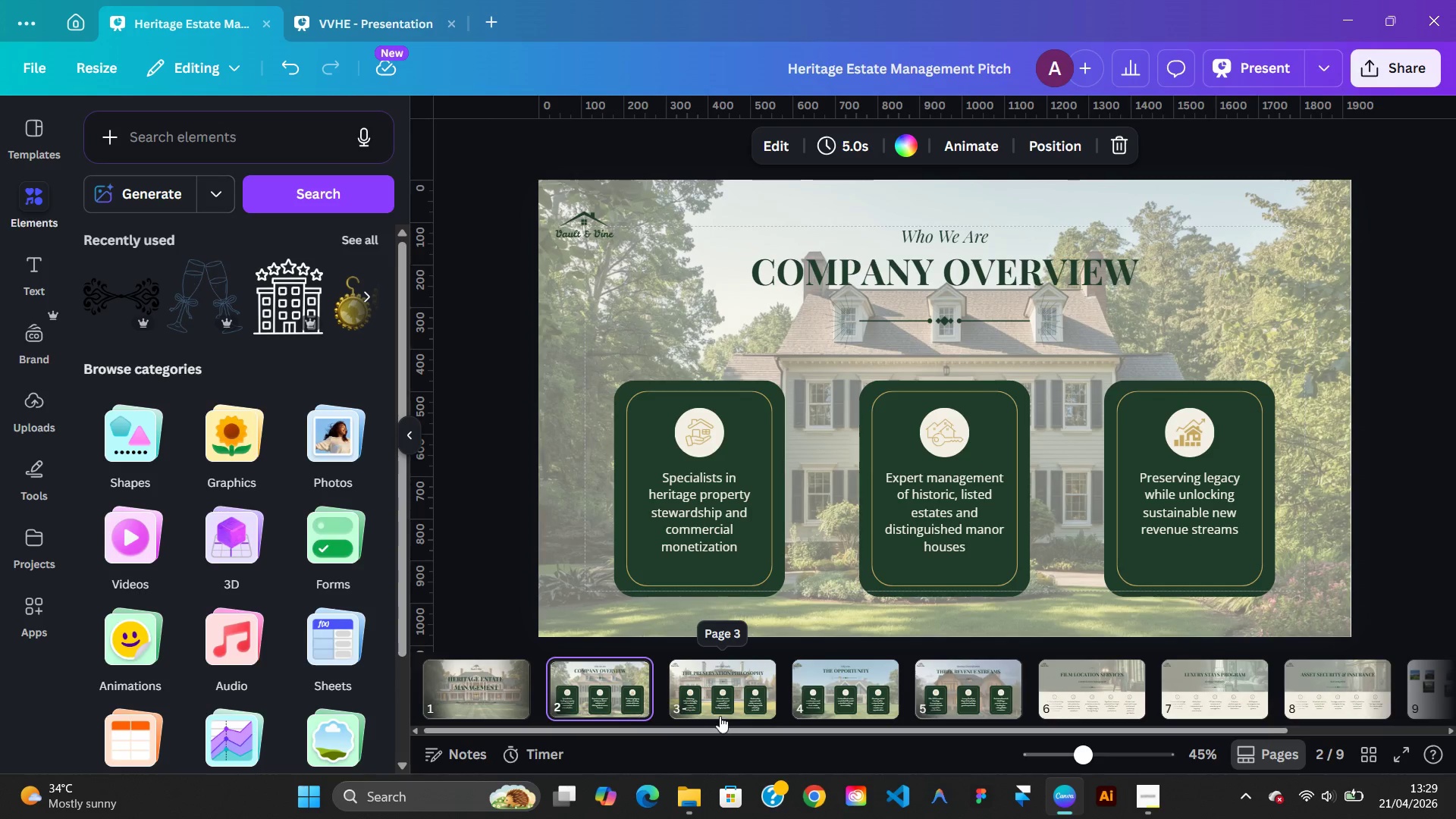 
left_click([719, 714])
 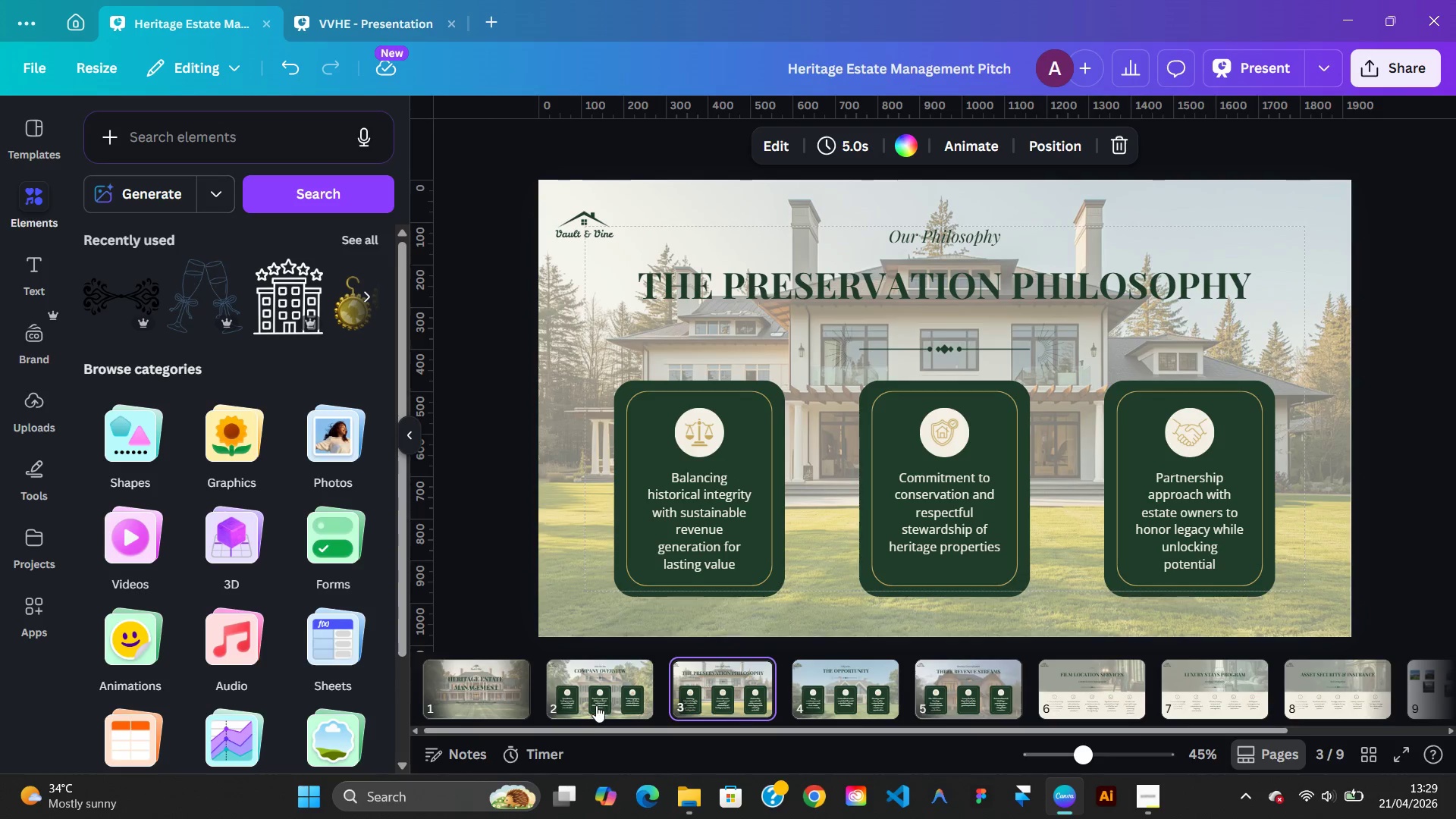 
left_click([596, 704])
 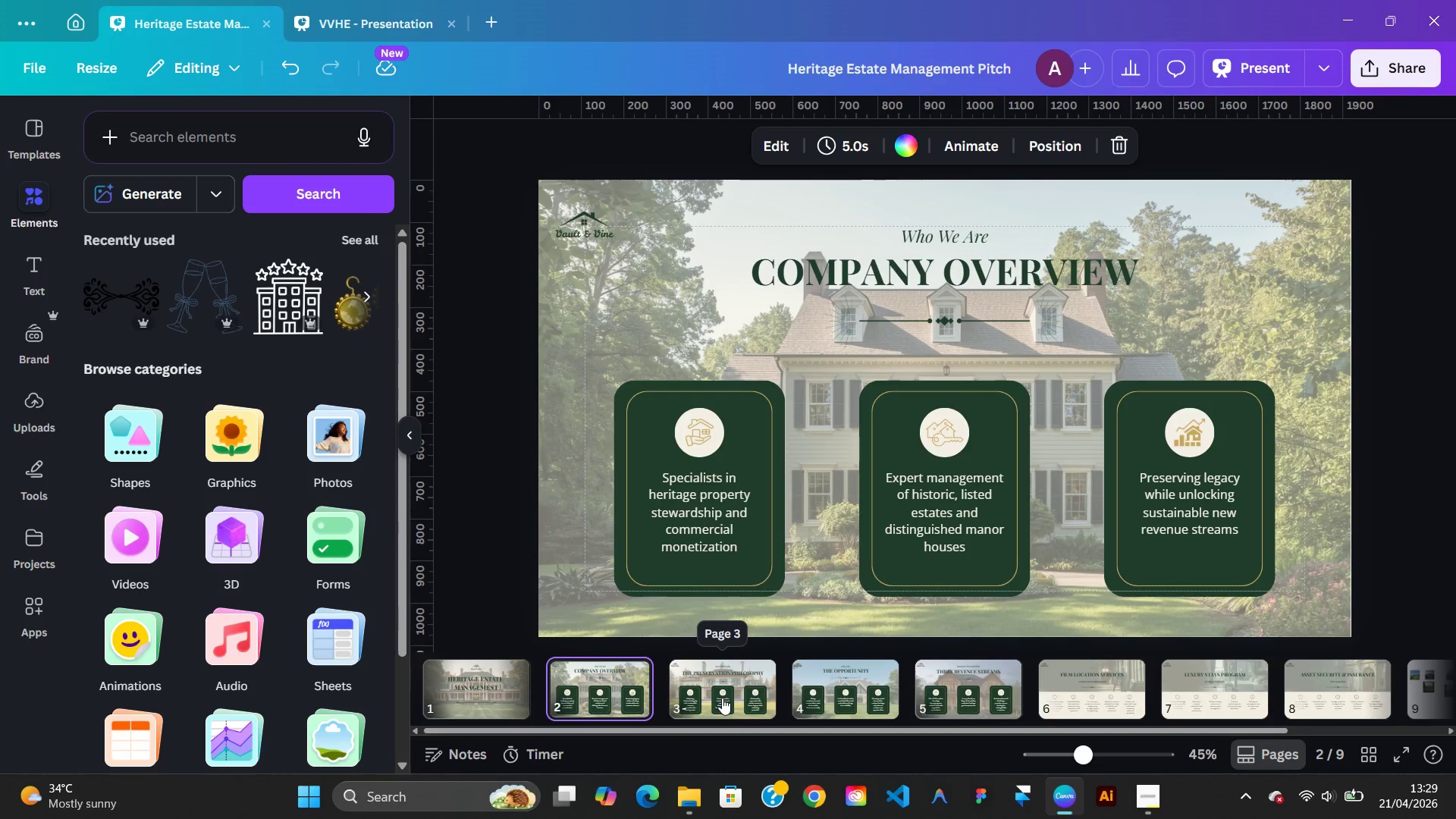 
left_click([722, 698])
 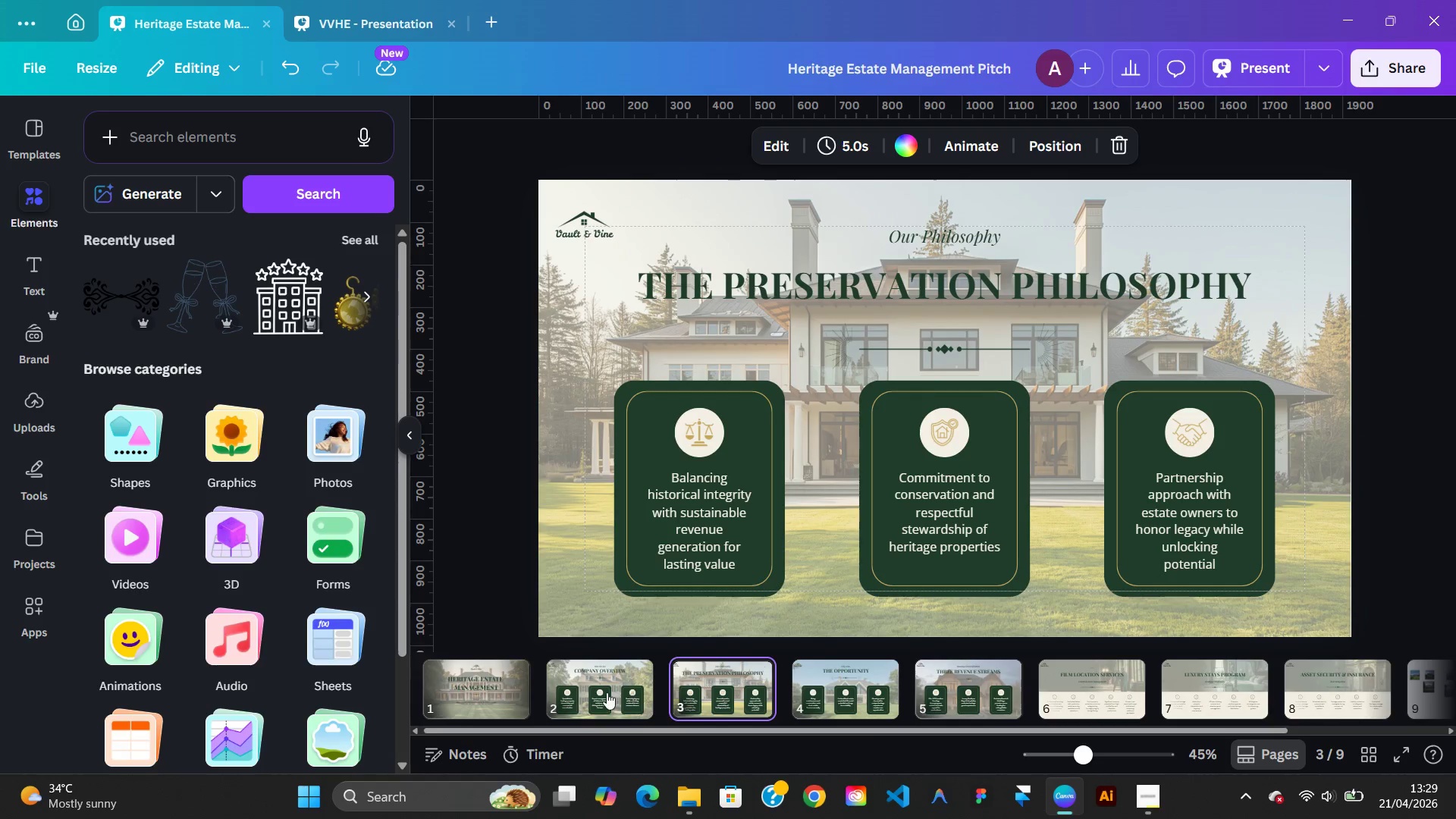 
left_click([598, 694])
 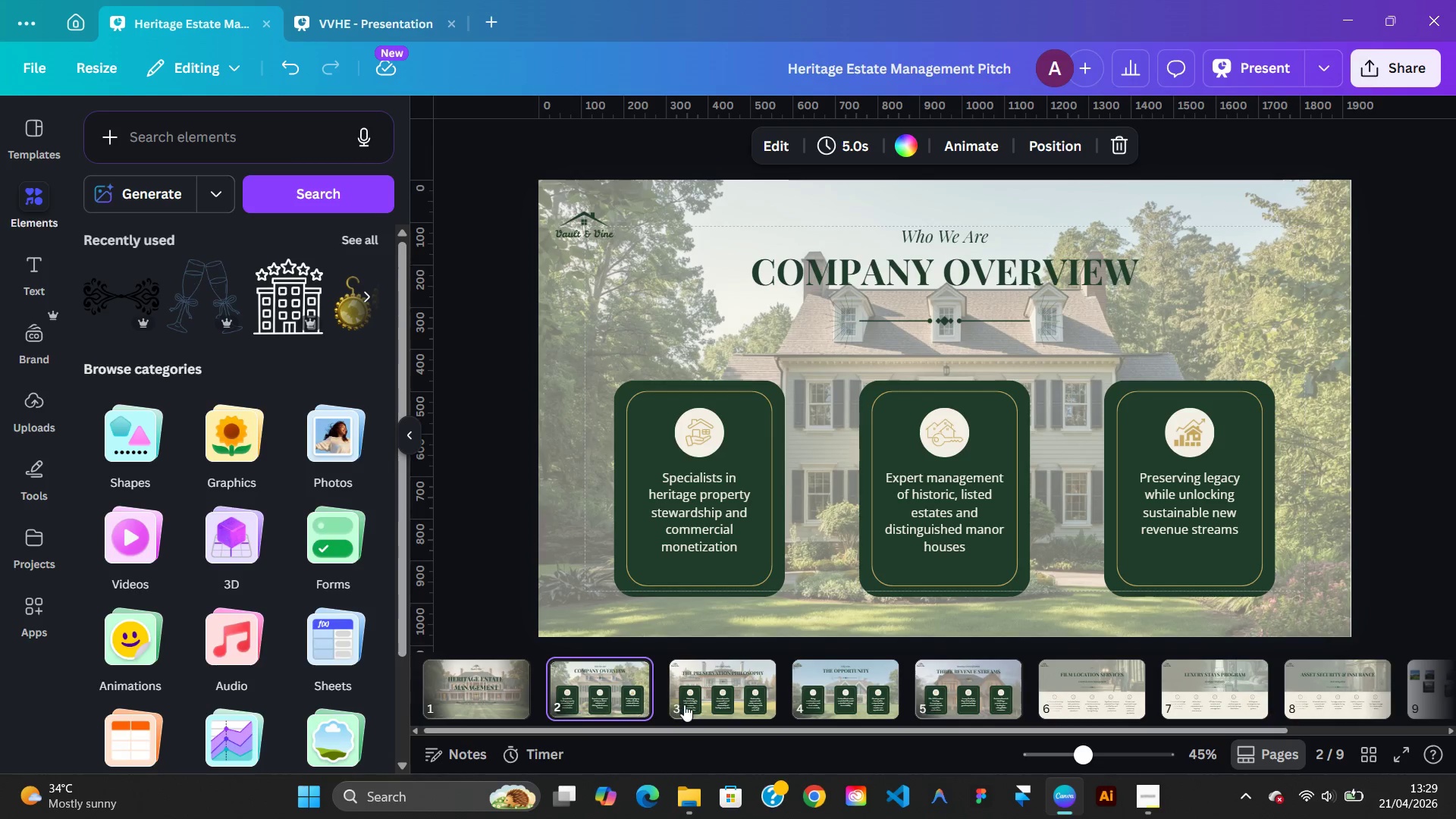 
left_click([684, 704])
 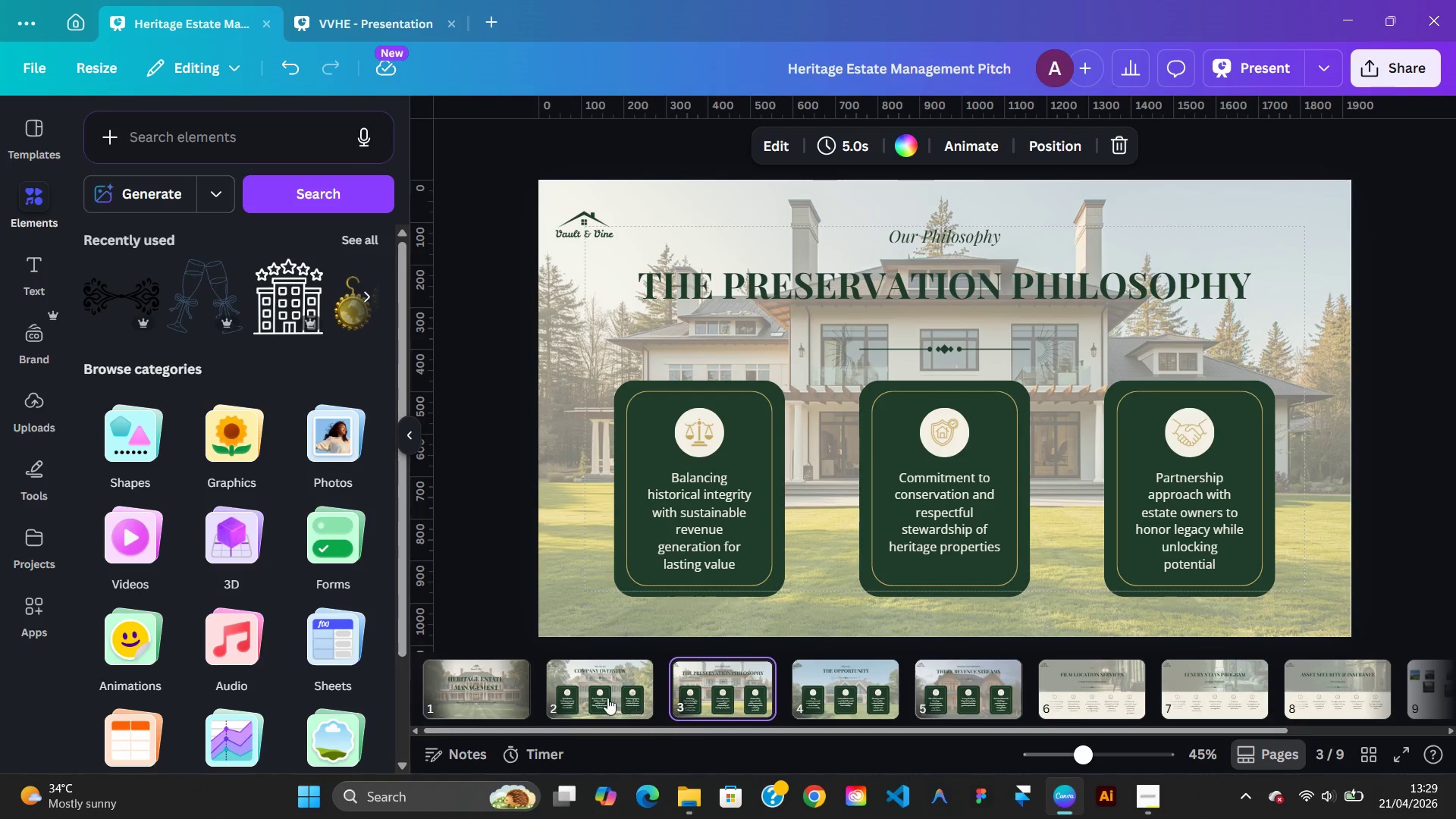 
left_click([595, 698])
 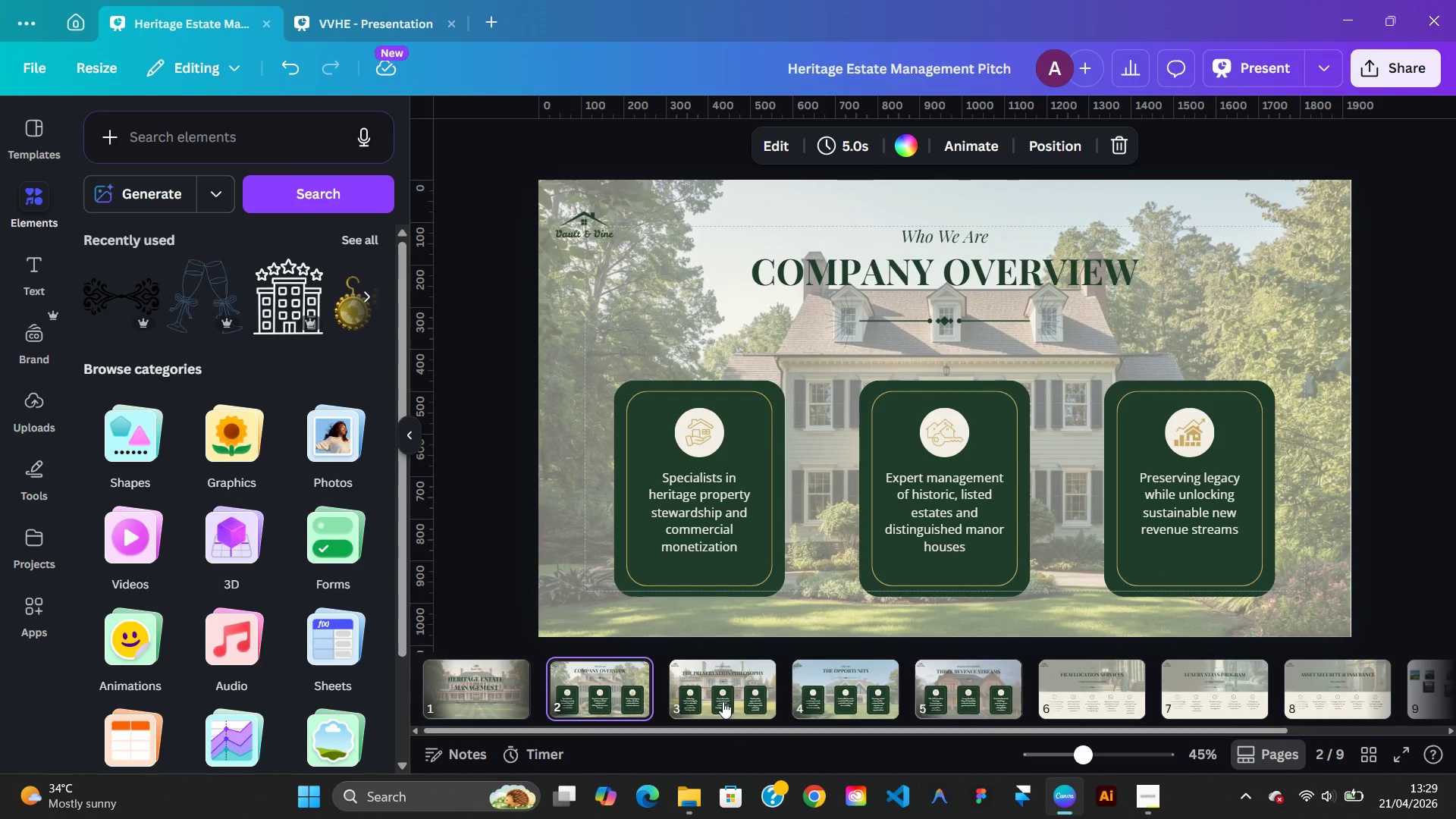 
left_click([723, 701])
 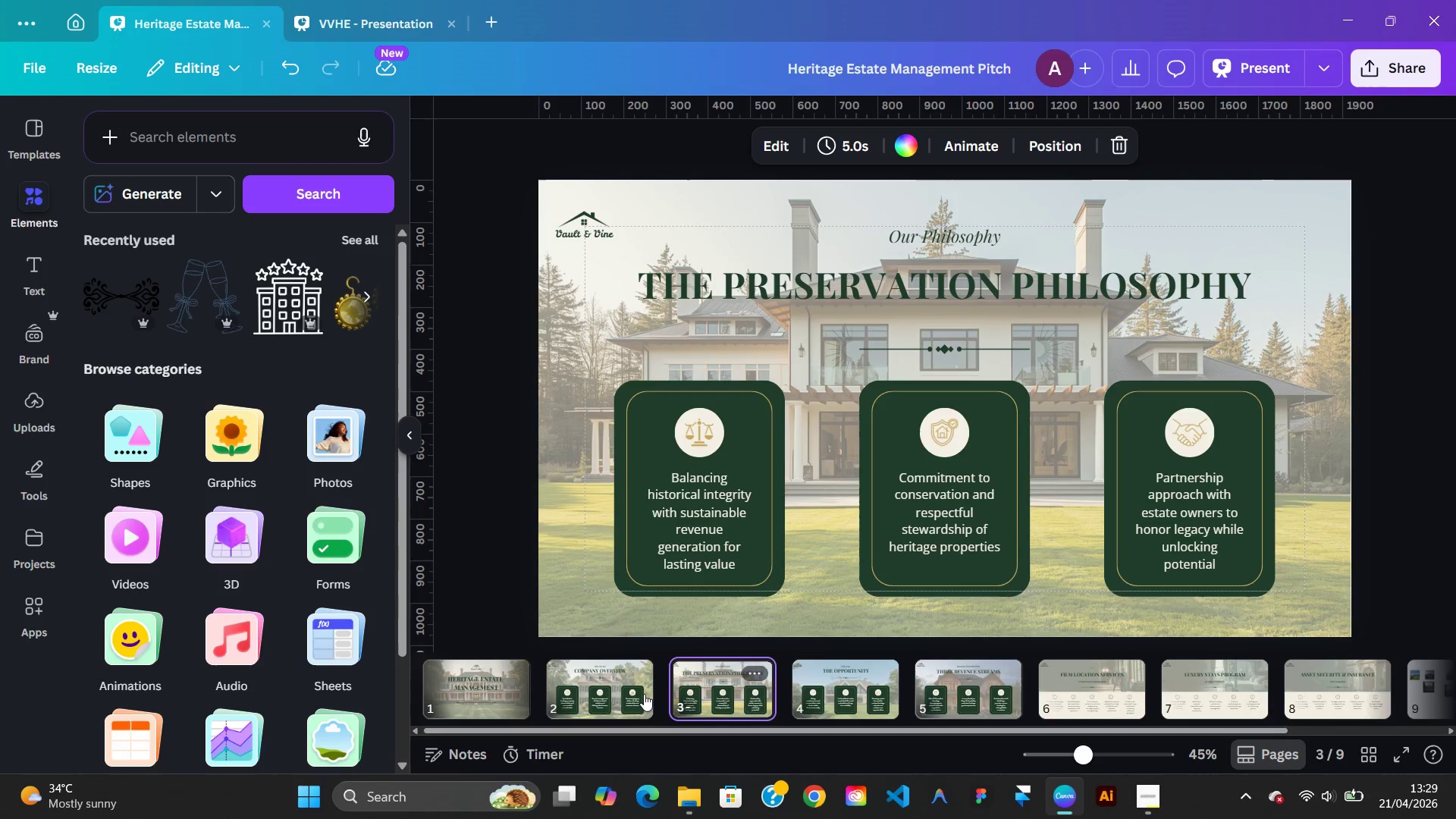 
left_click([643, 694])
 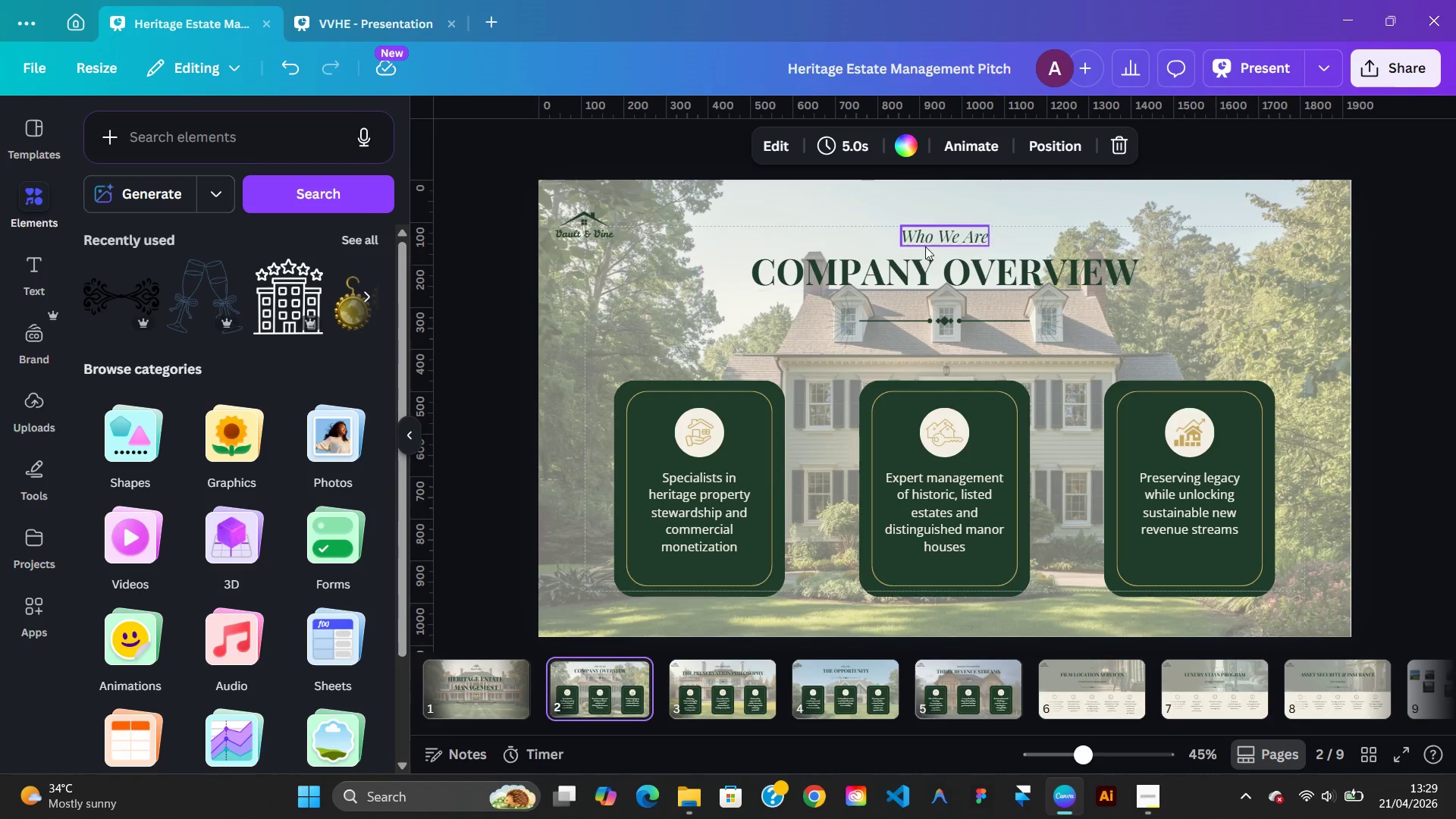 
left_click([924, 245])
 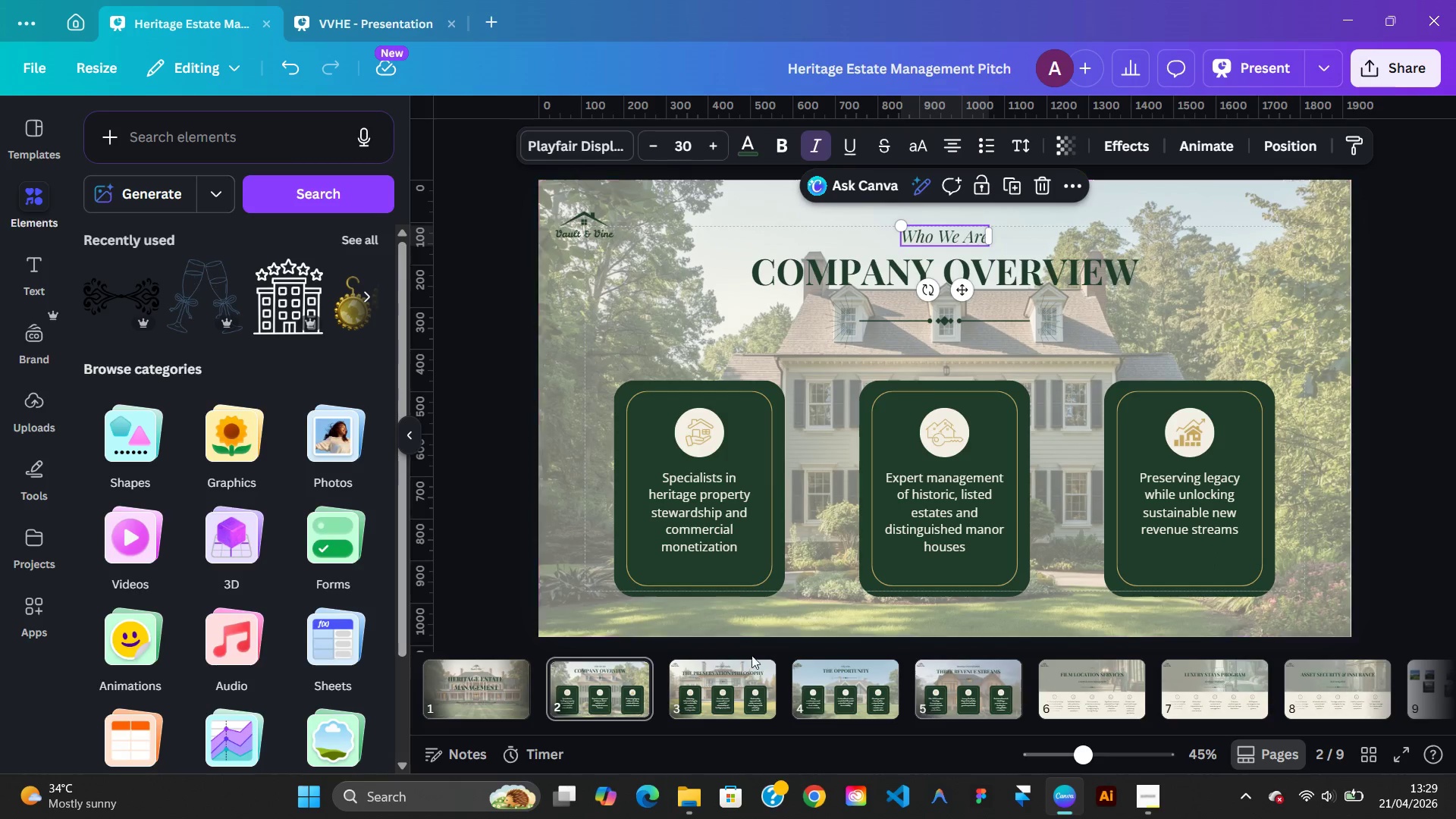 
left_click([746, 661])
 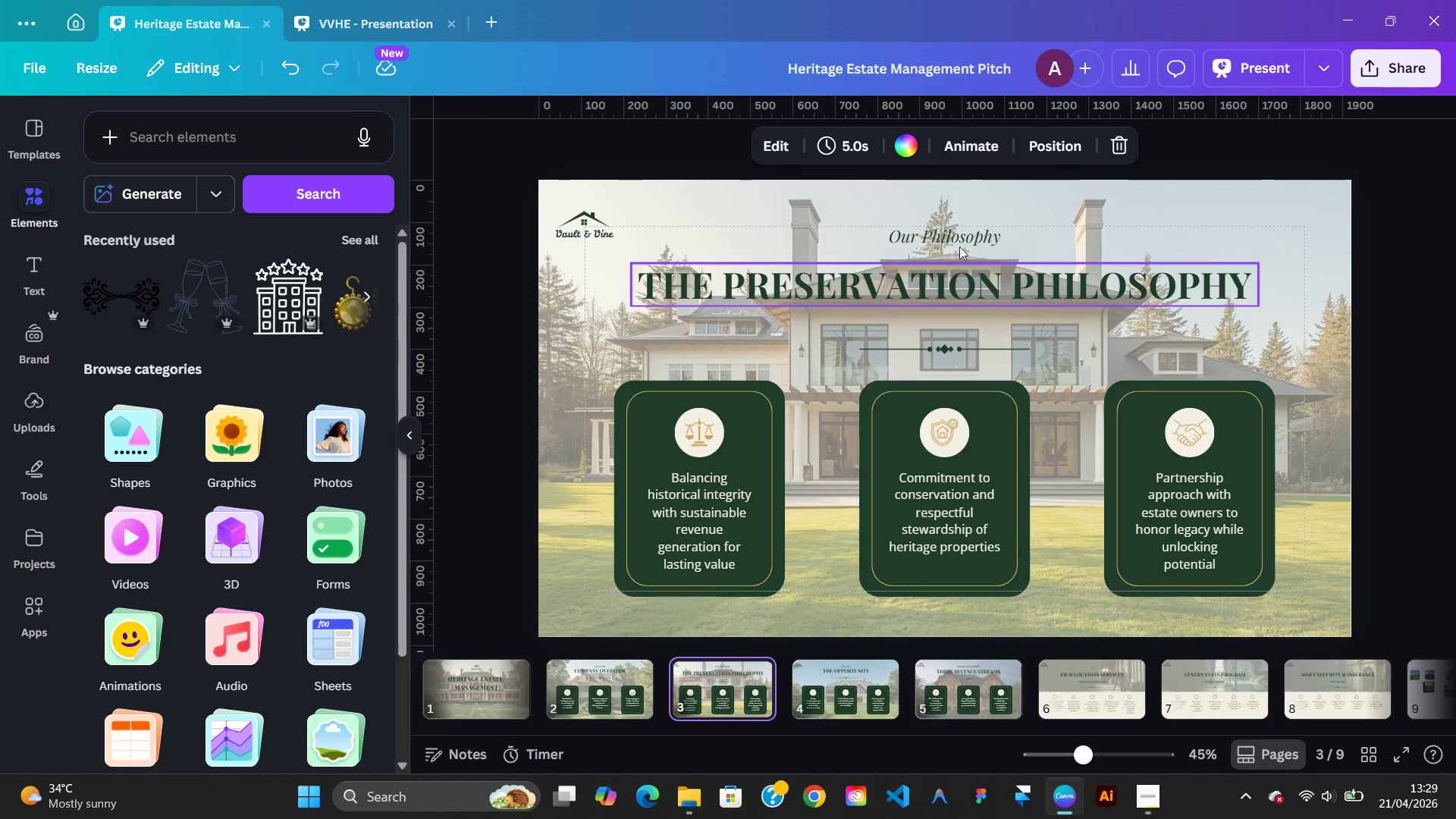 
left_click([959, 243])
 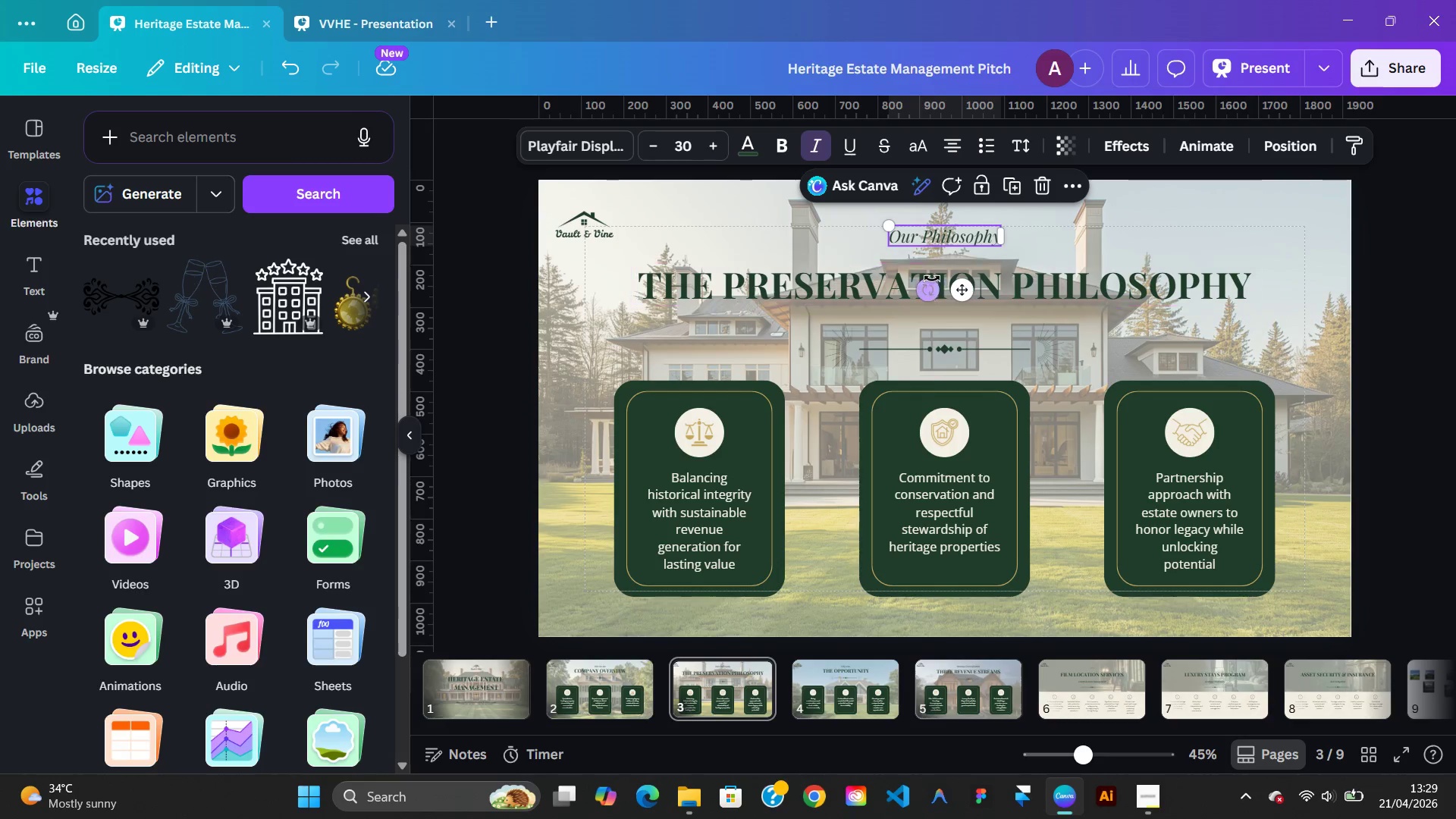 
left_click([861, 296])
 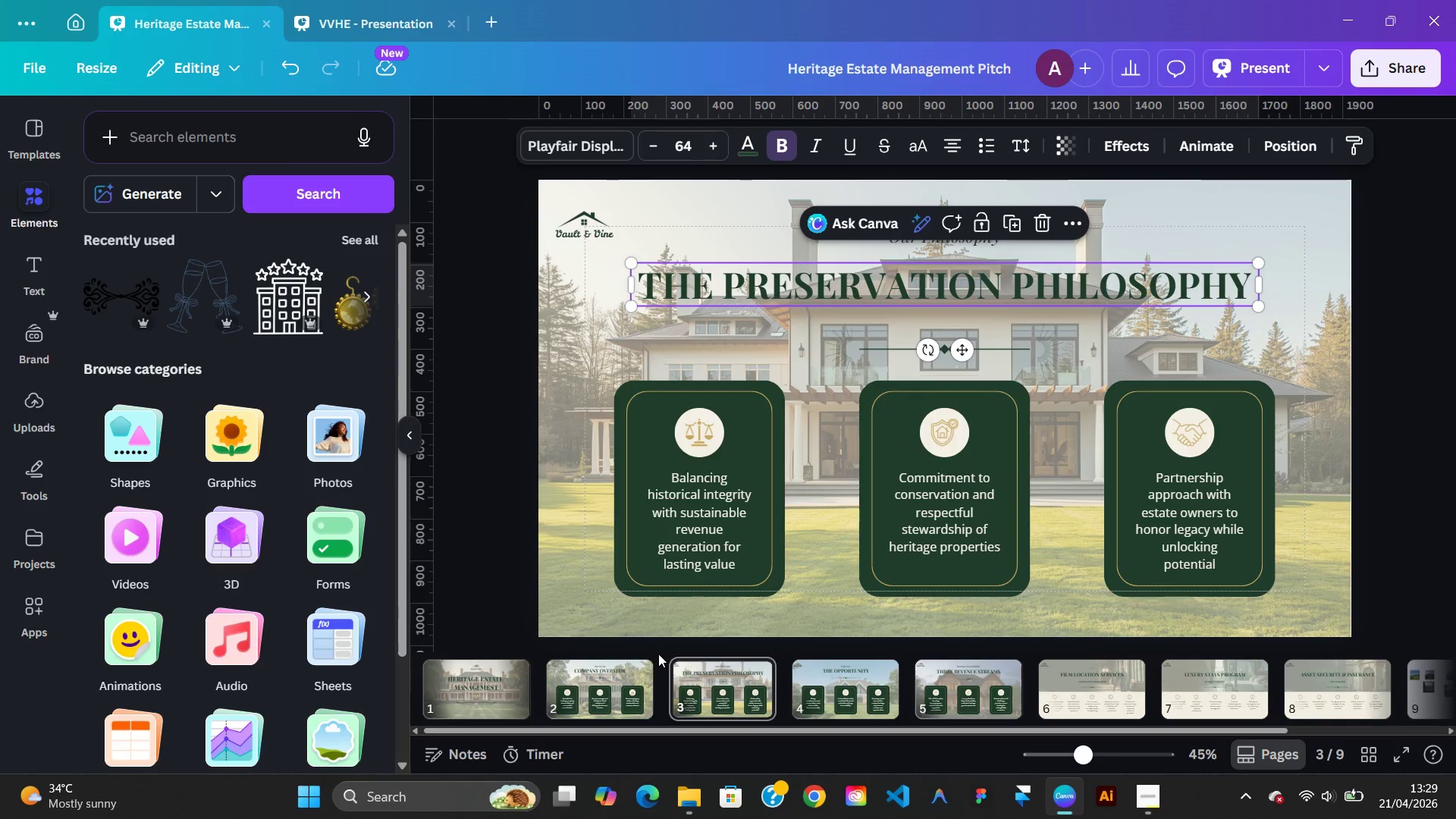 
left_click([642, 673])
 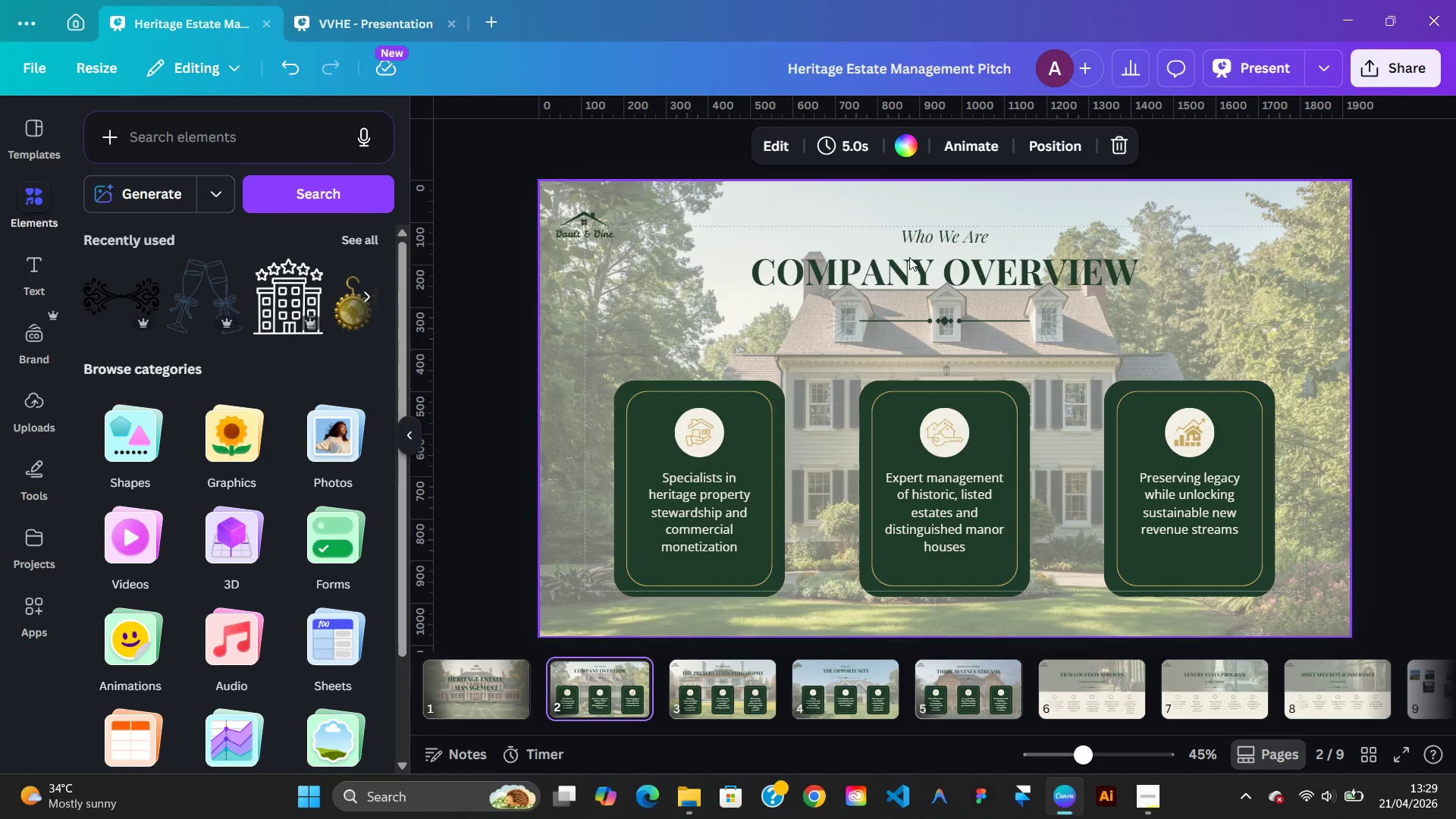 
left_click([907, 273])
 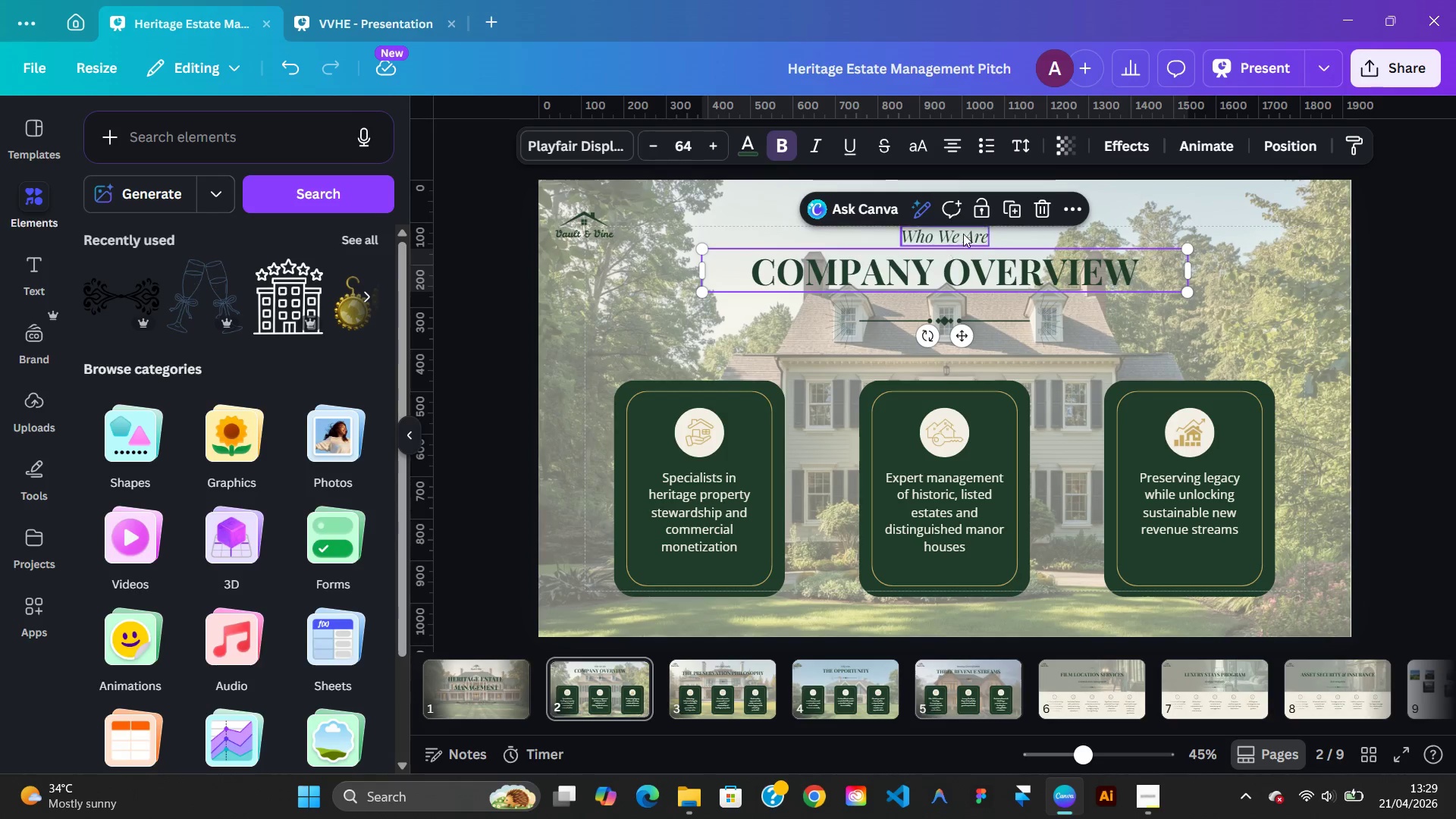 
left_click([965, 233])
 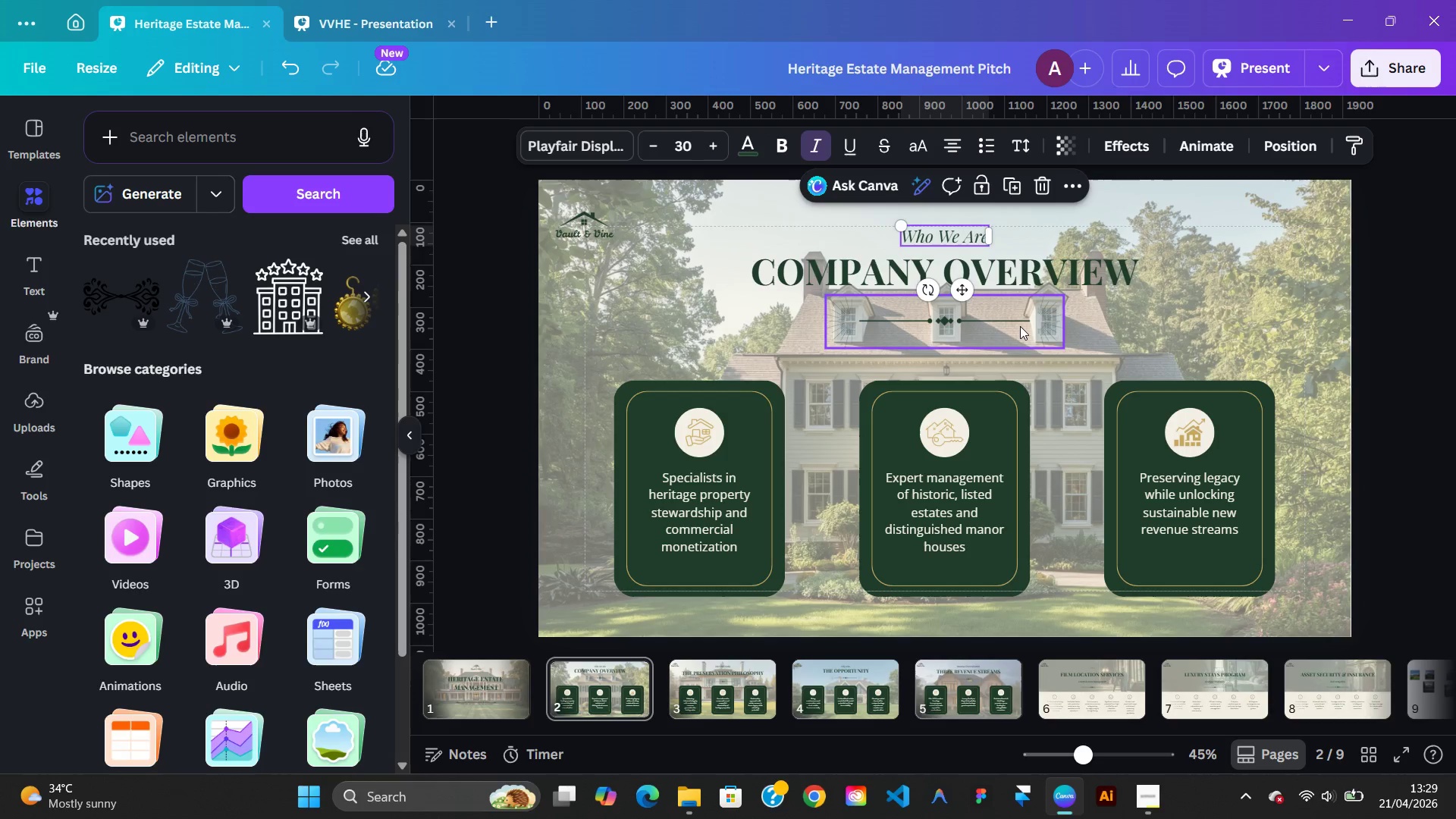 
left_click([1020, 327])
 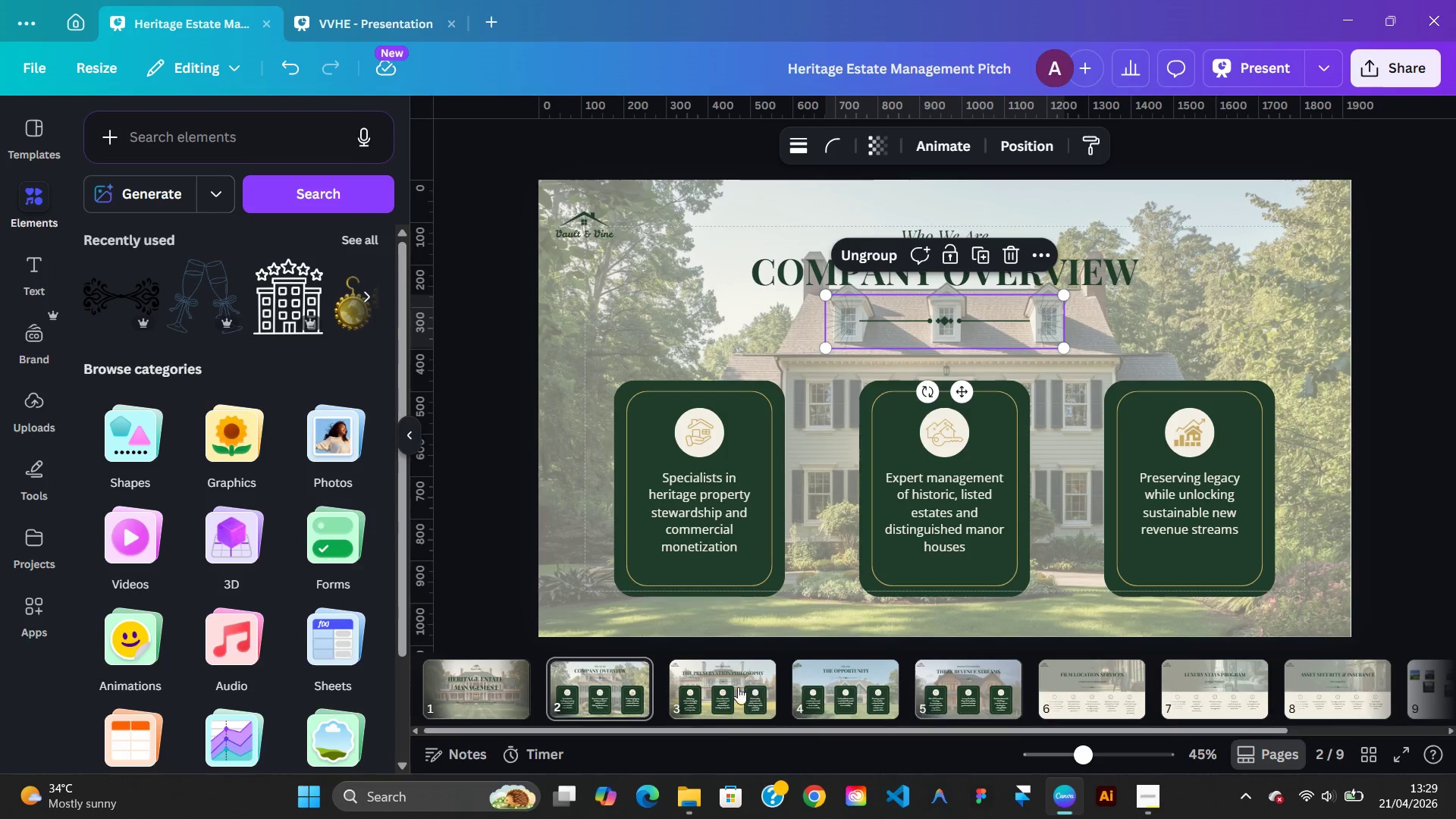 
left_click([733, 689])
 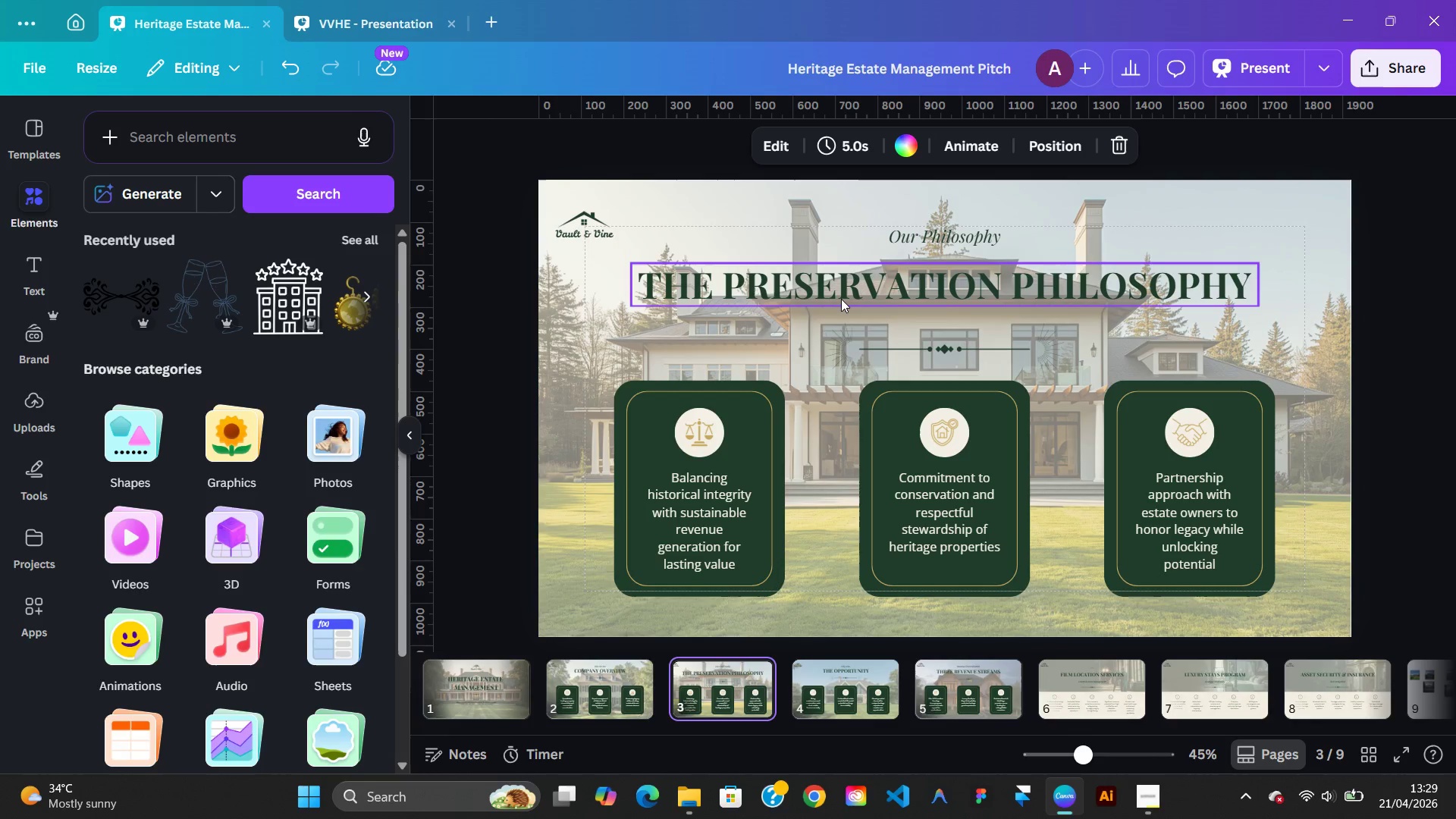 
left_click([841, 299])
 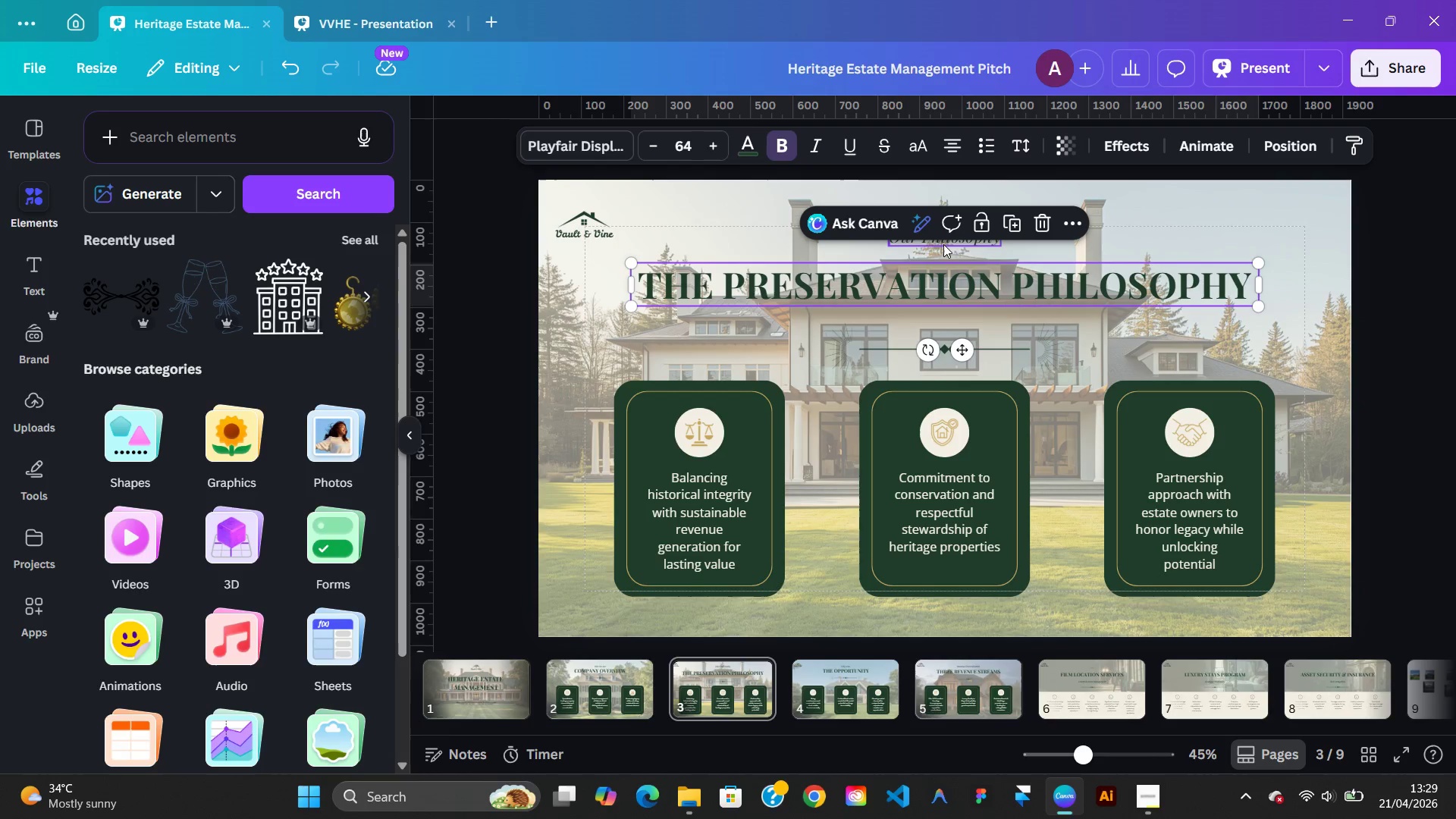 
left_click([943, 242])
 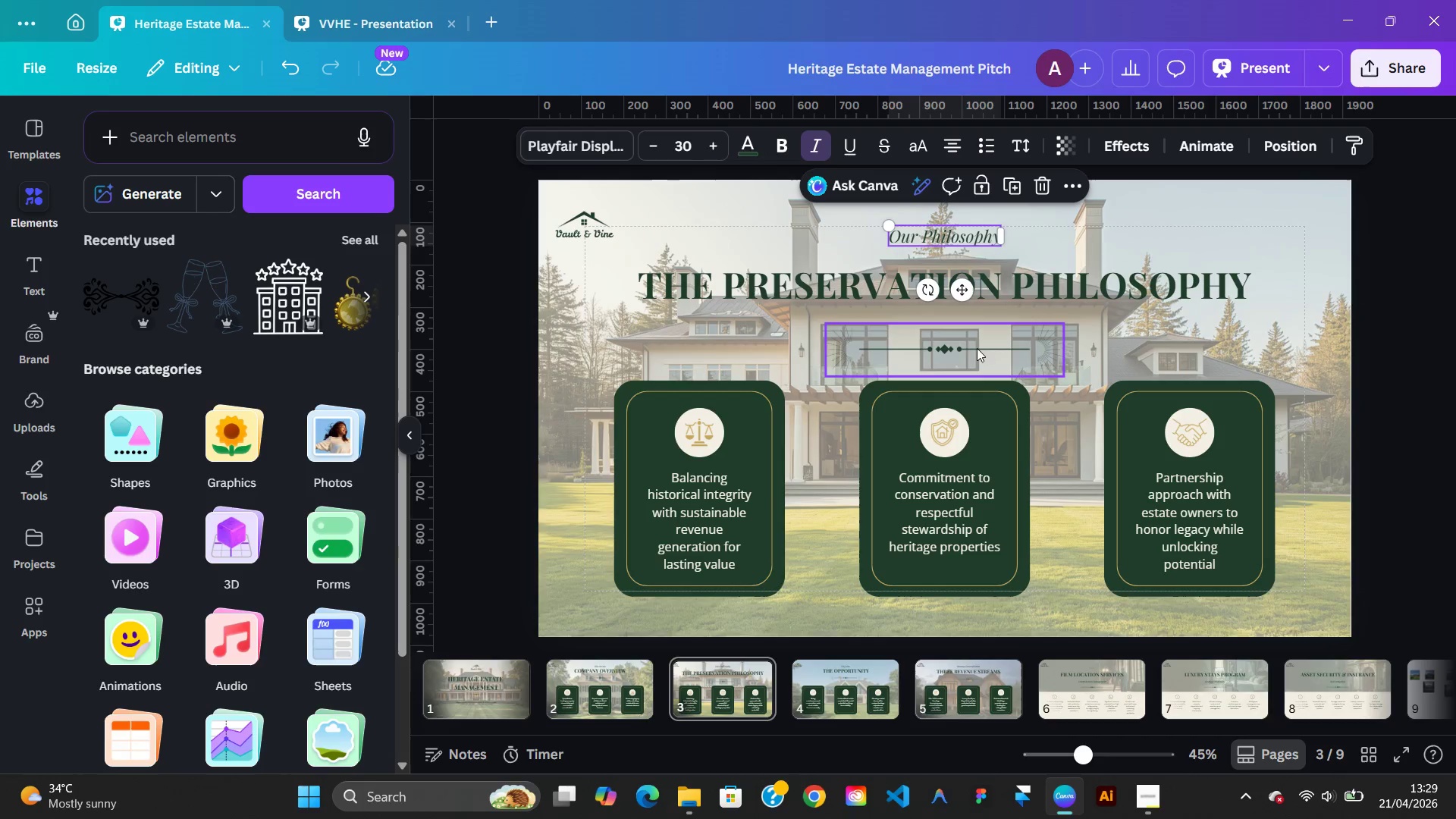 
left_click([611, 700])
 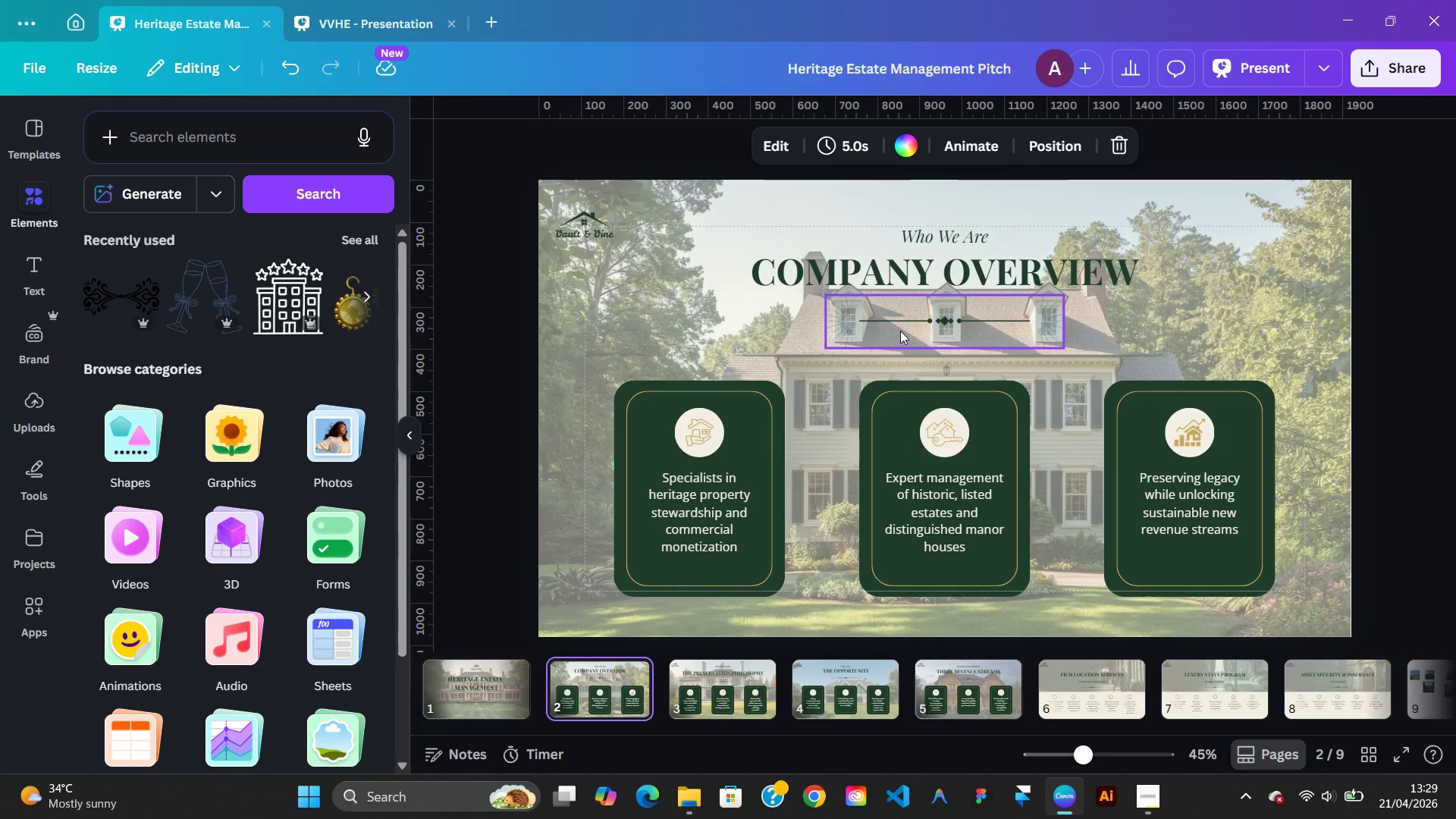 
left_click([900, 331])
 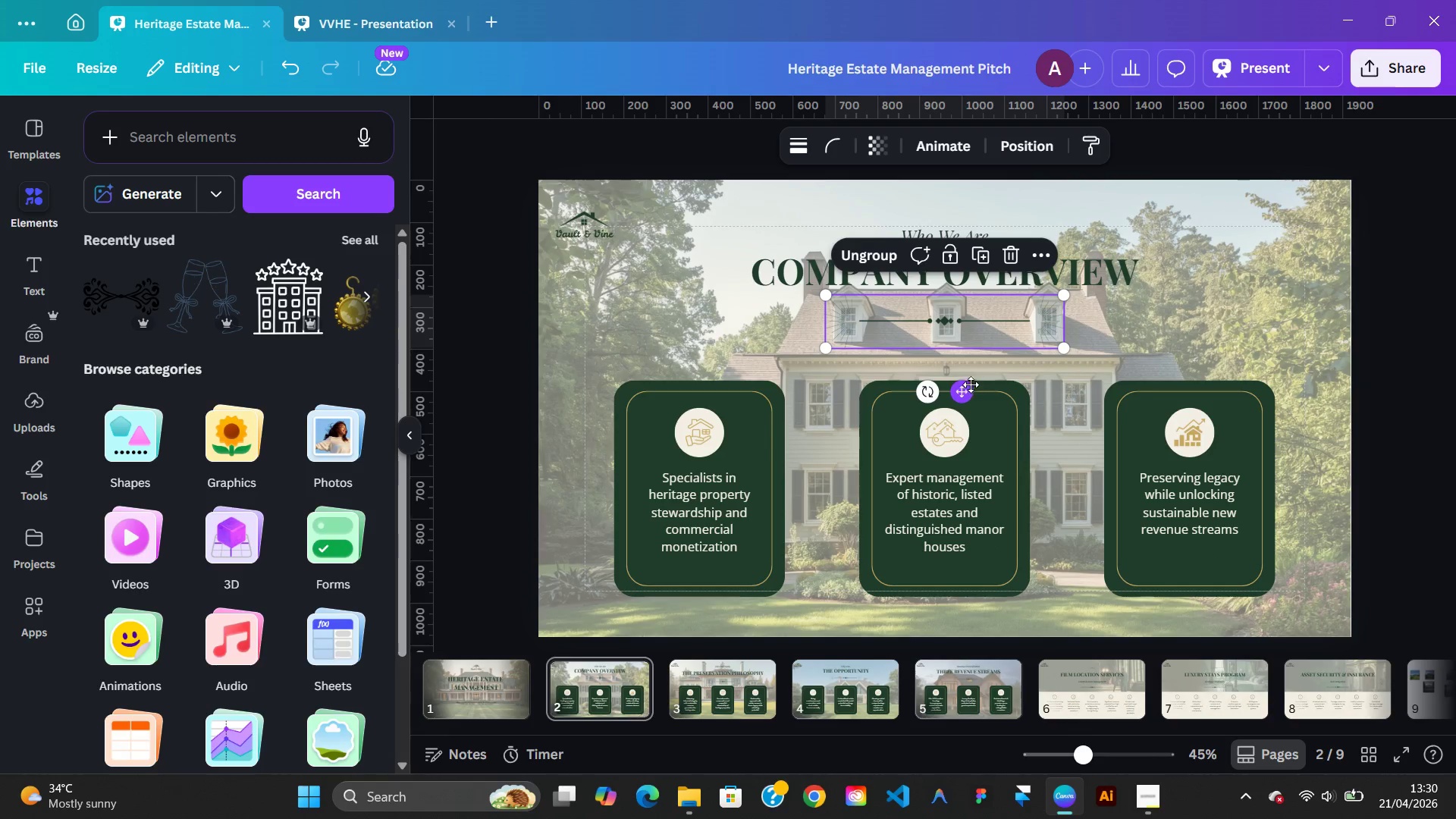 
hold_key(key=AltLeft, duration=0.47)
 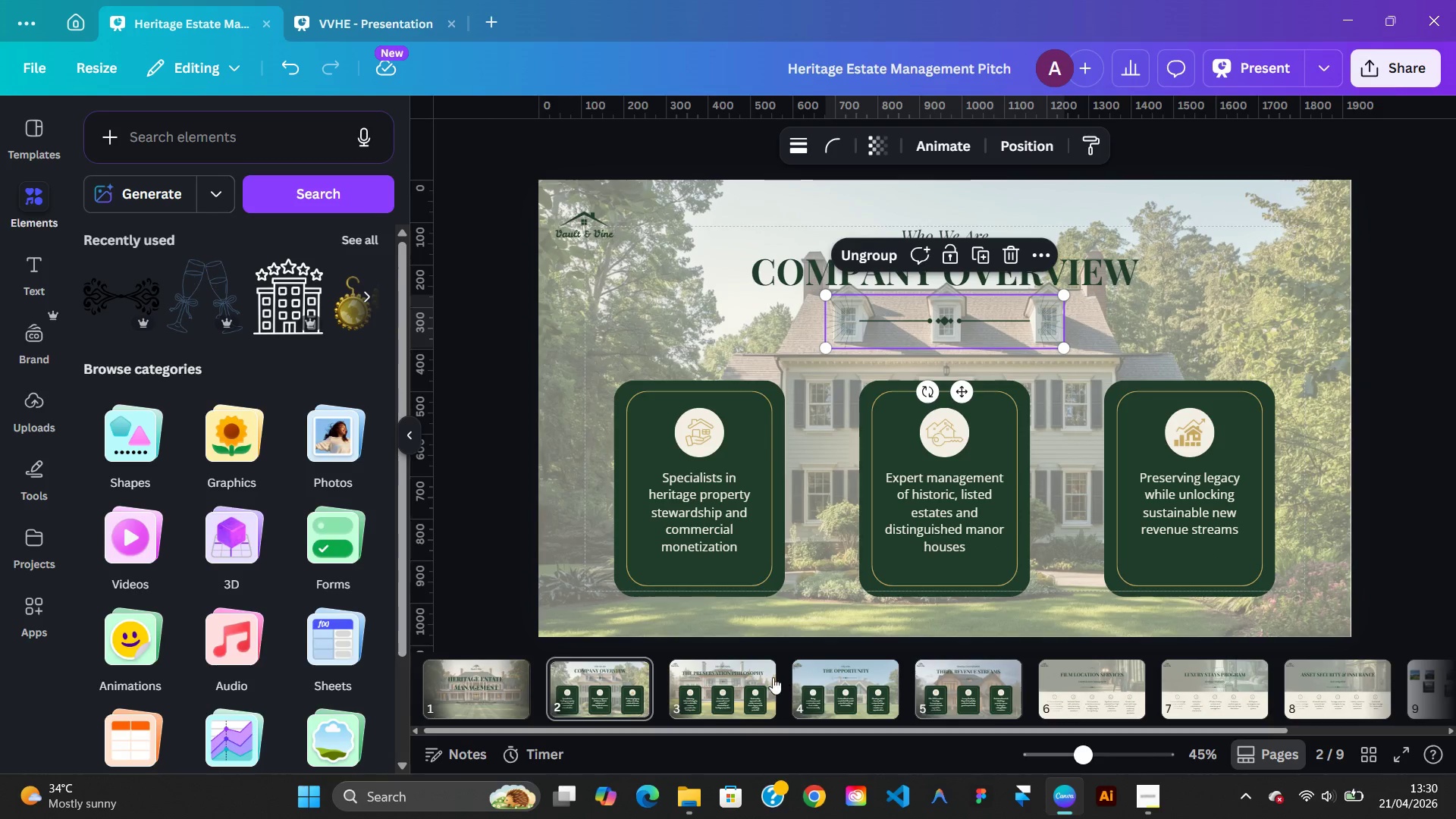 
left_click([768, 678])
 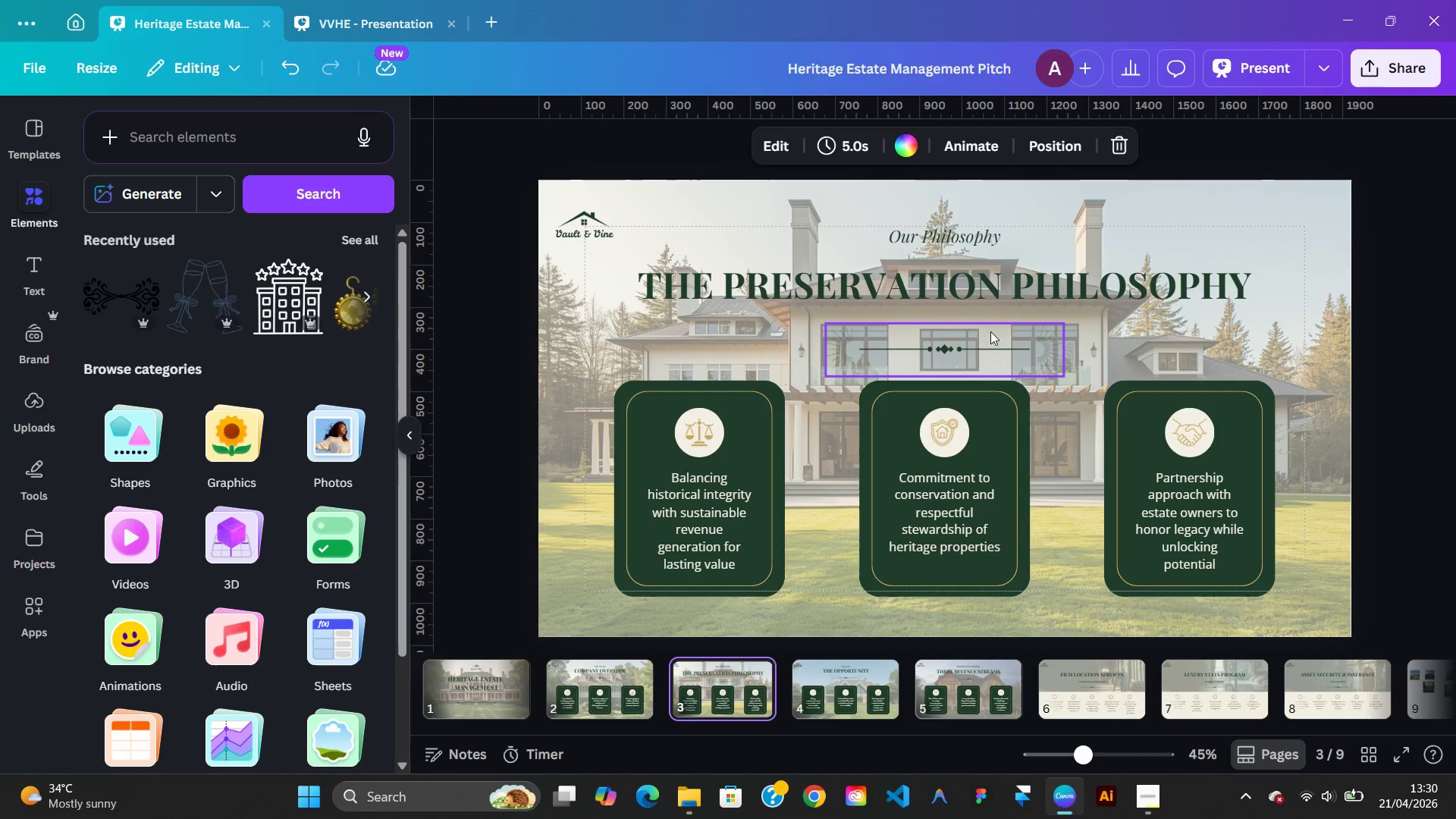 
left_click([990, 333])
 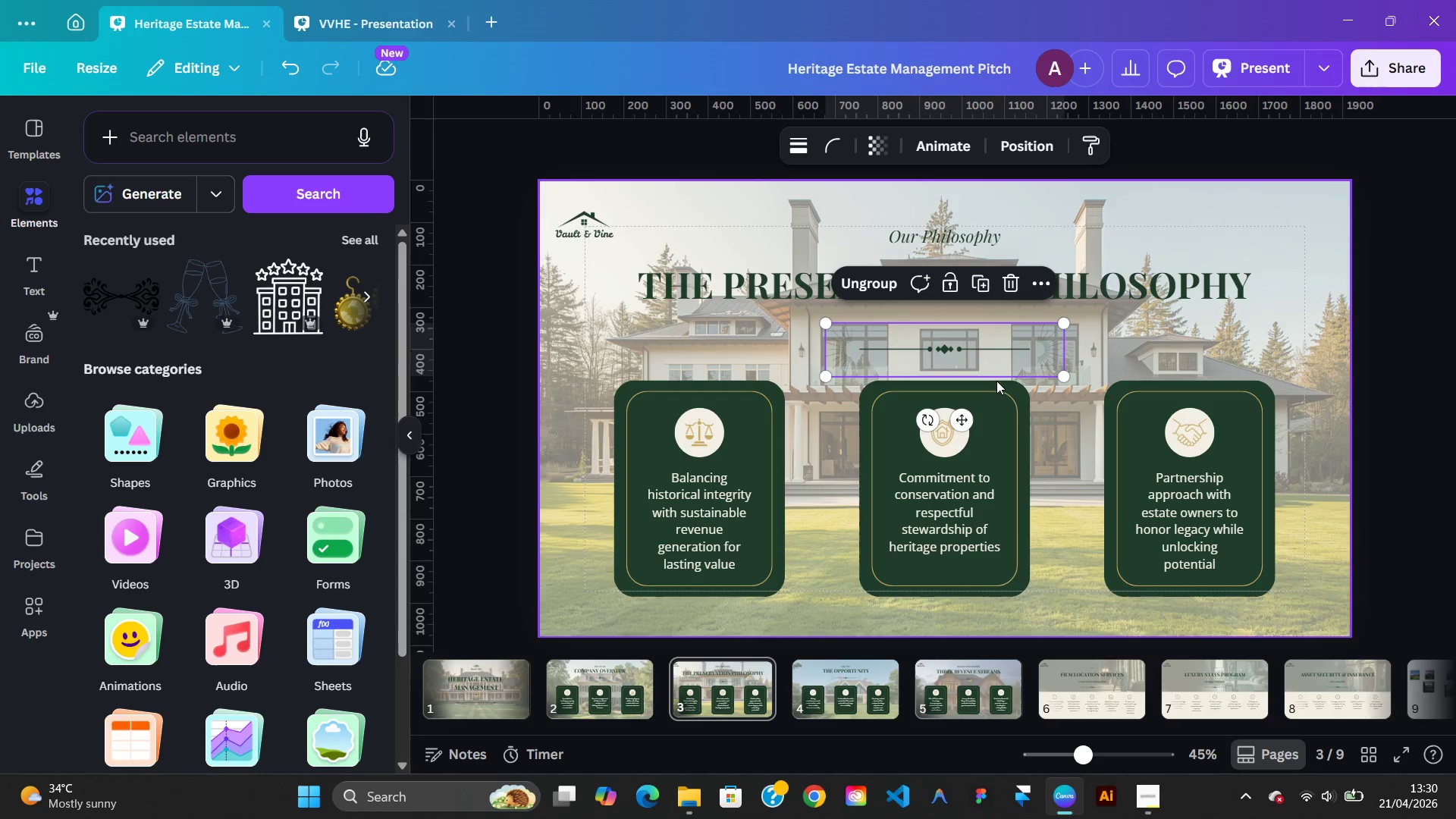 
hold_key(key=AltLeft, duration=0.36)
 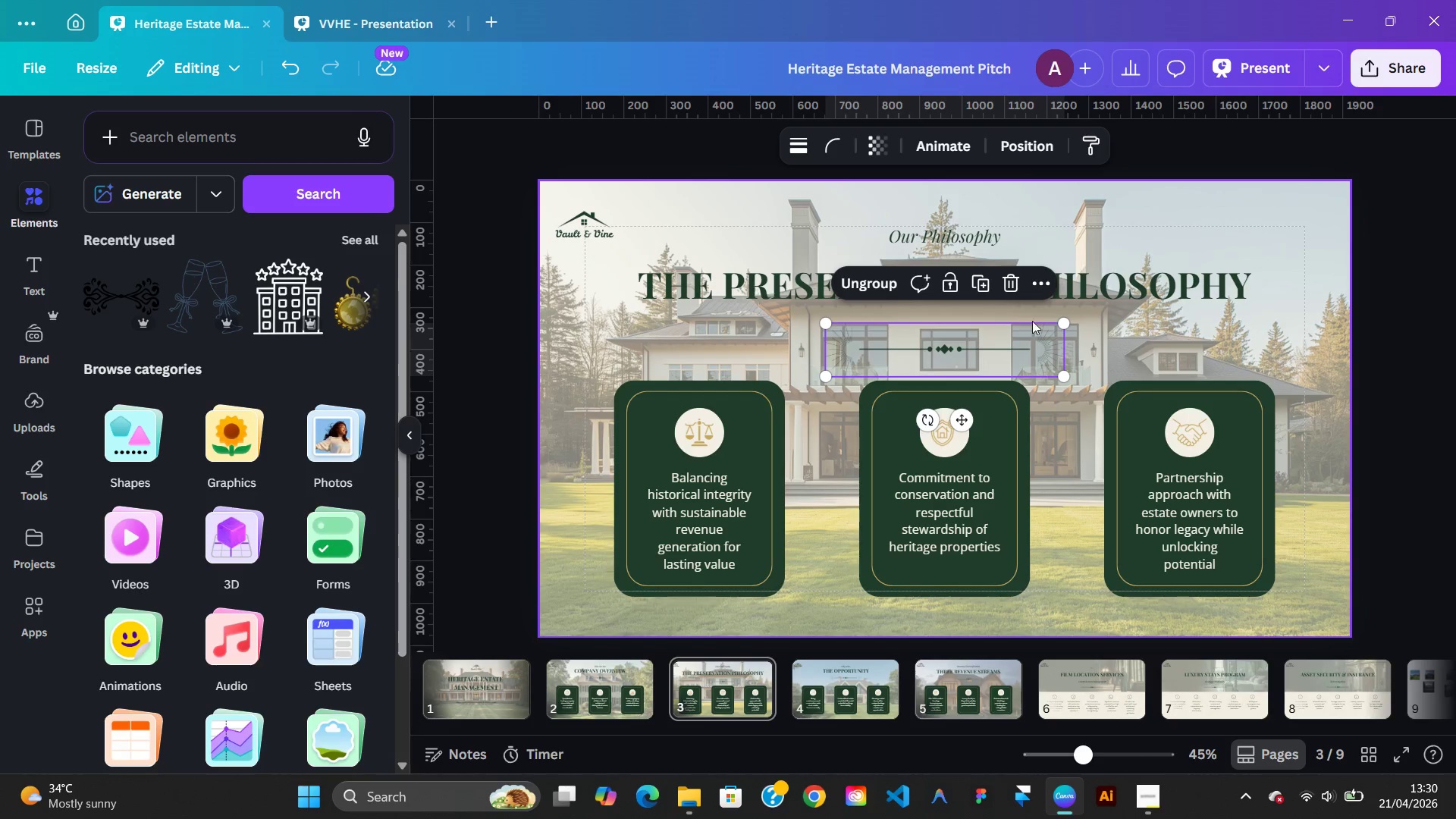 
hold_key(key=AltLeft, duration=0.52)
 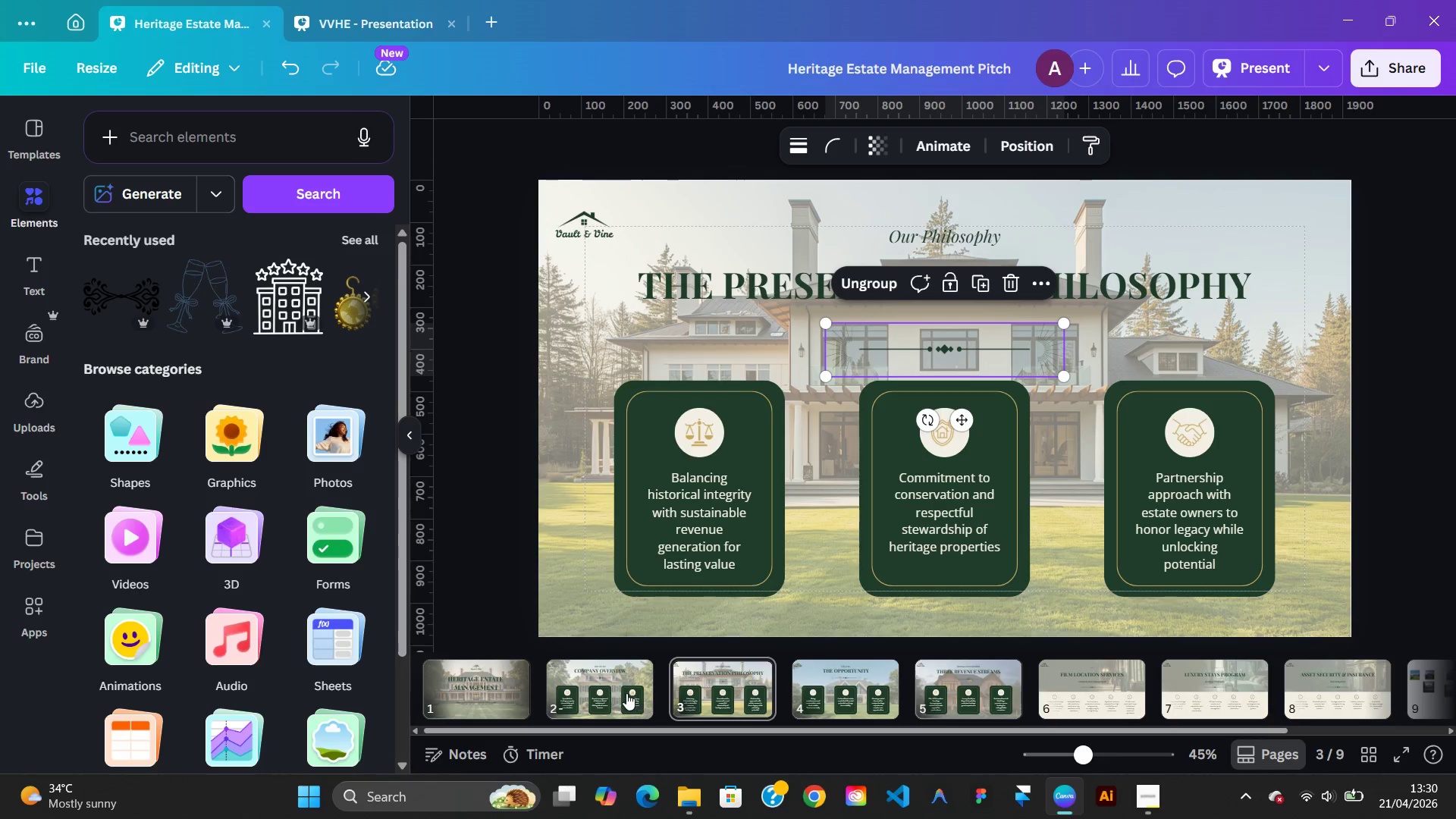 
left_click([626, 693])
 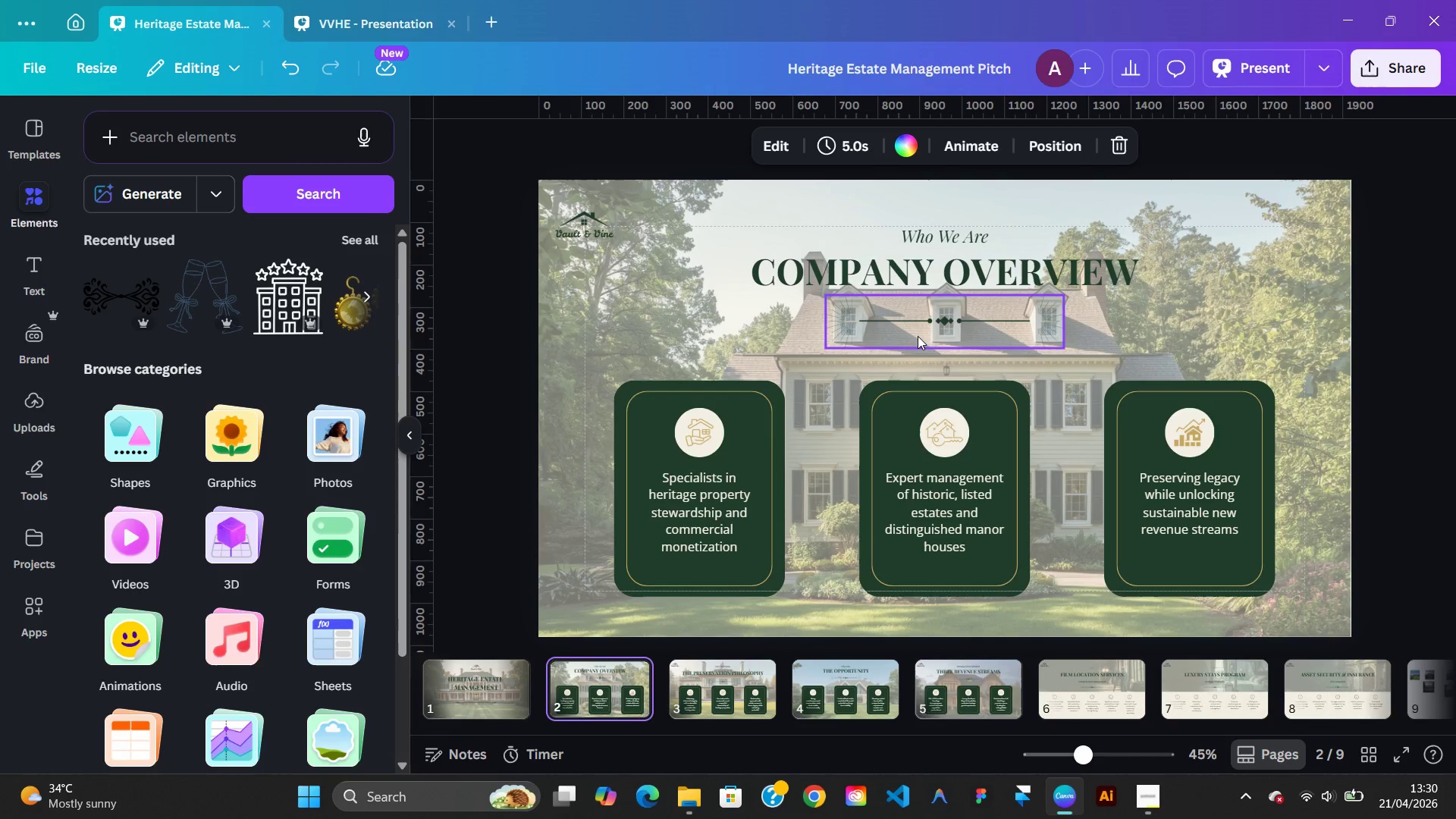 
left_click([916, 331])
 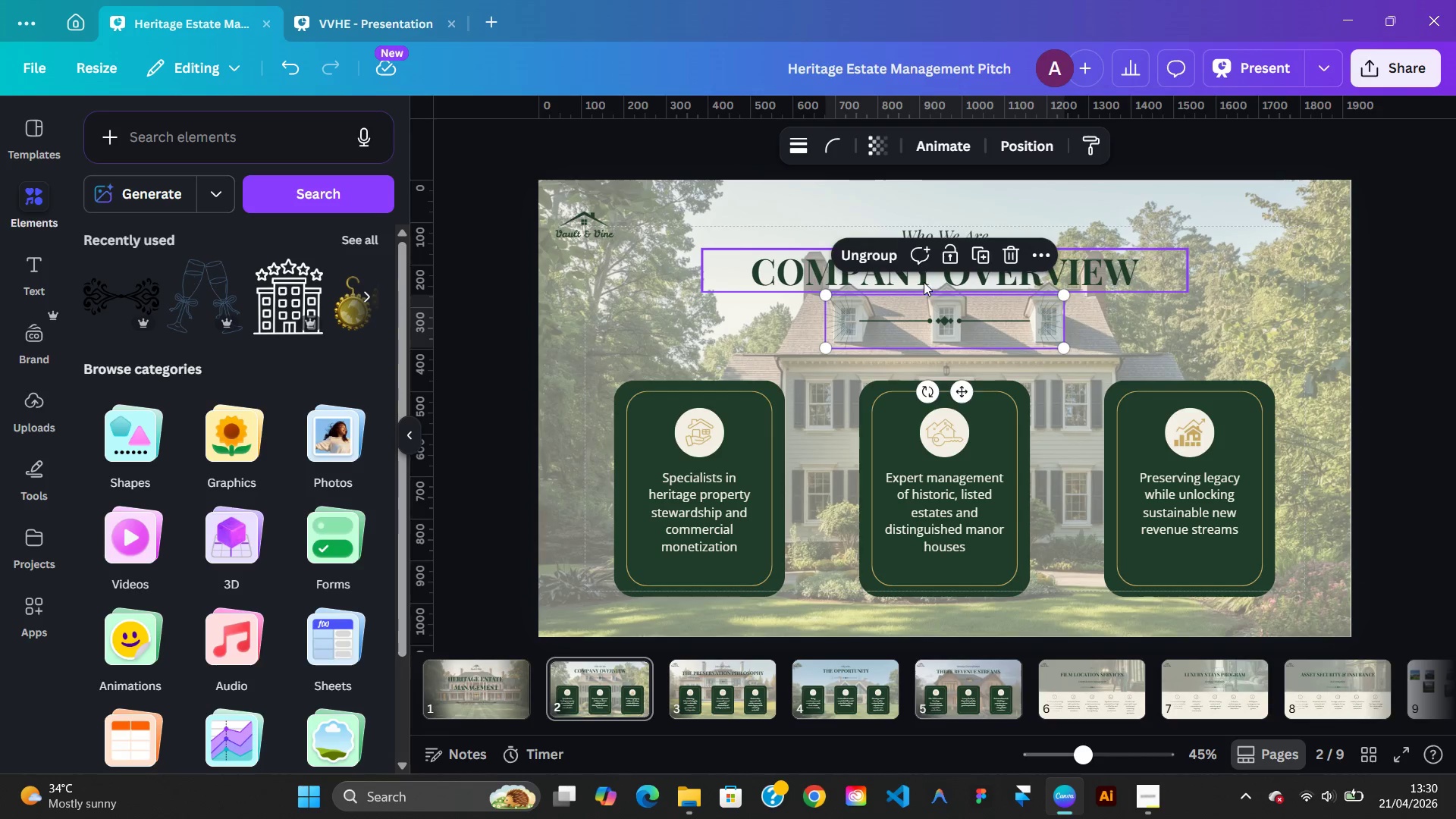 
hold_key(key=AltLeft, duration=0.48)
 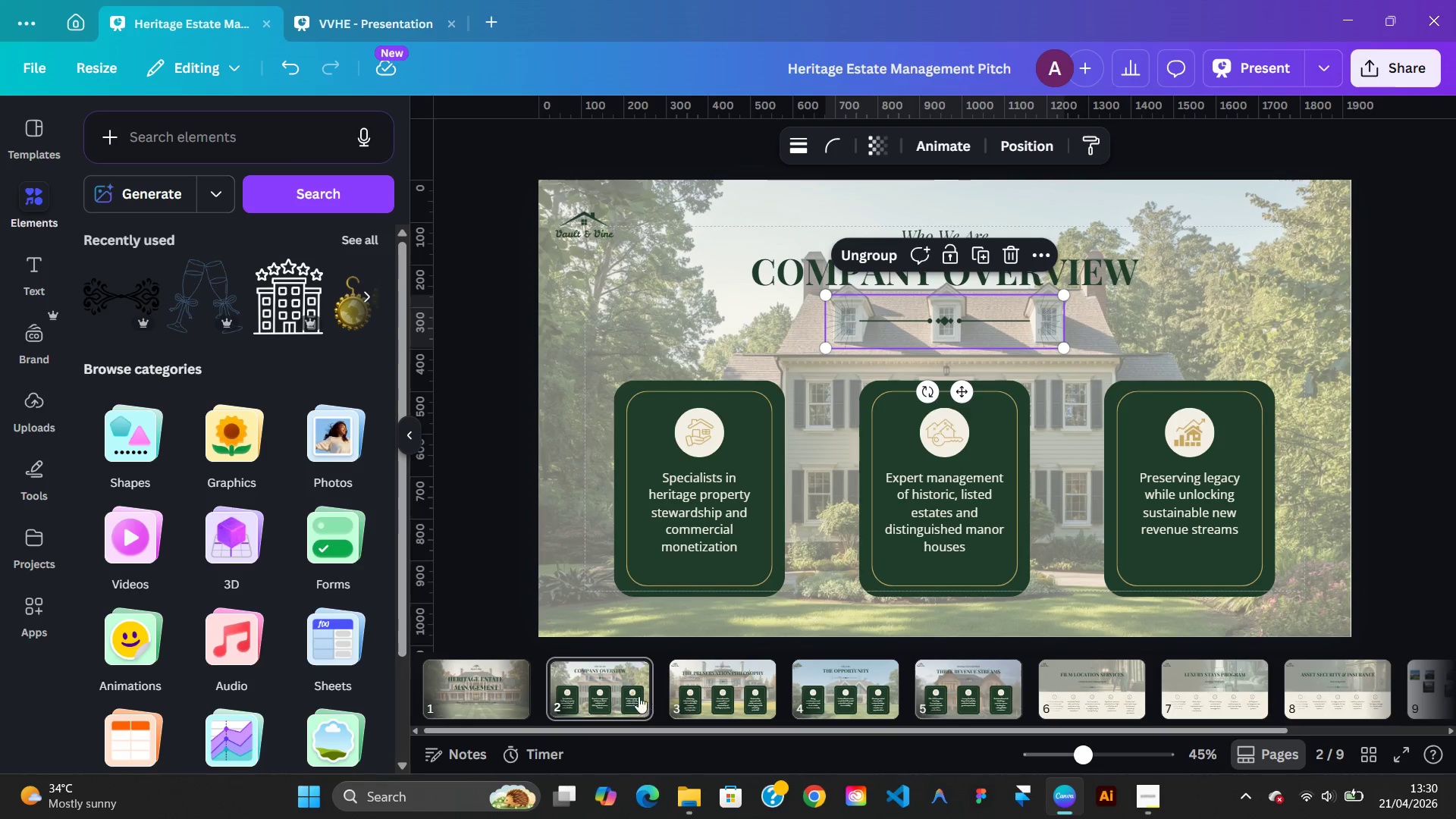 
left_click([636, 696])
 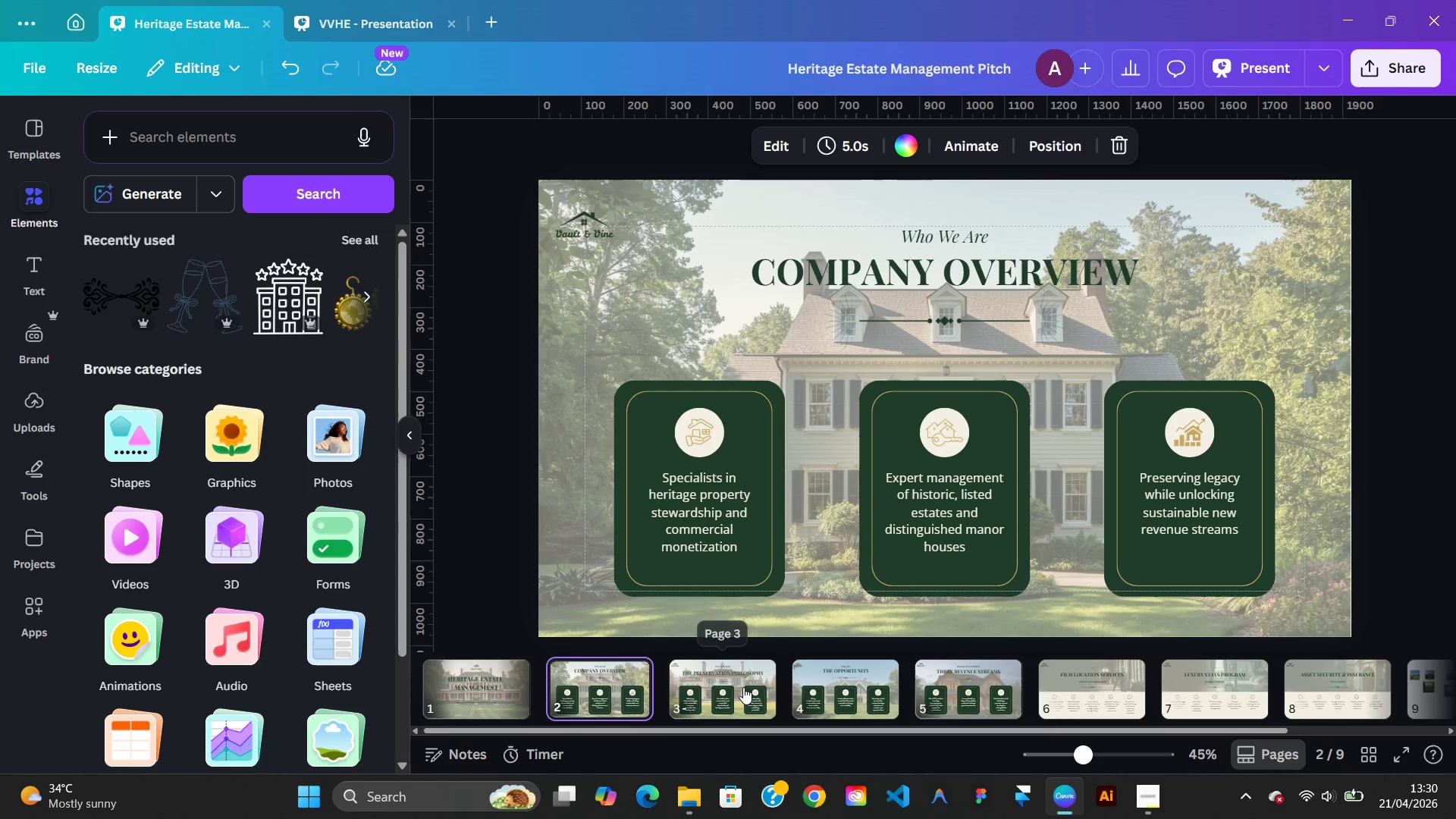 
left_click([744, 687])
 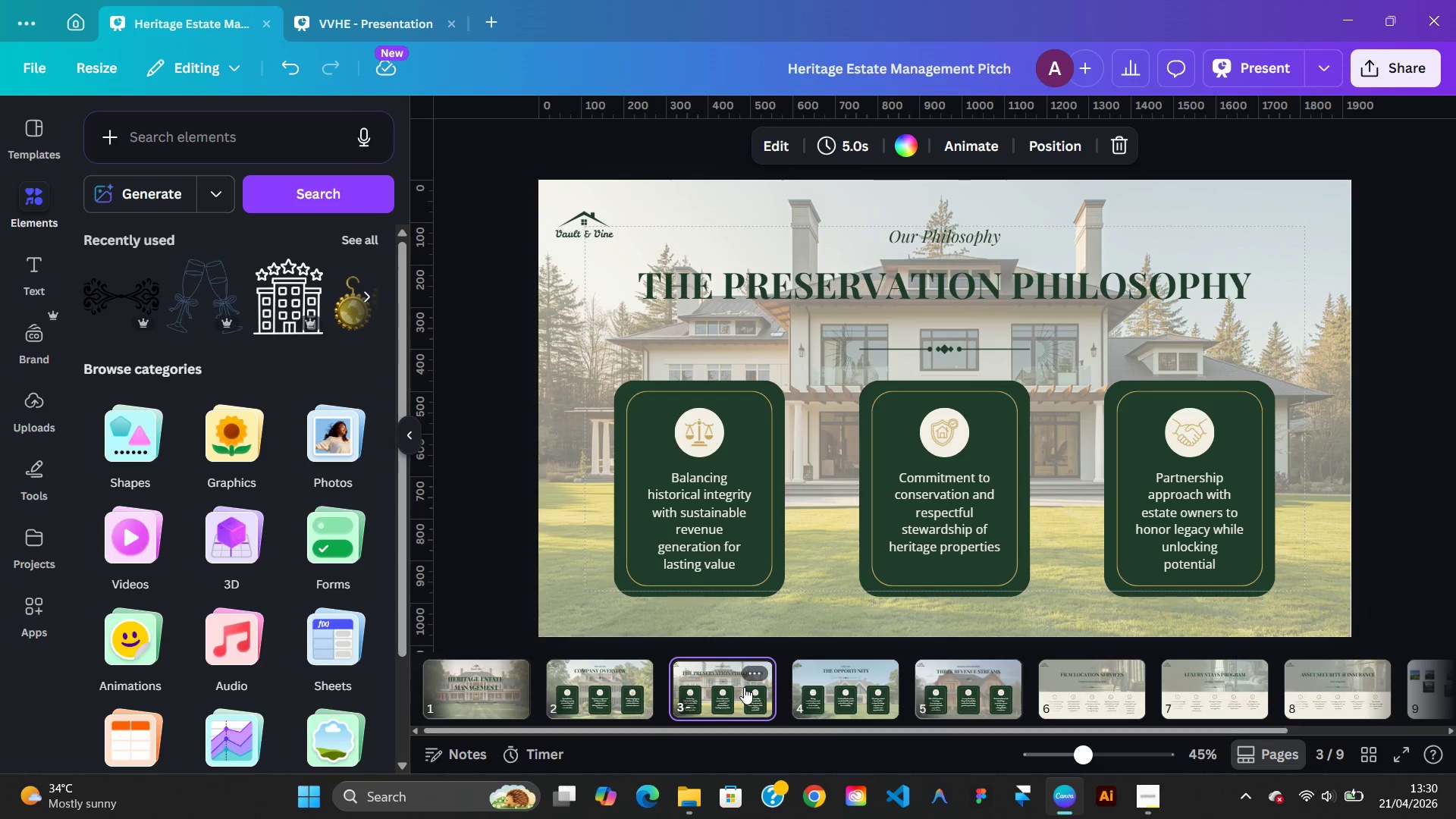 
left_click([827, 685])
 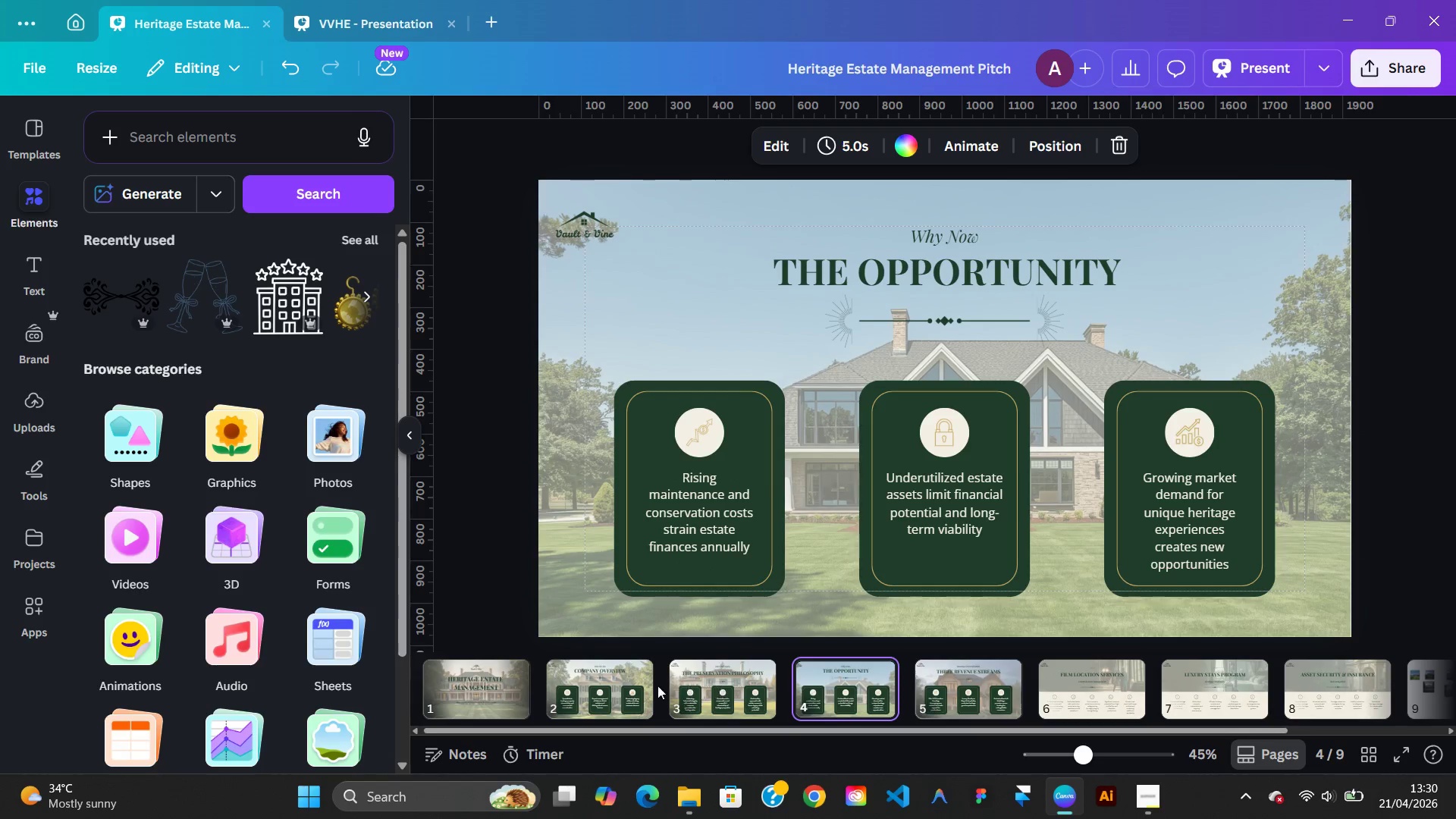 
left_click([635, 686])
 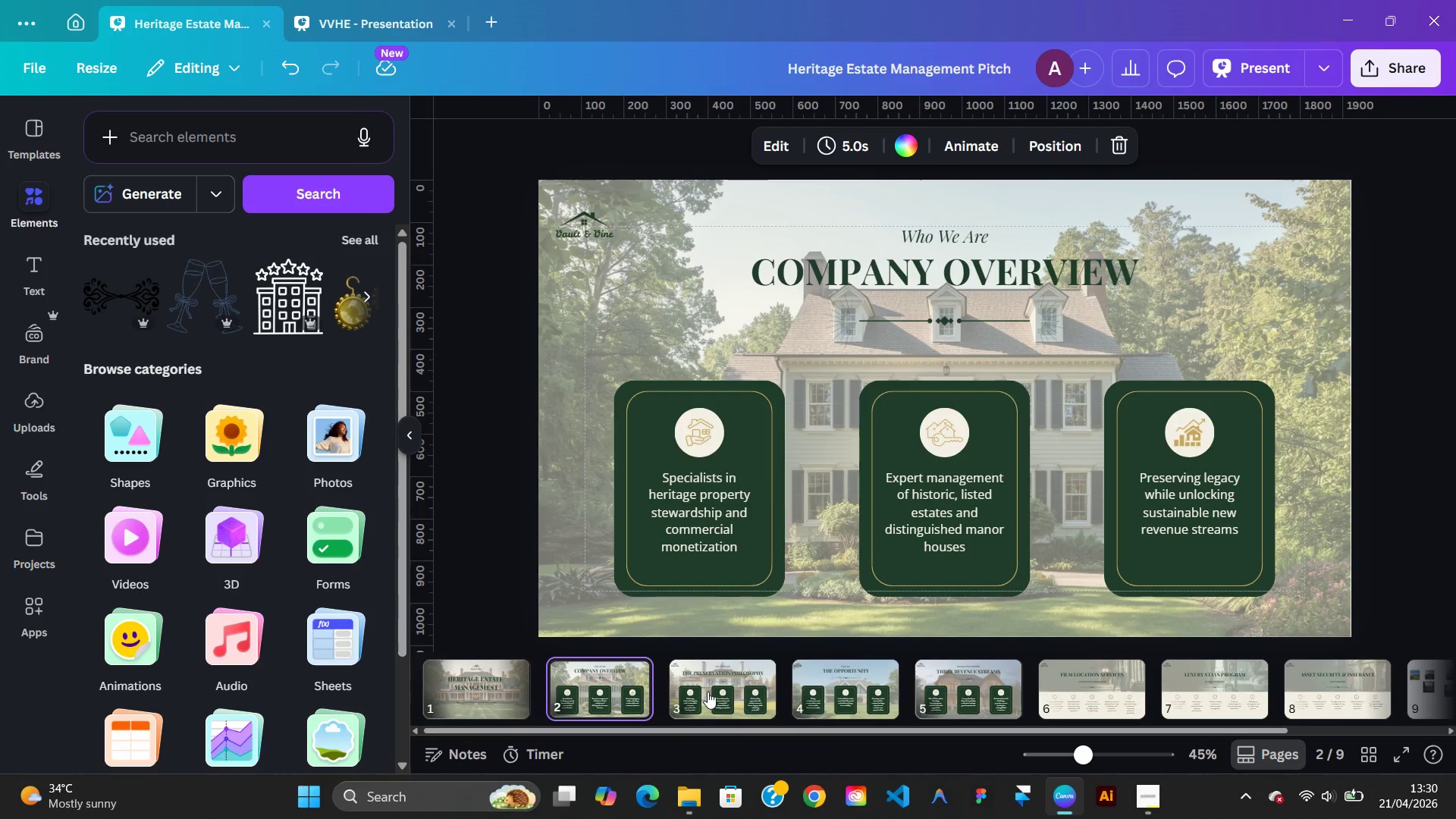 
left_click([708, 692])
 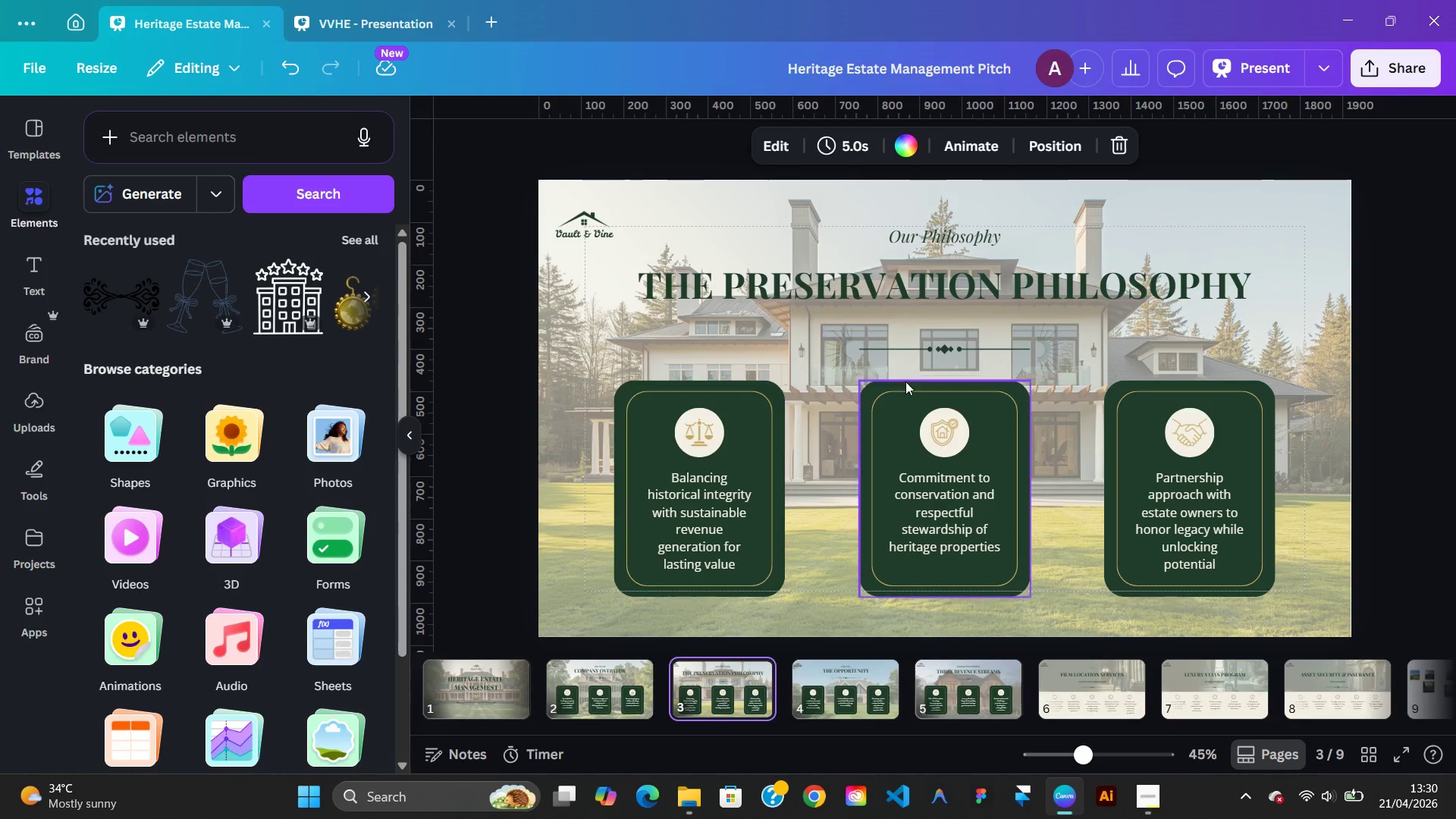 
left_click([910, 388])
 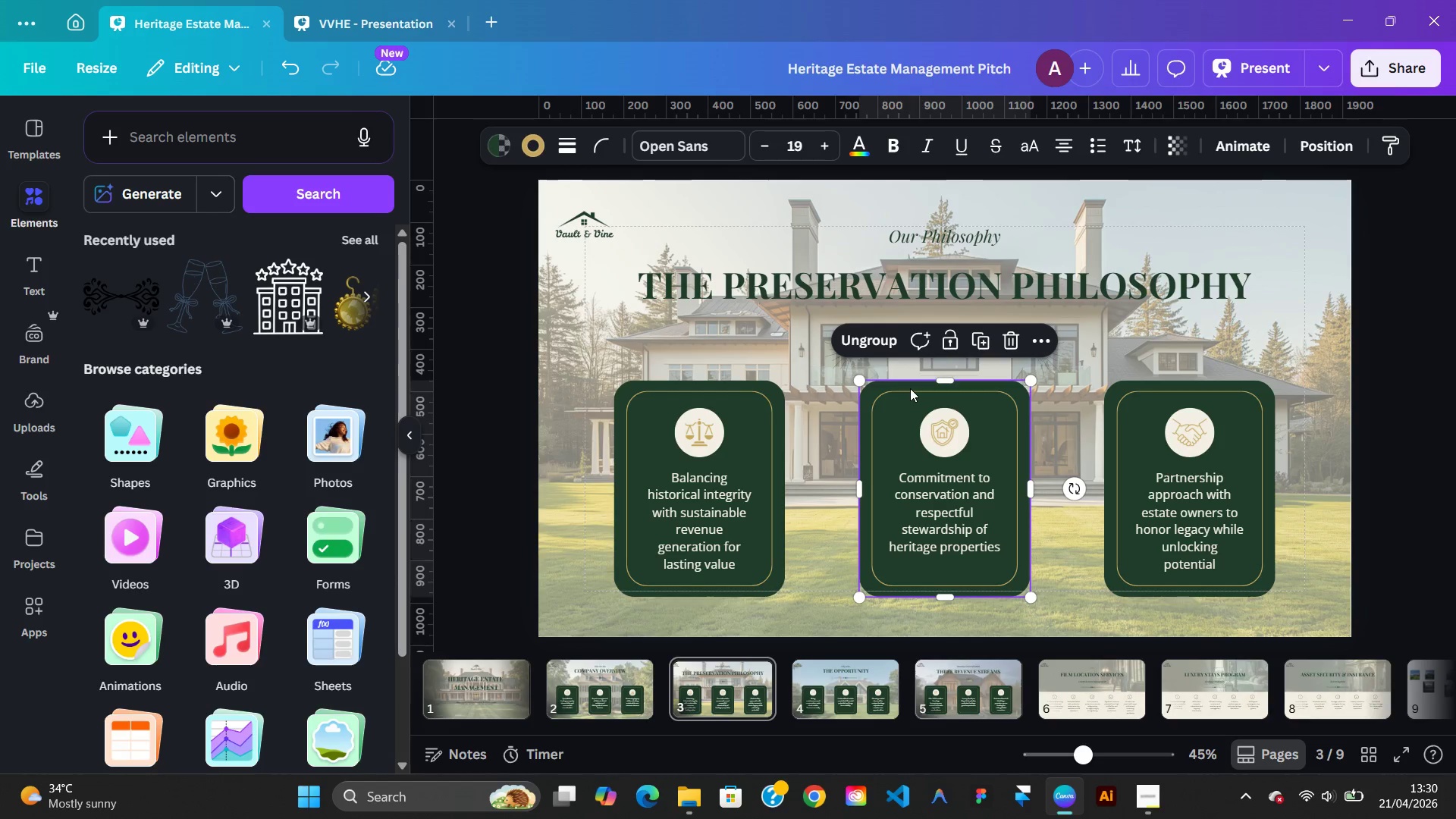 
hold_key(key=AltLeft, duration=0.52)
 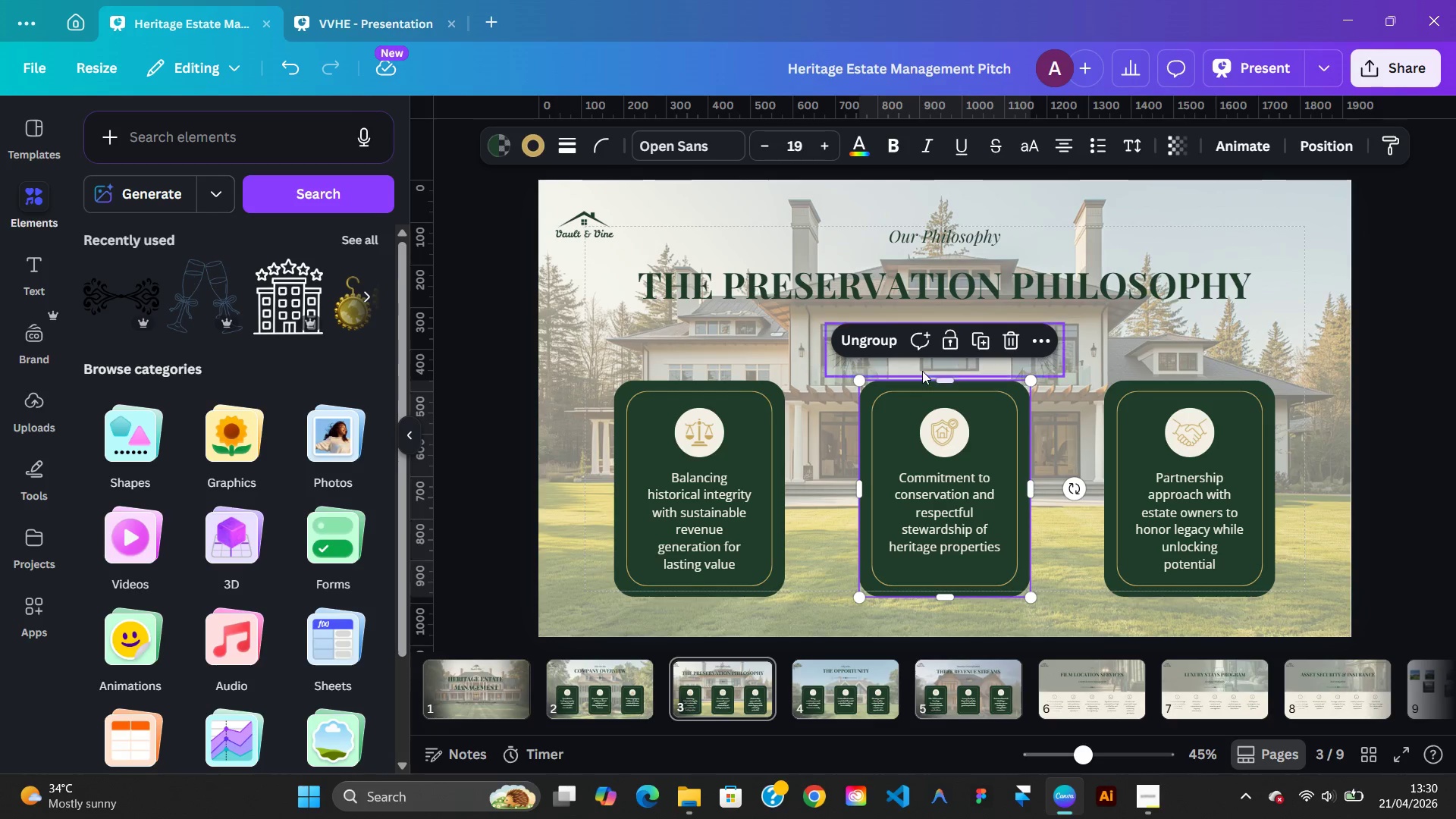 
left_click([923, 360])
 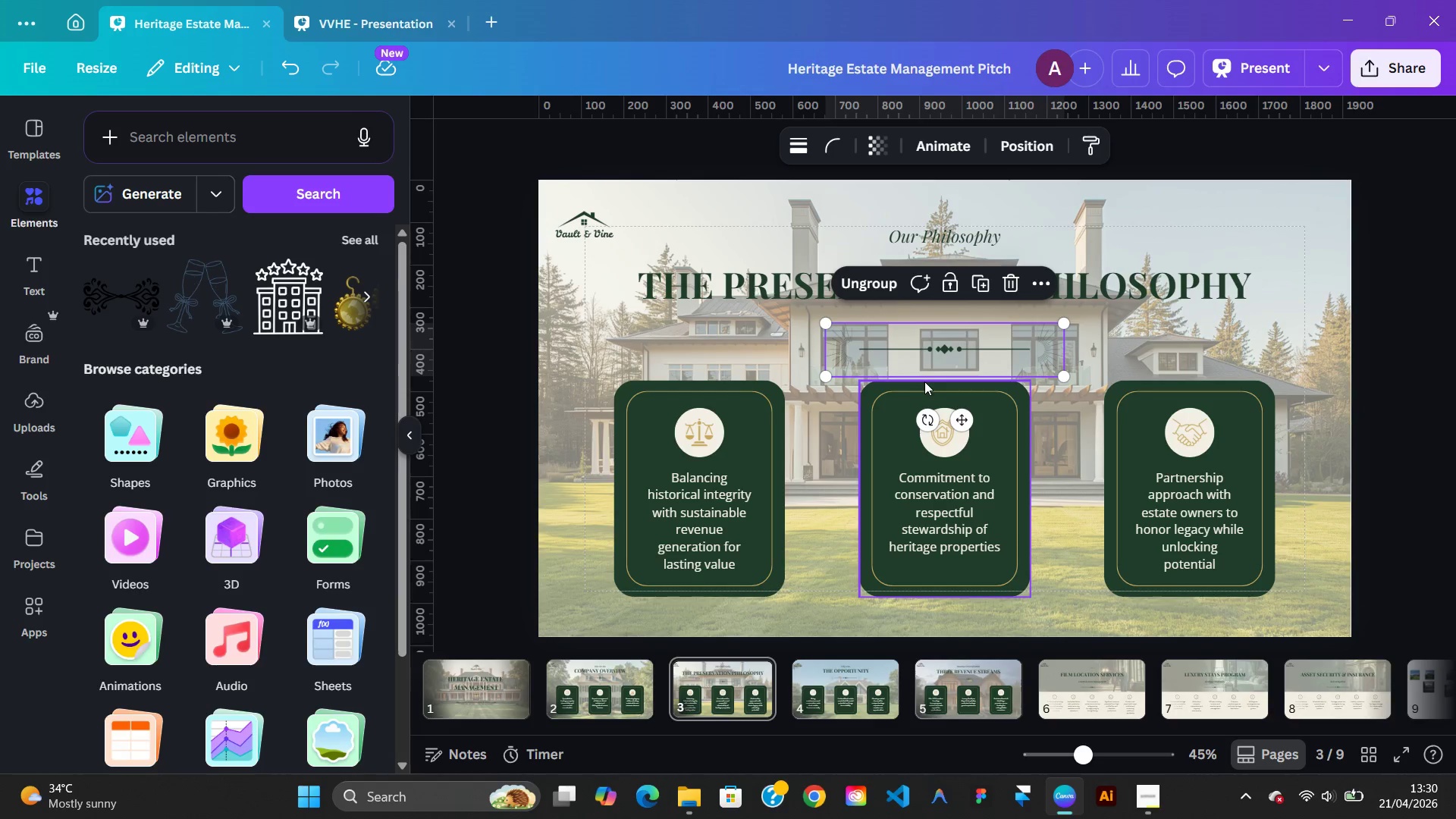 
hold_key(key=AltLeft, duration=0.62)
 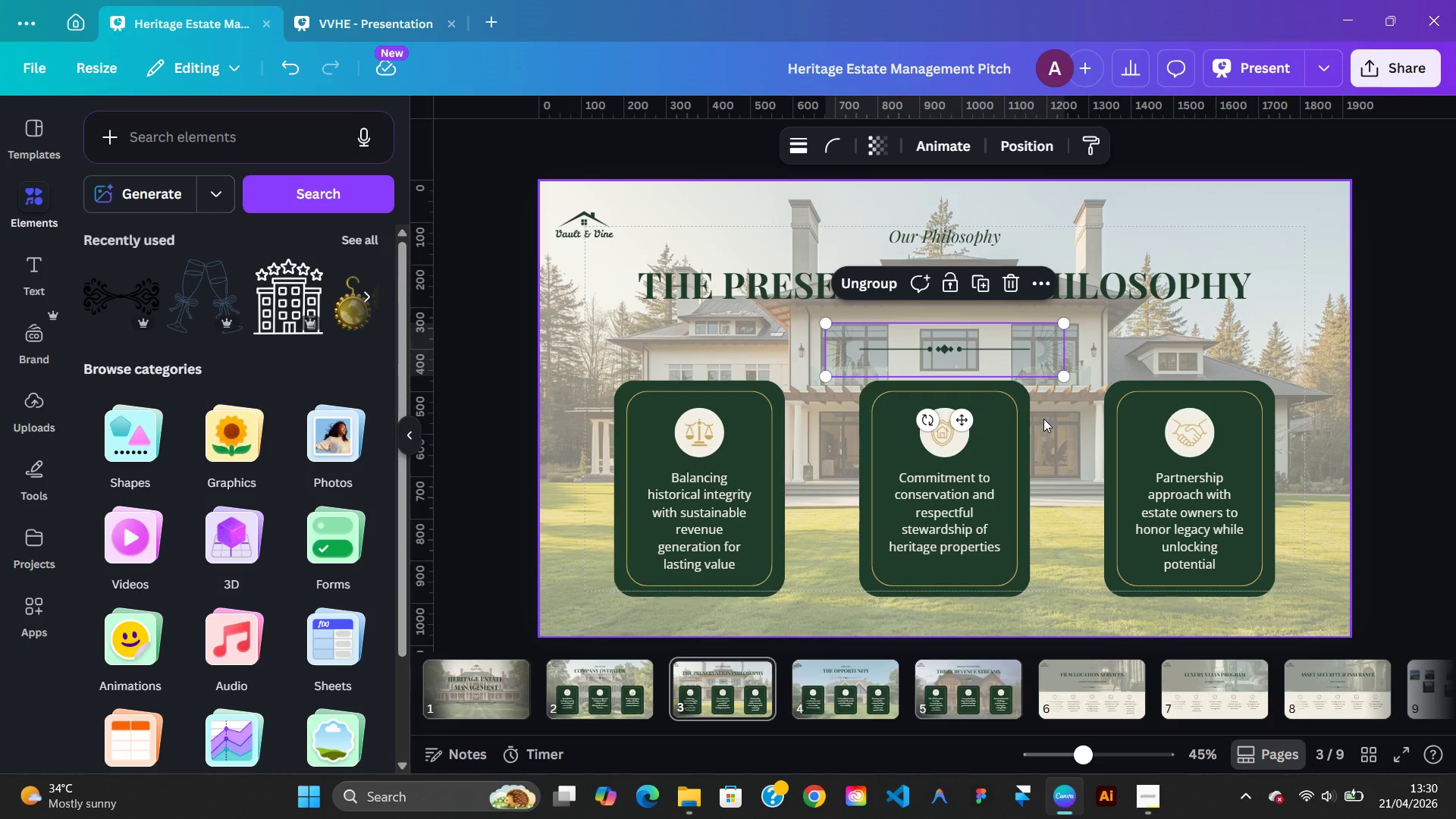 
left_click([1043, 419])
 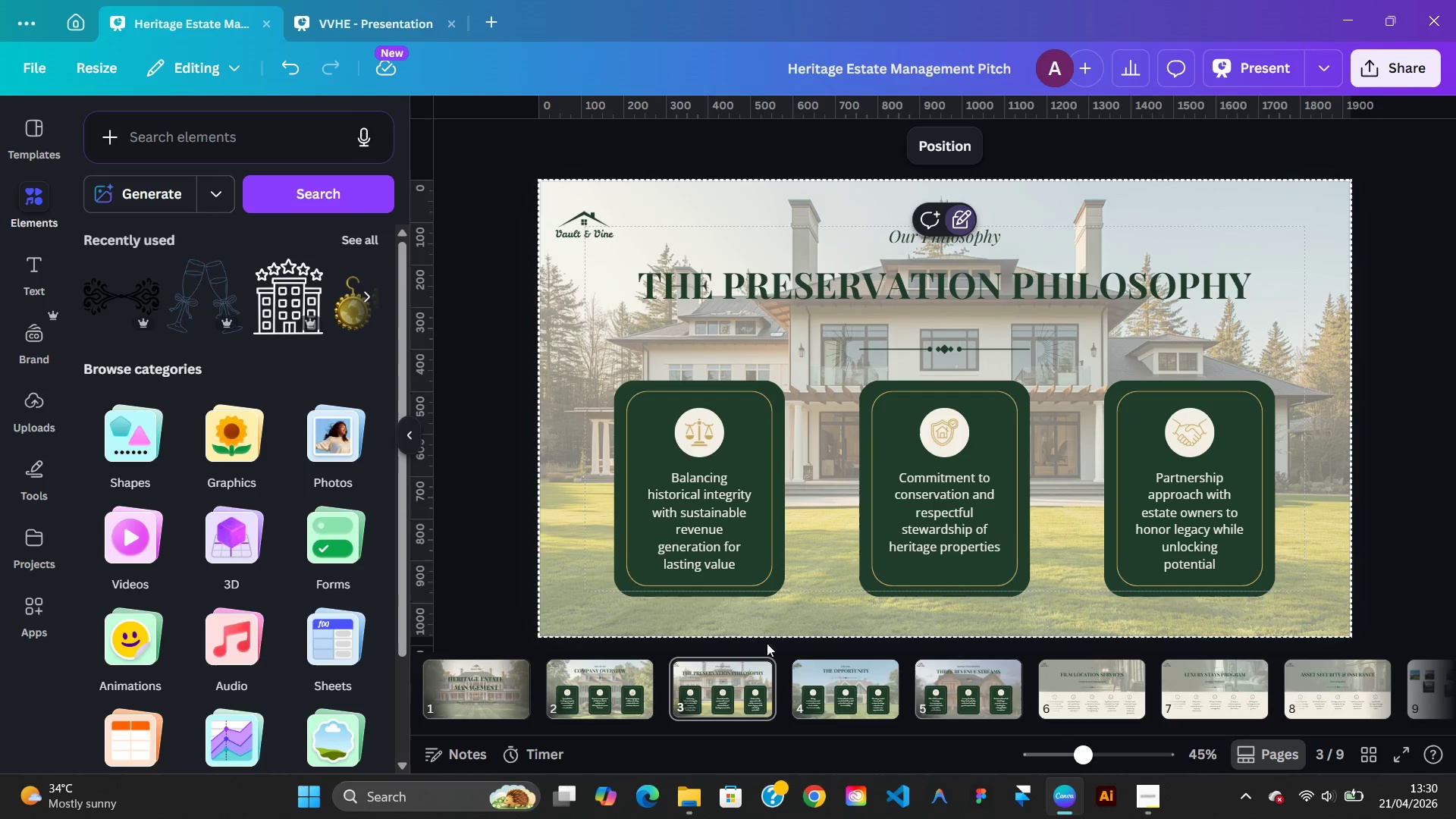 
left_click([619, 697])
 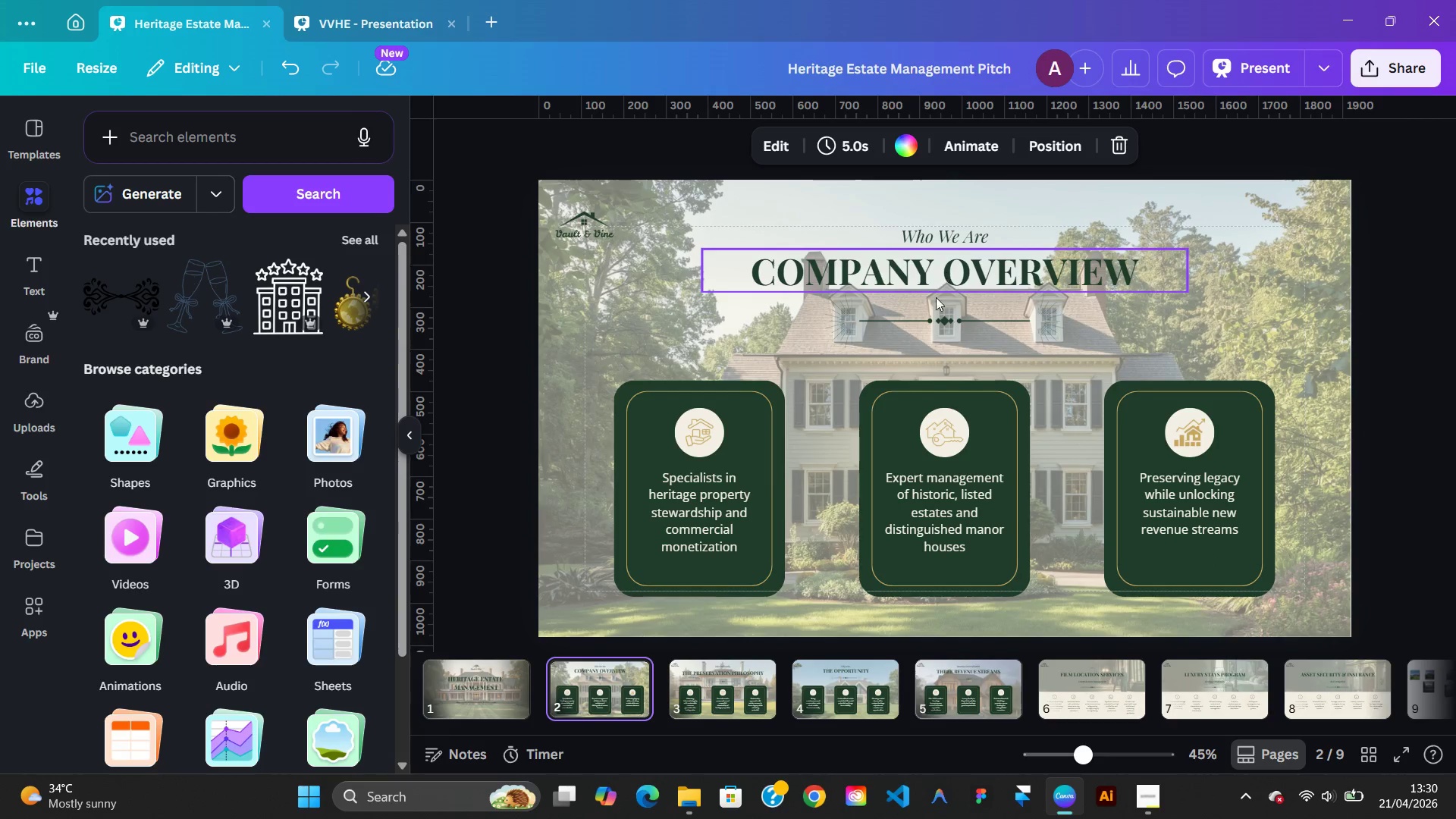 
left_click([936, 309])
 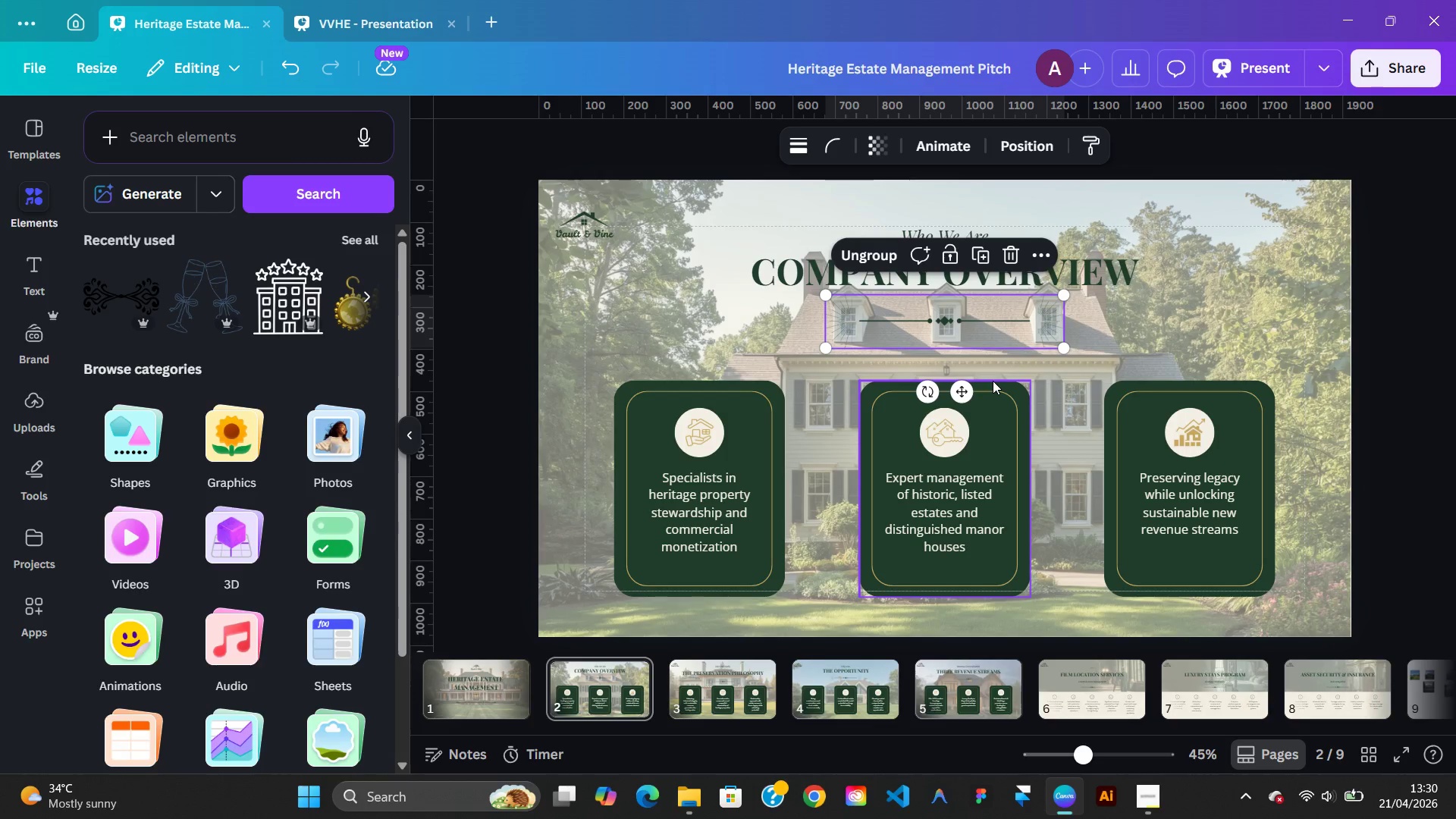 
hold_key(key=ArrowDown, duration=1.52)
 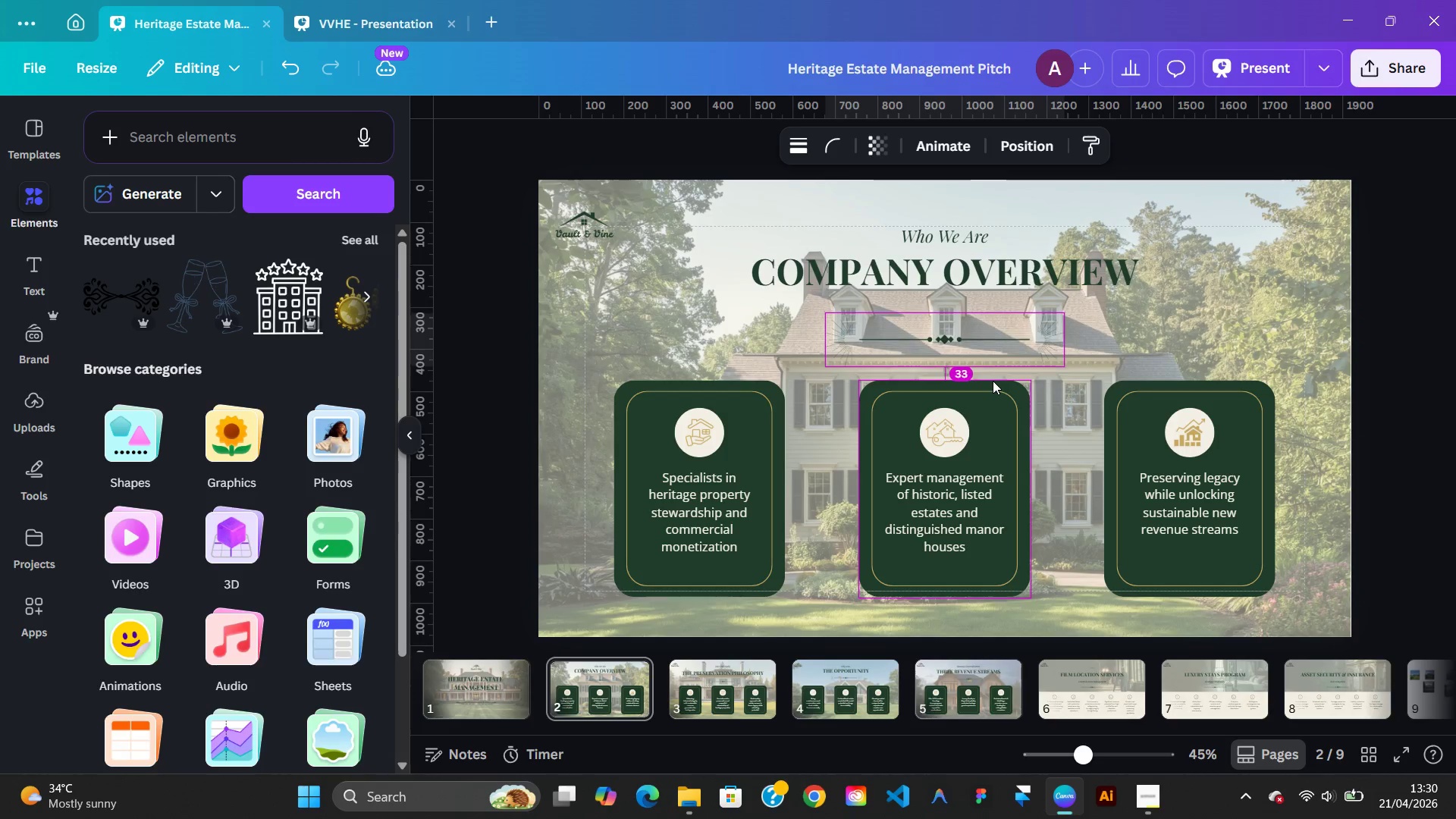 
hold_key(key=ArrowDown, duration=0.48)
 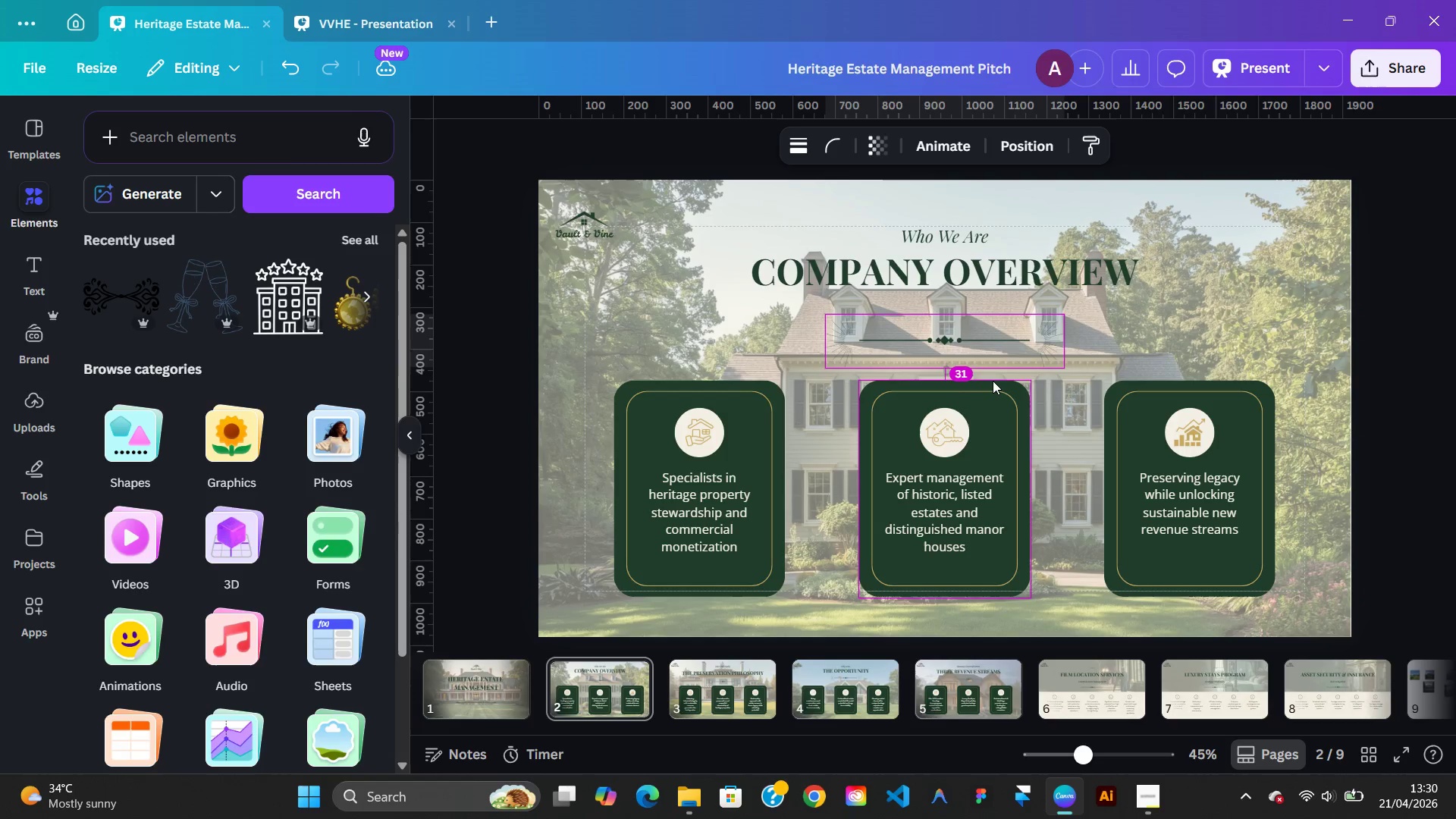 
key(Alt+ArrowDown)
 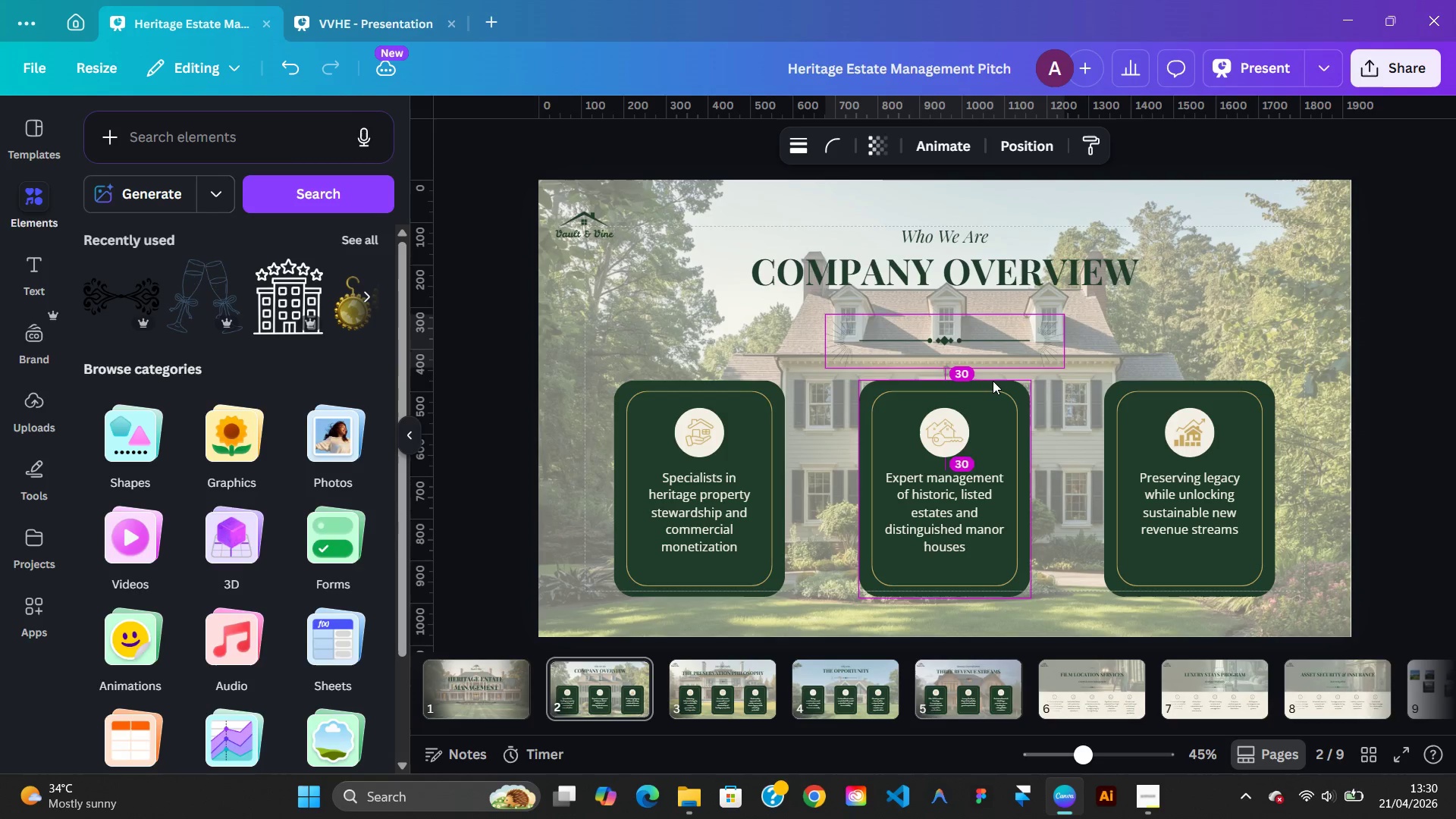 
key(Alt+ArrowDown)
 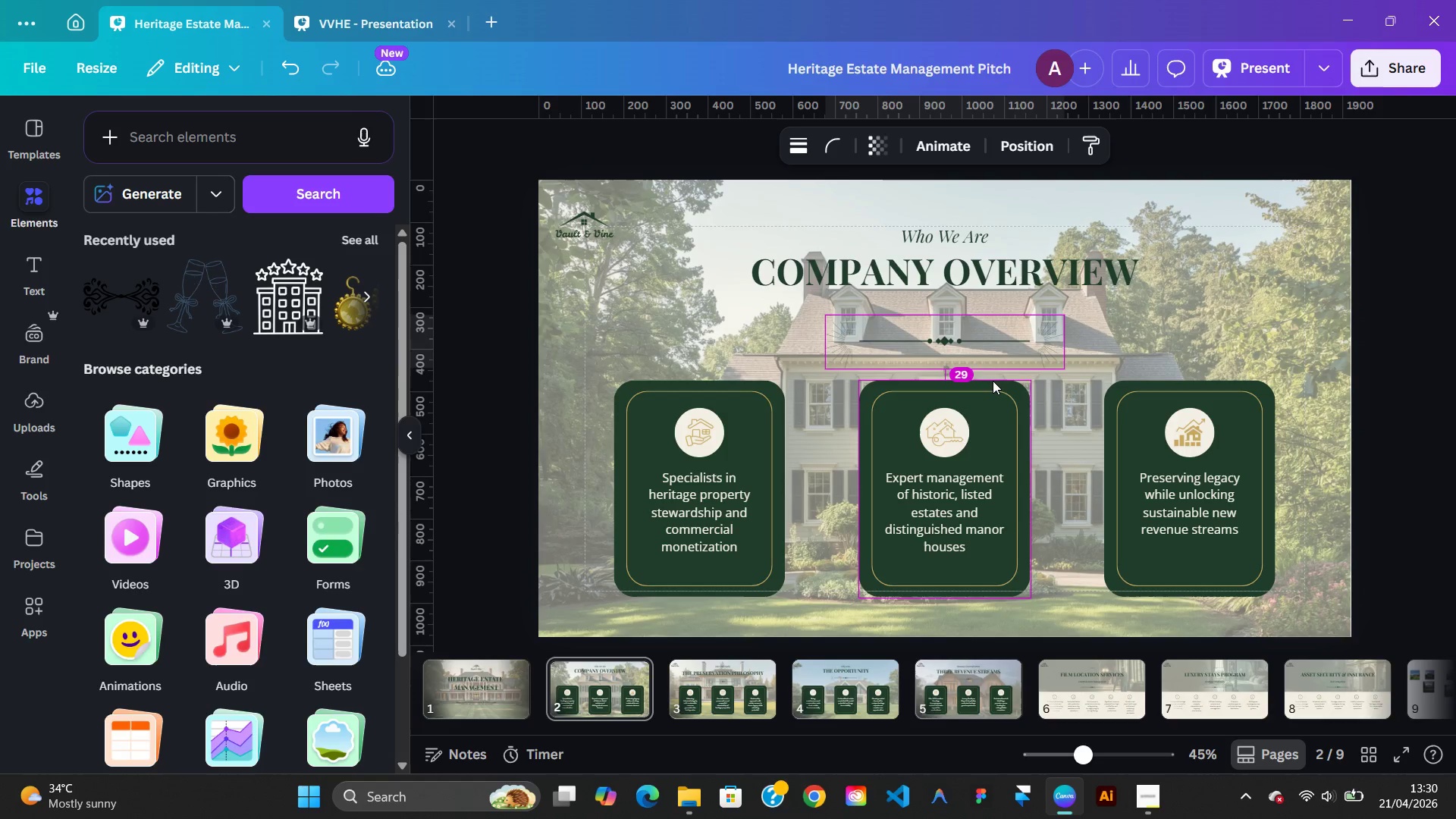 
key(Alt+ArrowDown)
 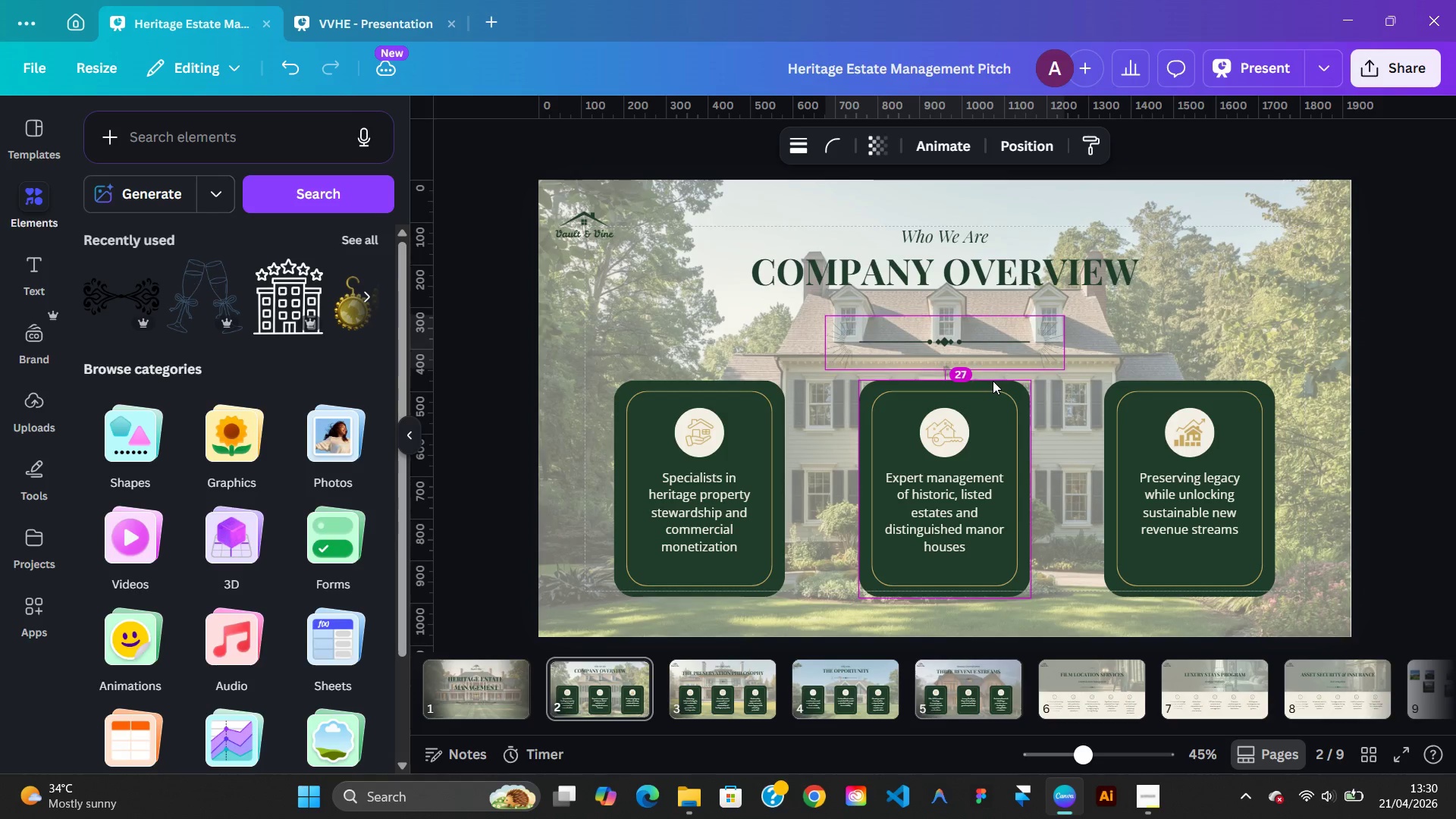 
key(Alt+ArrowDown)
 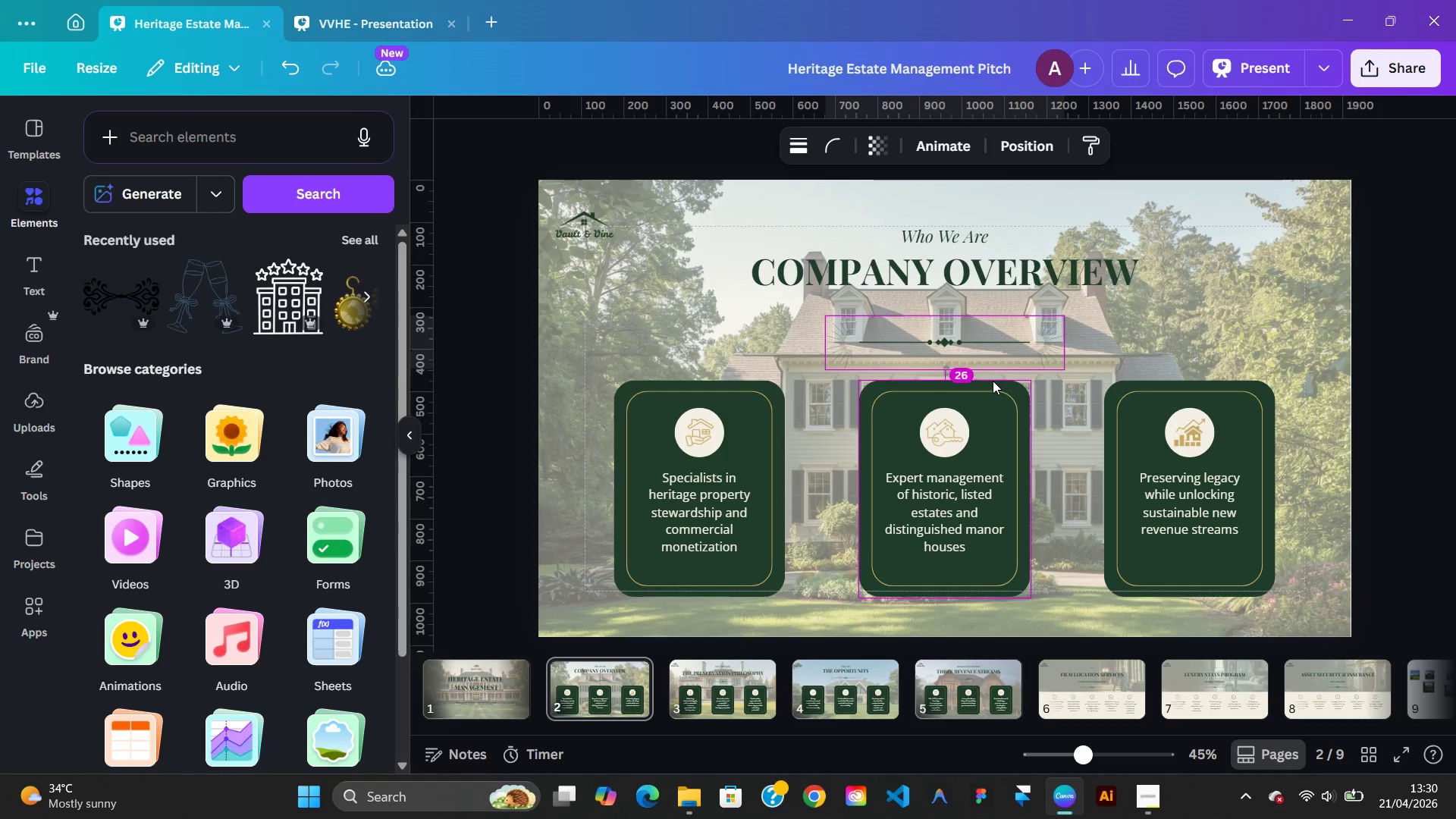 
key(Alt+ArrowDown)
 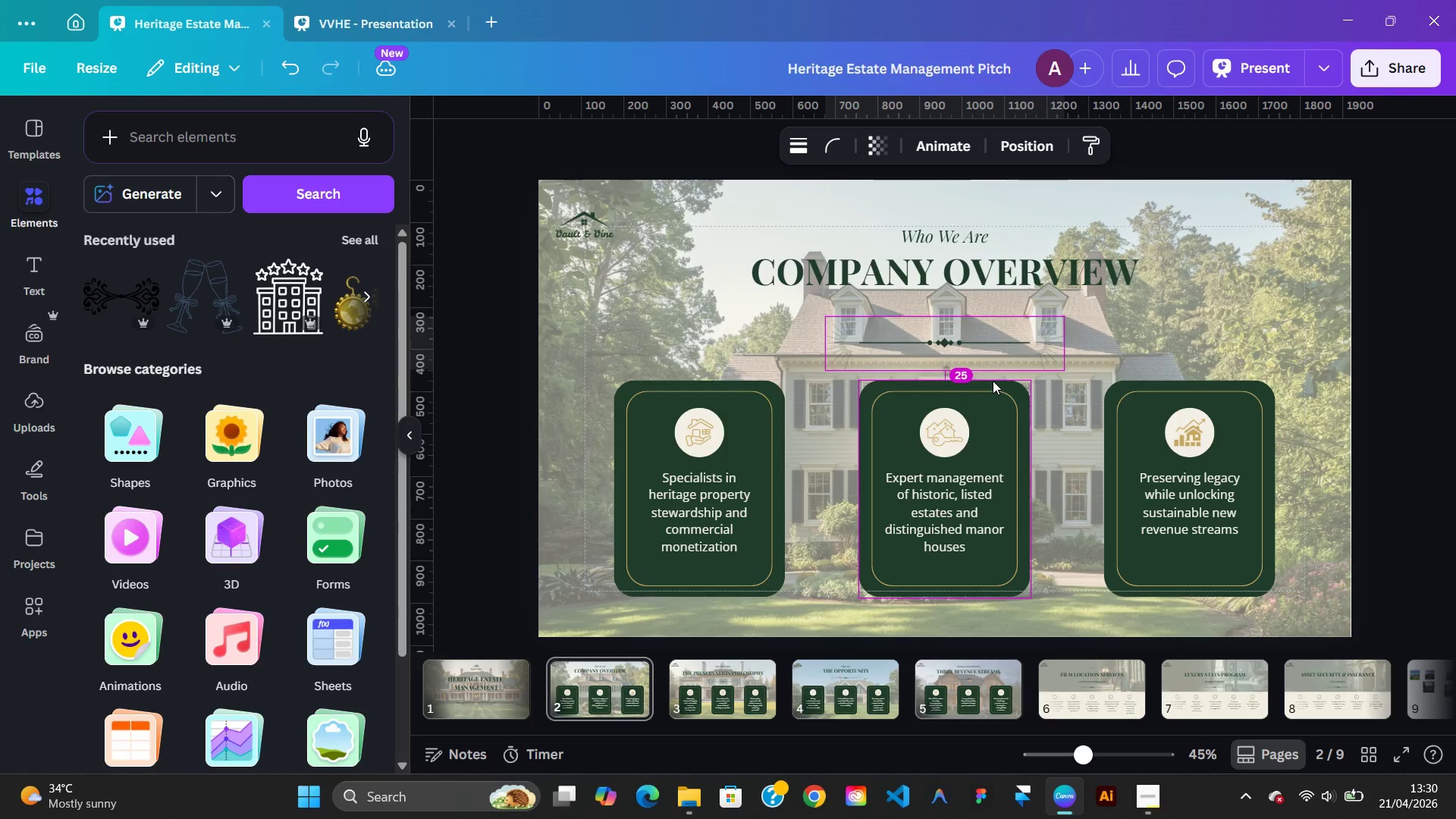 
key(Alt+ArrowDown)
 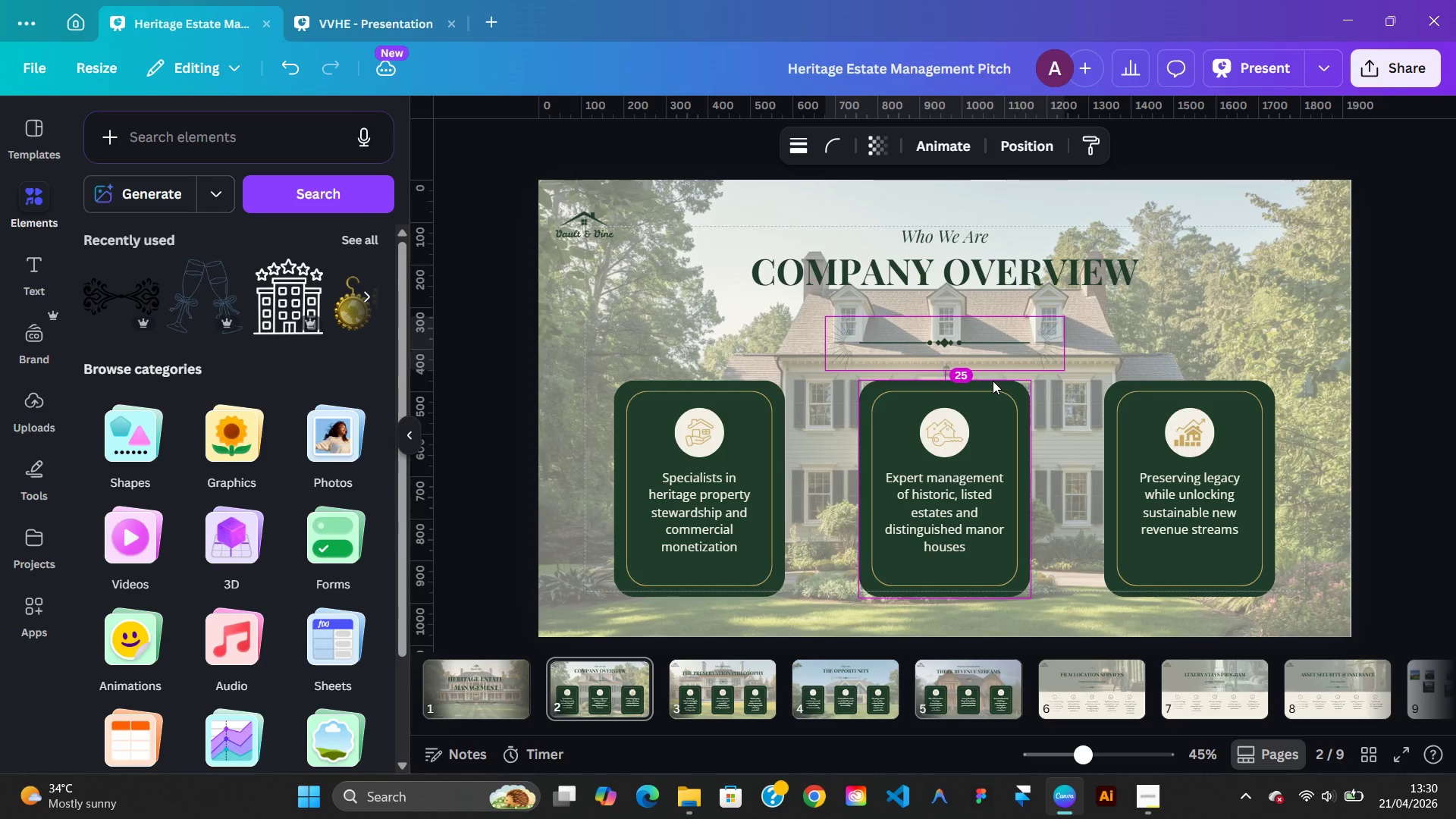 
key(Alt+ArrowDown)
 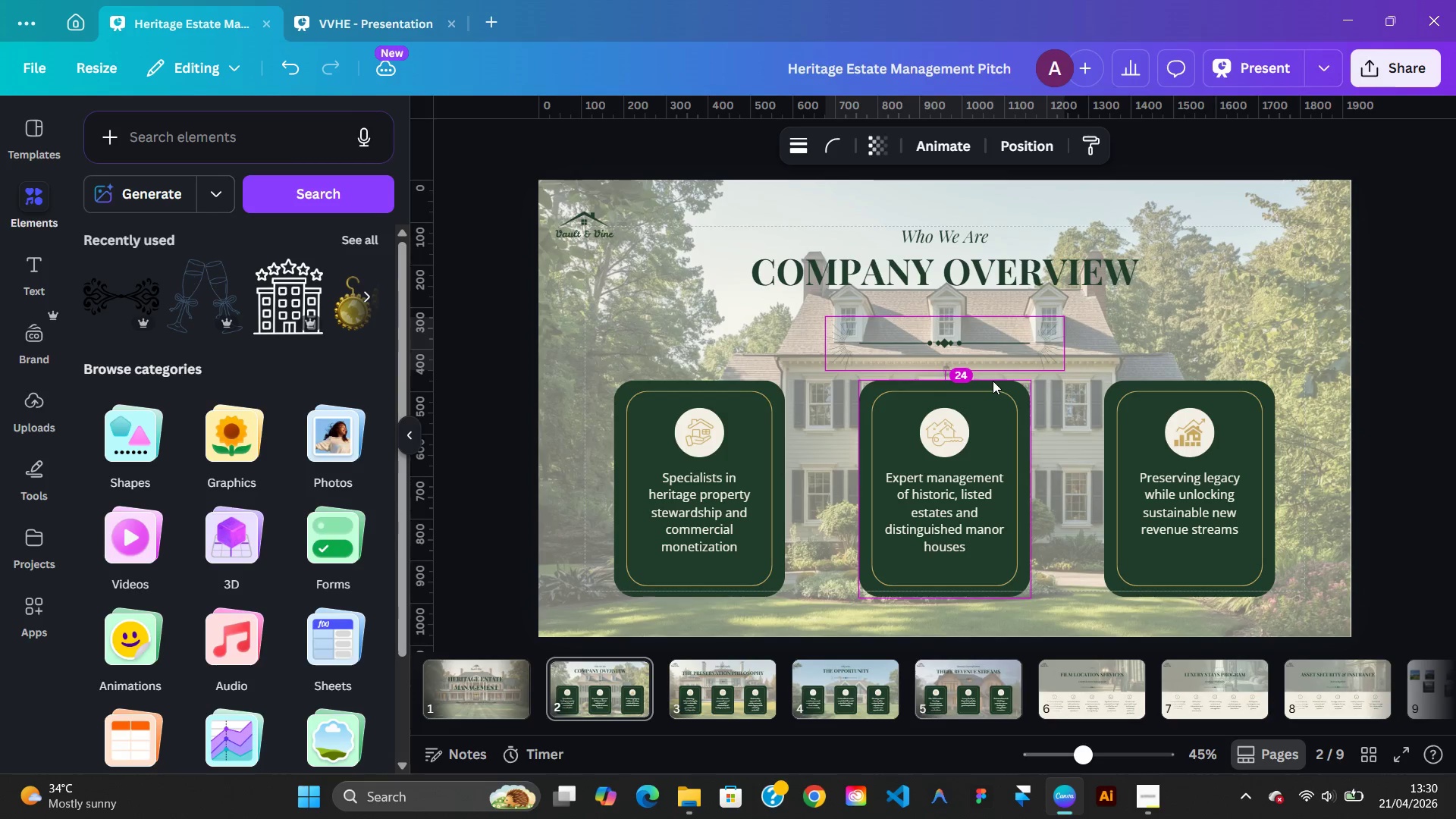 
key(Alt+ArrowDown)
 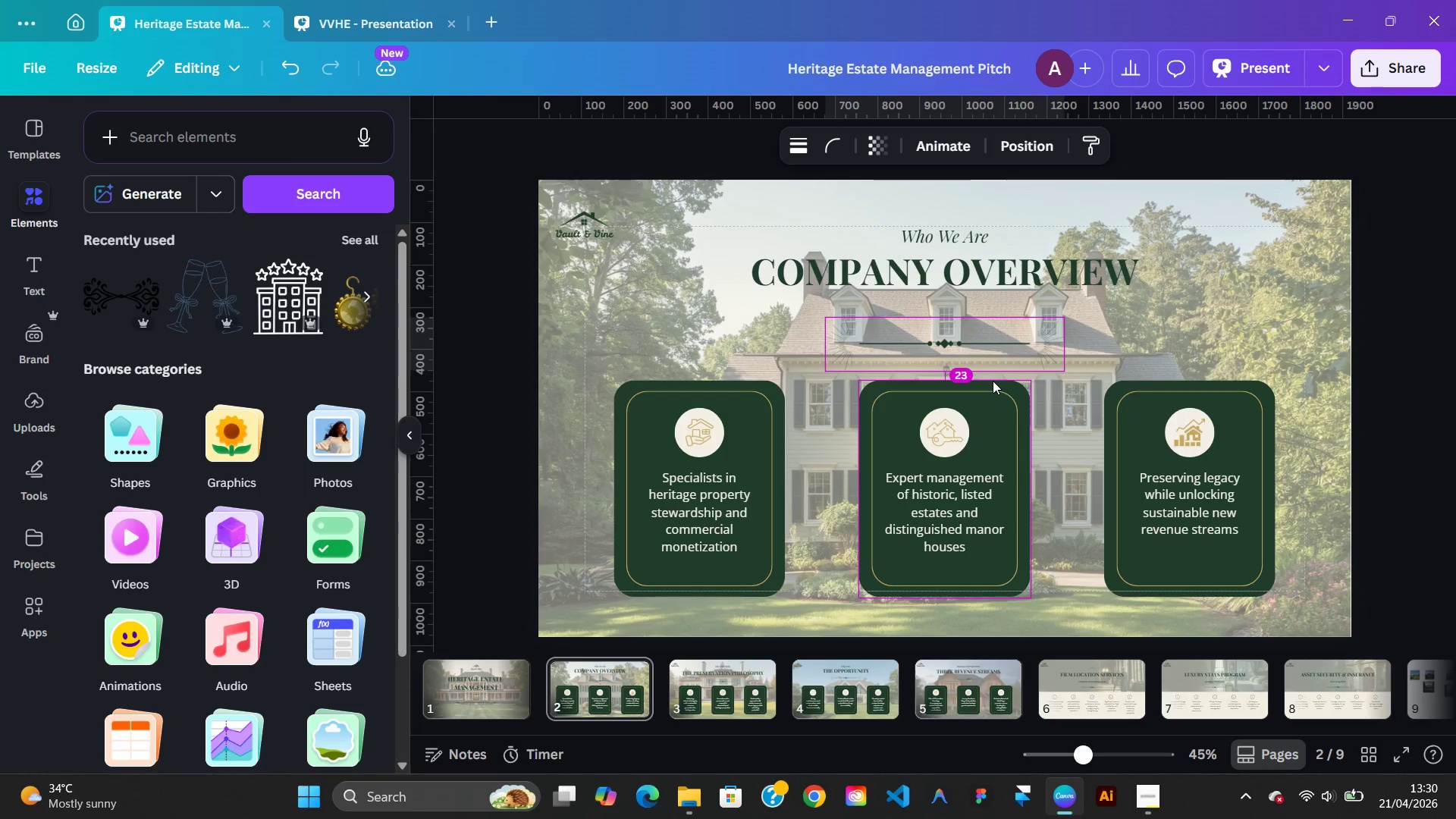 
key(Alt+ArrowDown)
 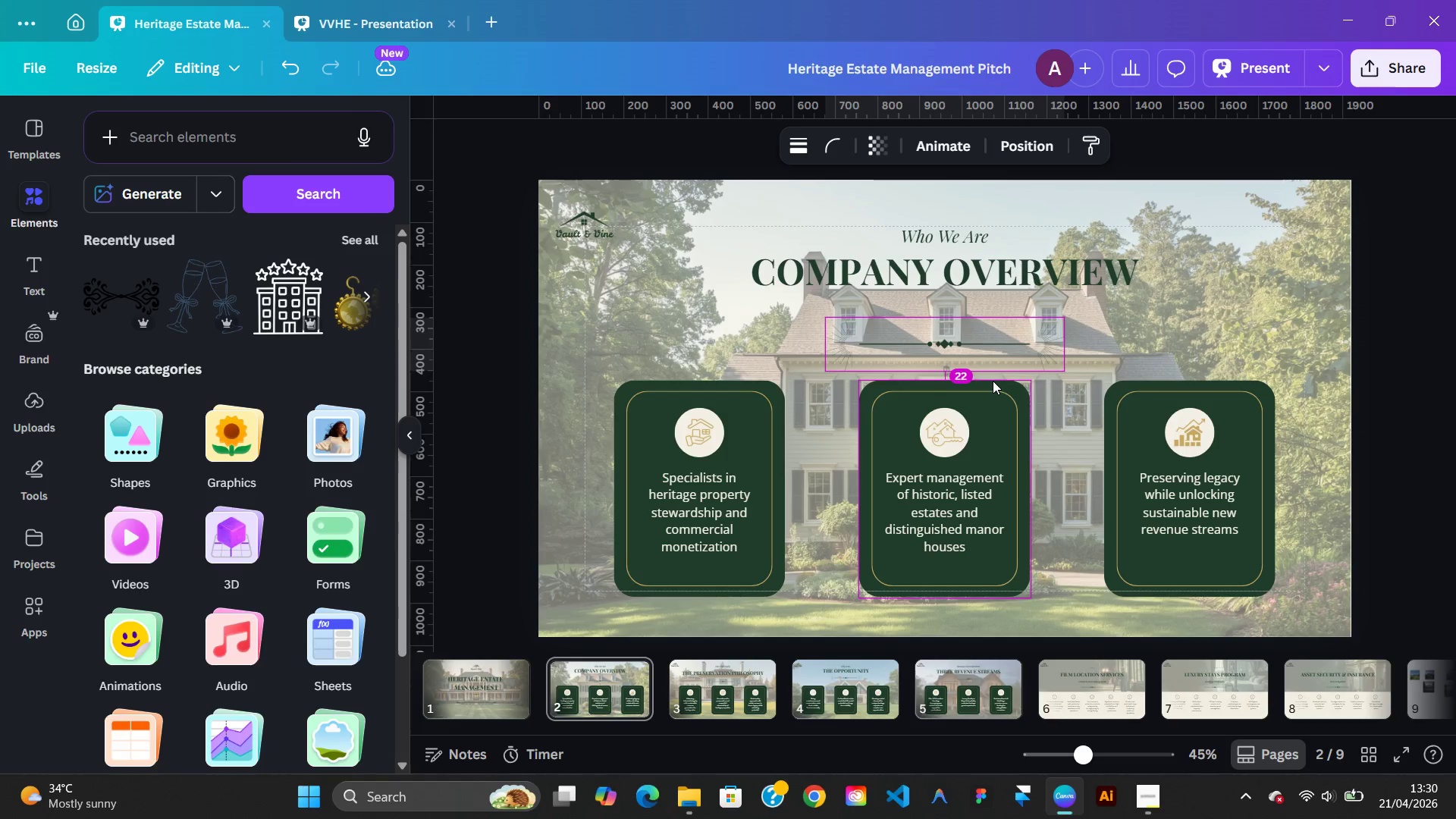 
key(Alt+ArrowDown)
 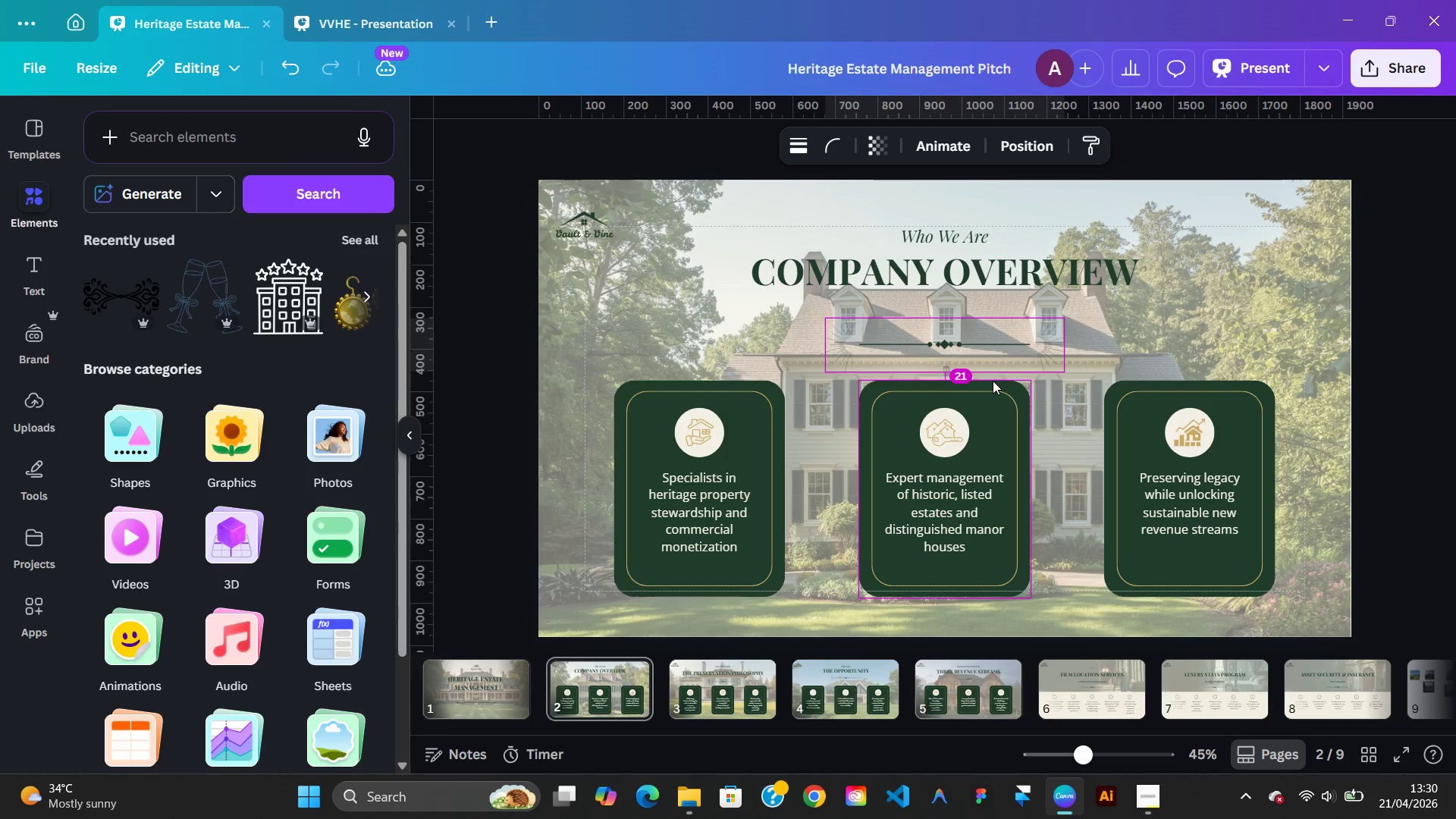 
key(Alt+ArrowDown)
 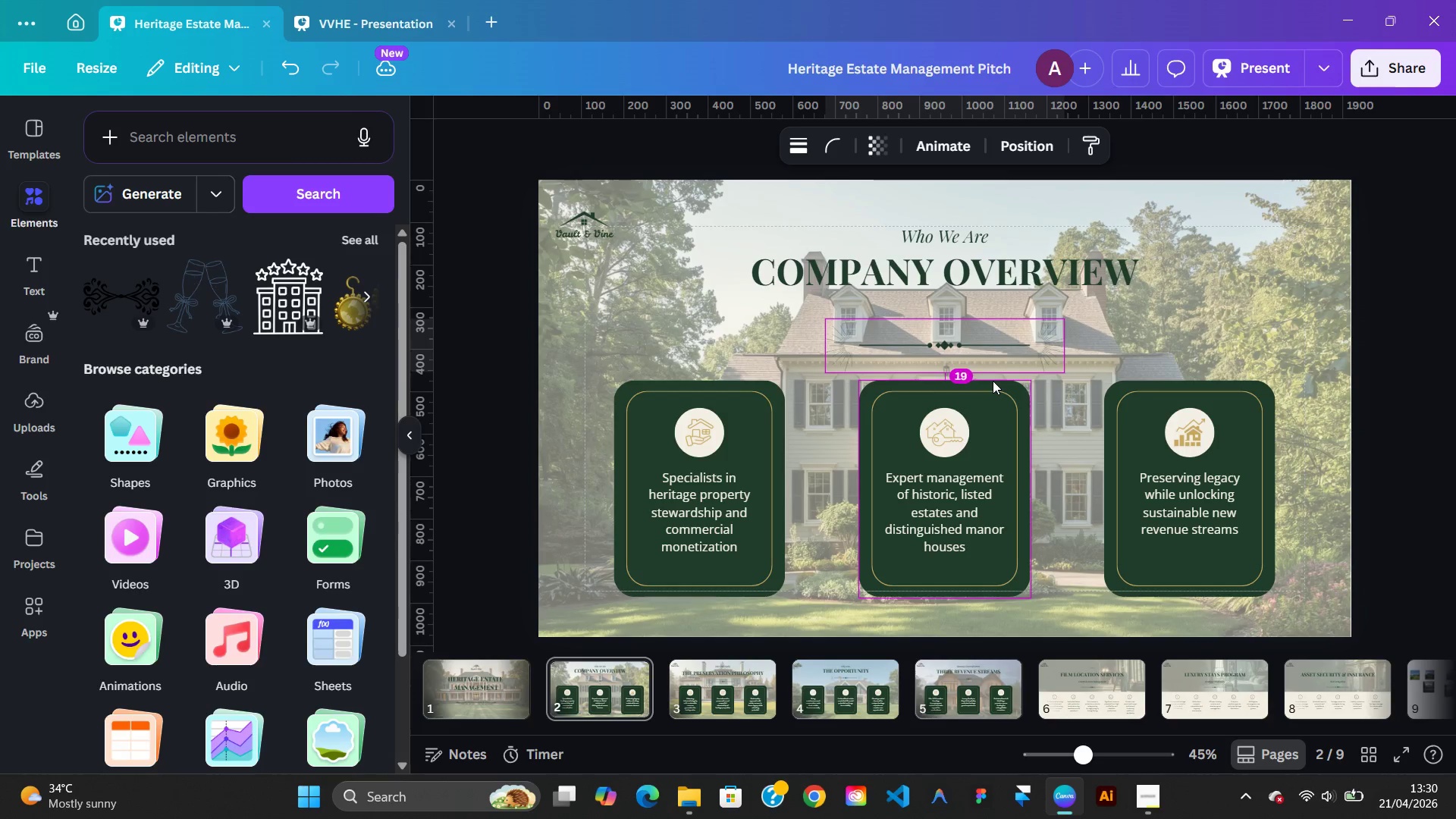 
key(Alt+ArrowDown)
 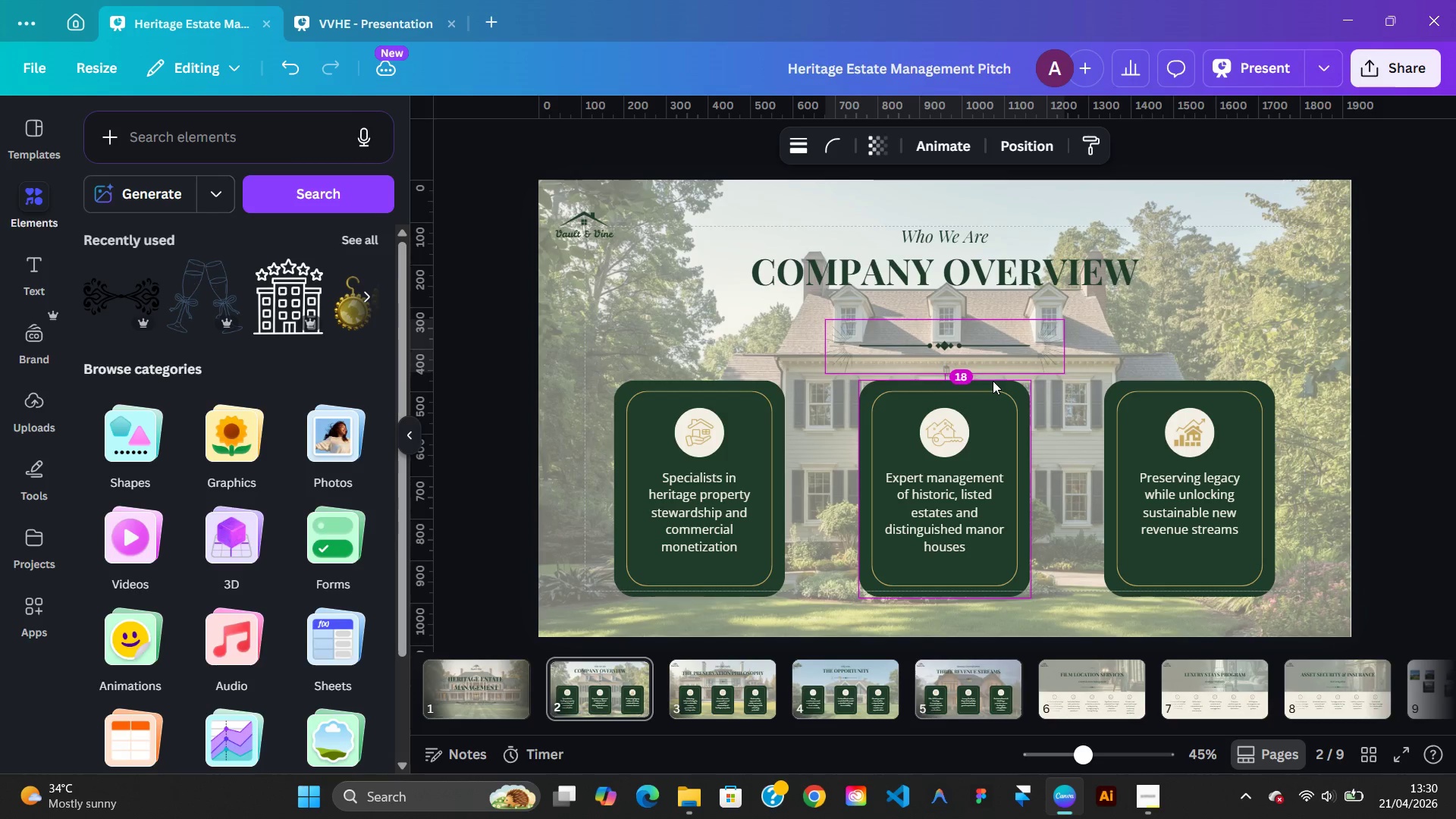 
key(Alt+ArrowDown)
 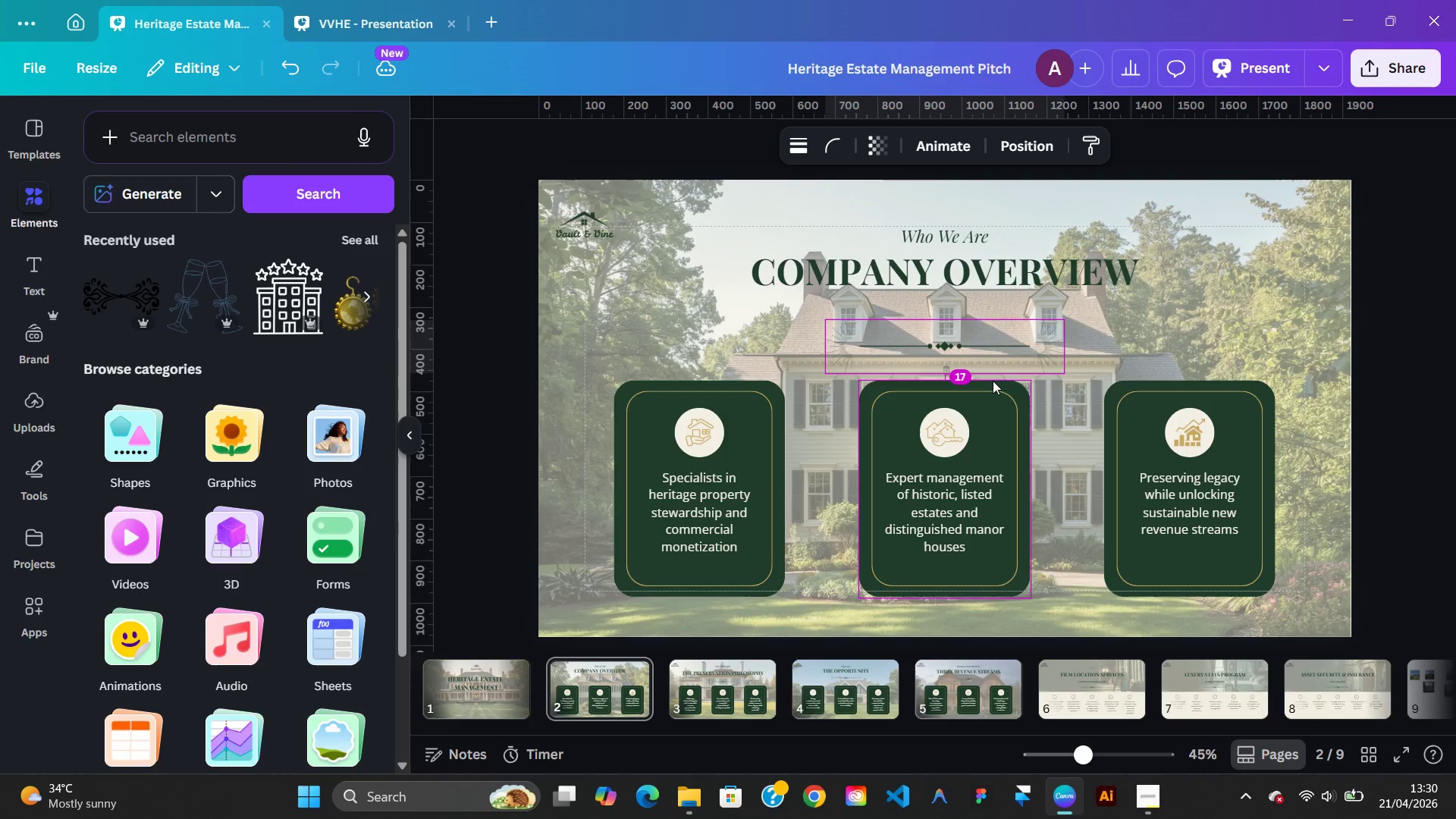 
key(Alt+ArrowDown)
 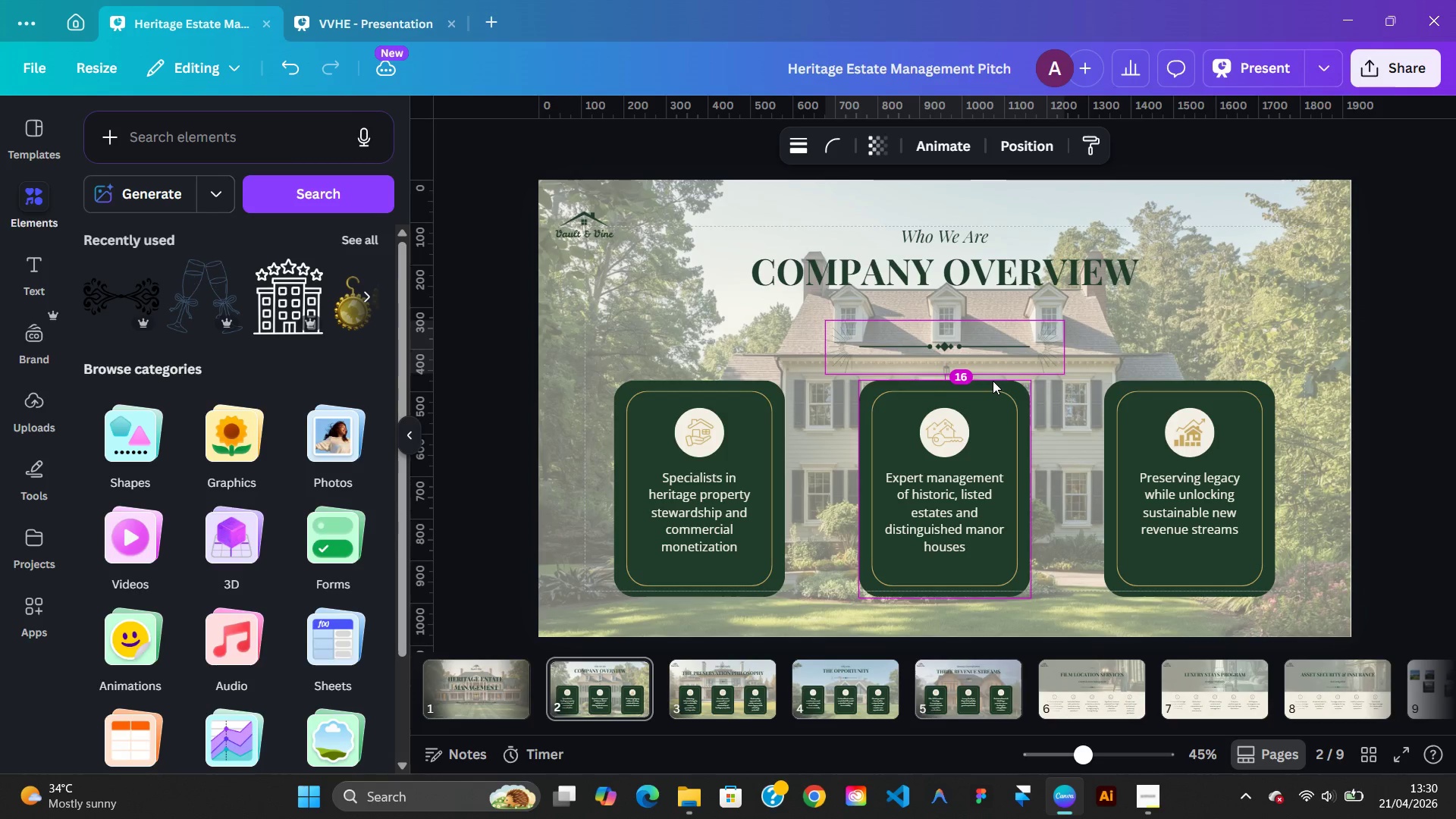 
key(Alt+ArrowDown)
 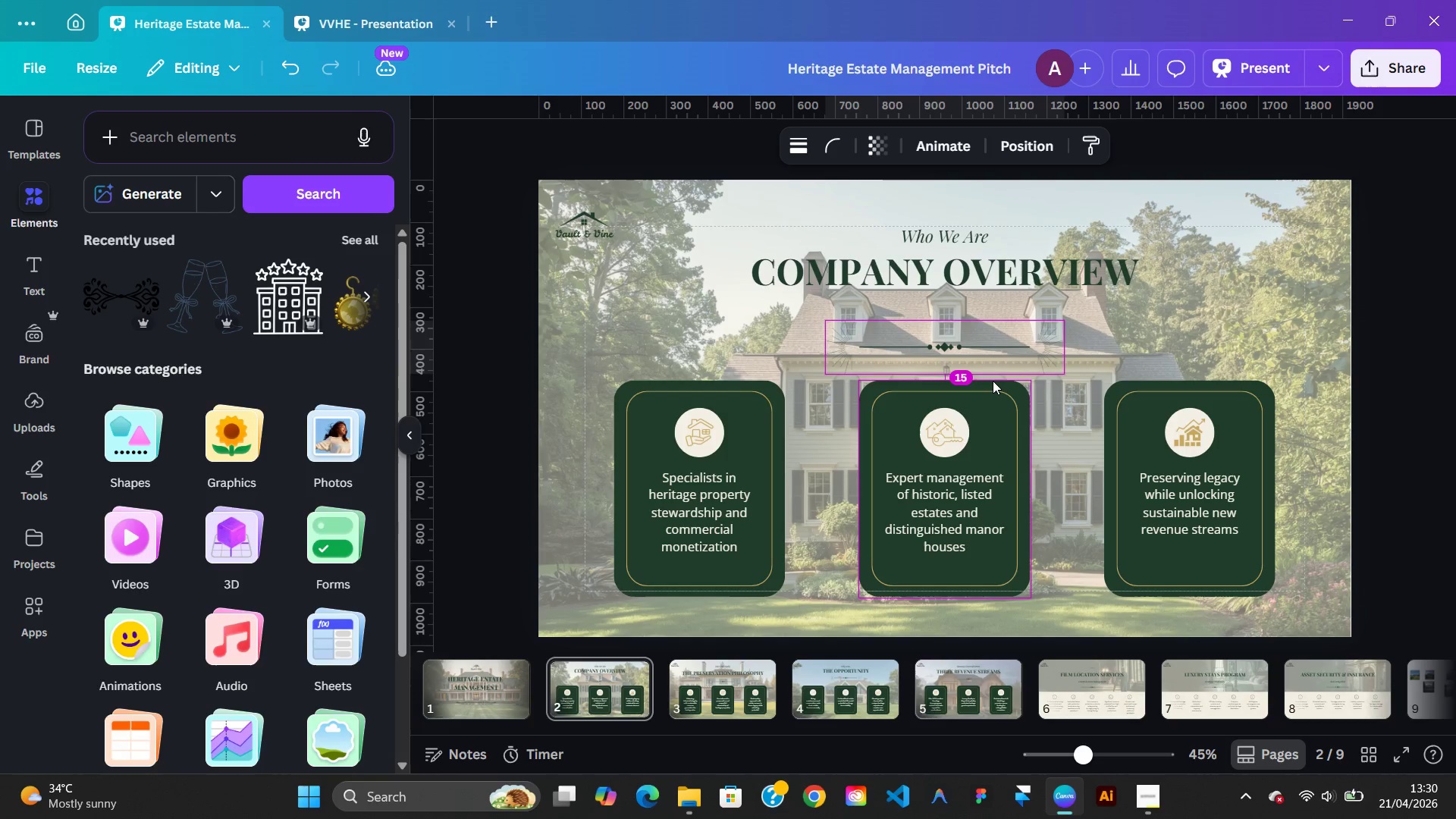 
key(Alt+ArrowDown)
 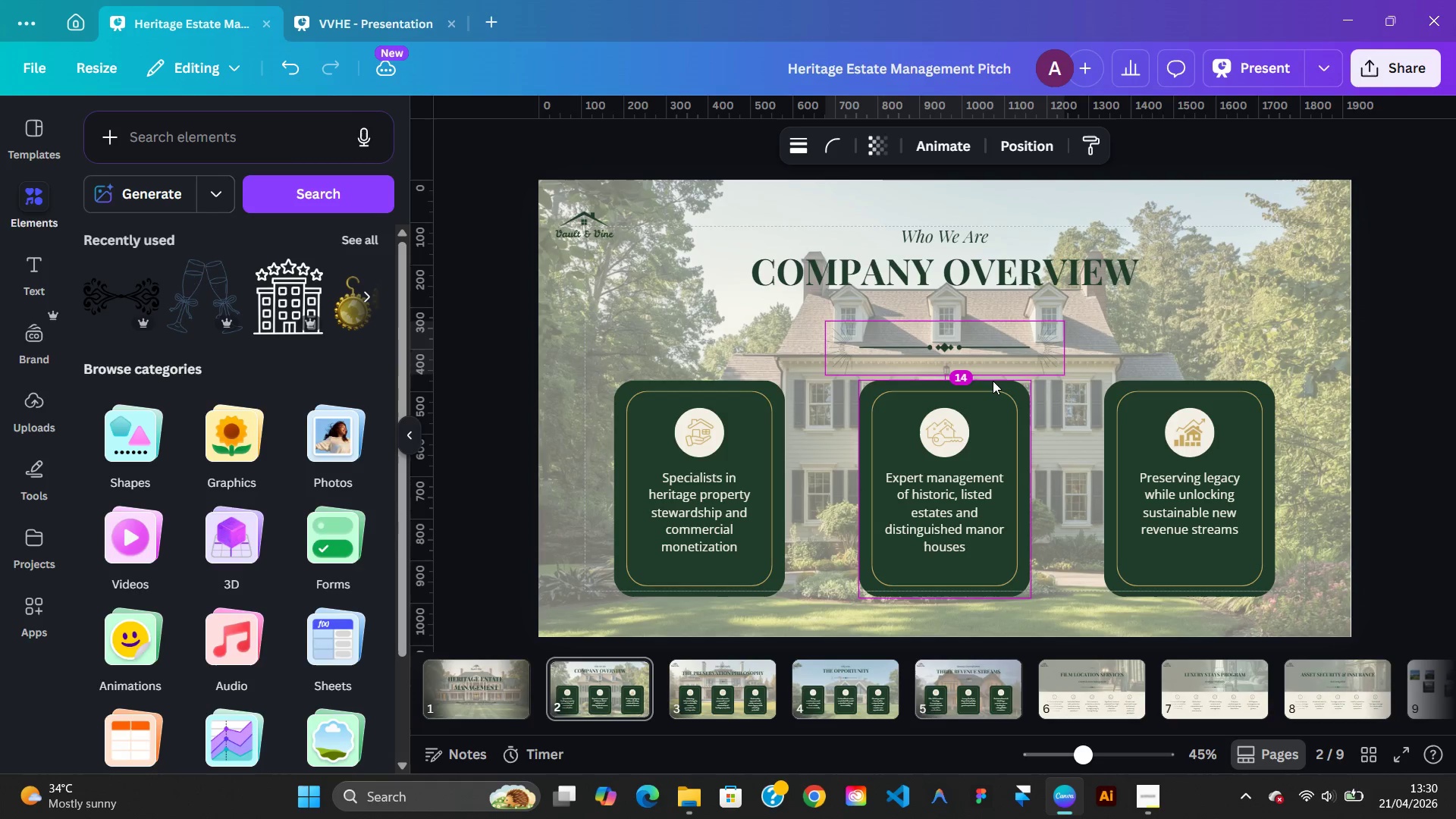 
key(Alt+ArrowDown)
 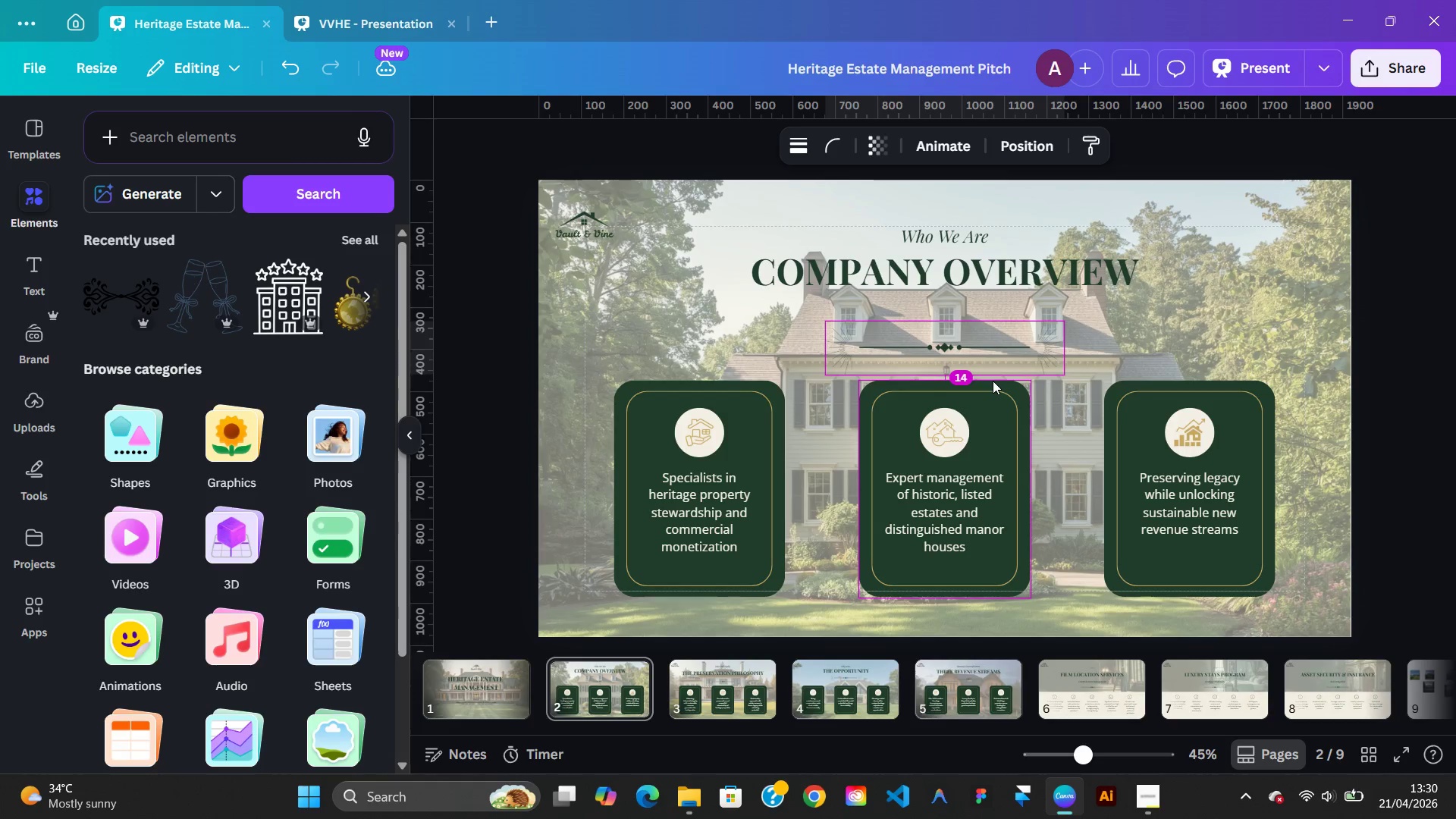 
key(Alt+ArrowDown)
 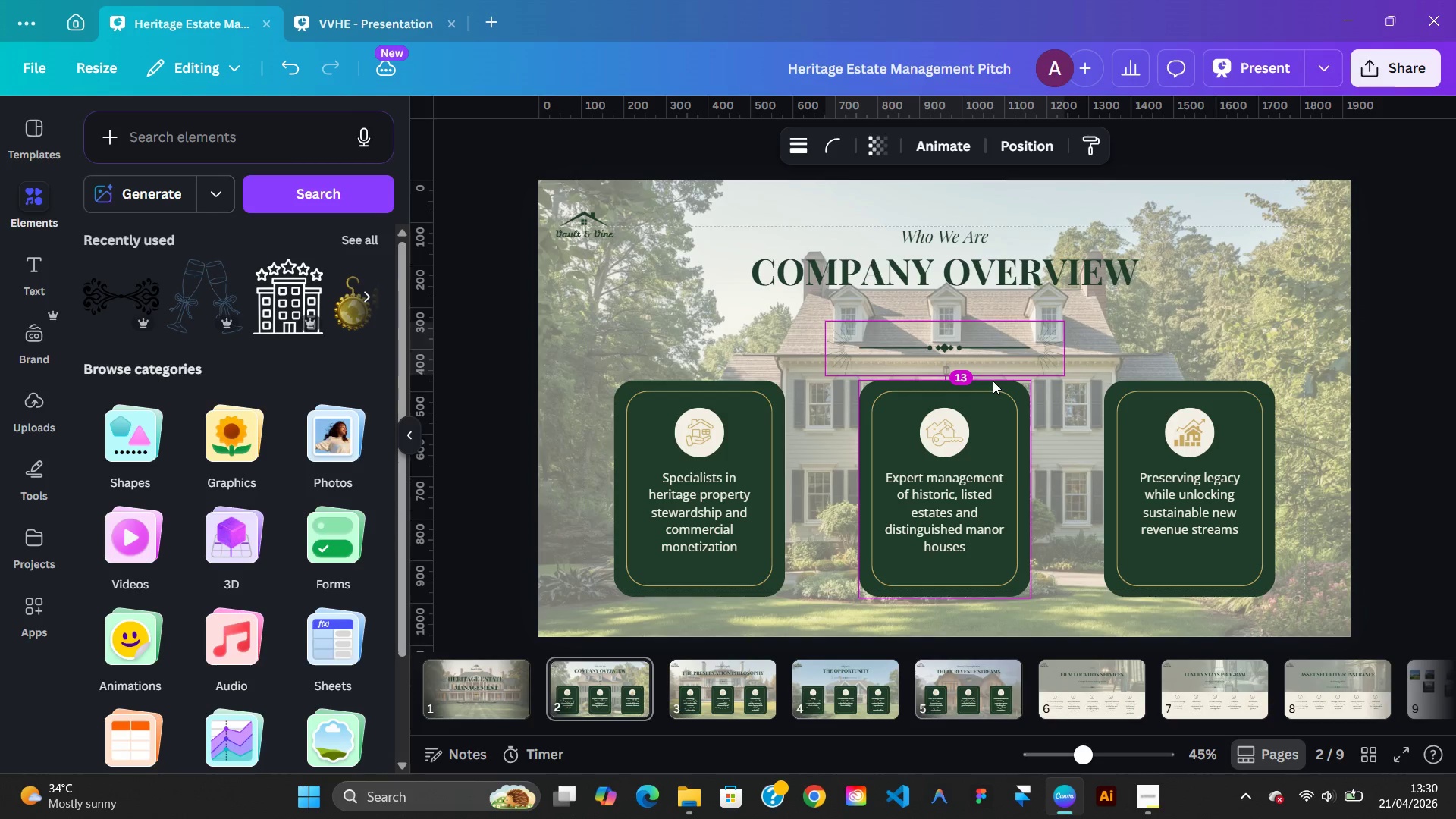 
key(Alt+ArrowDown)
 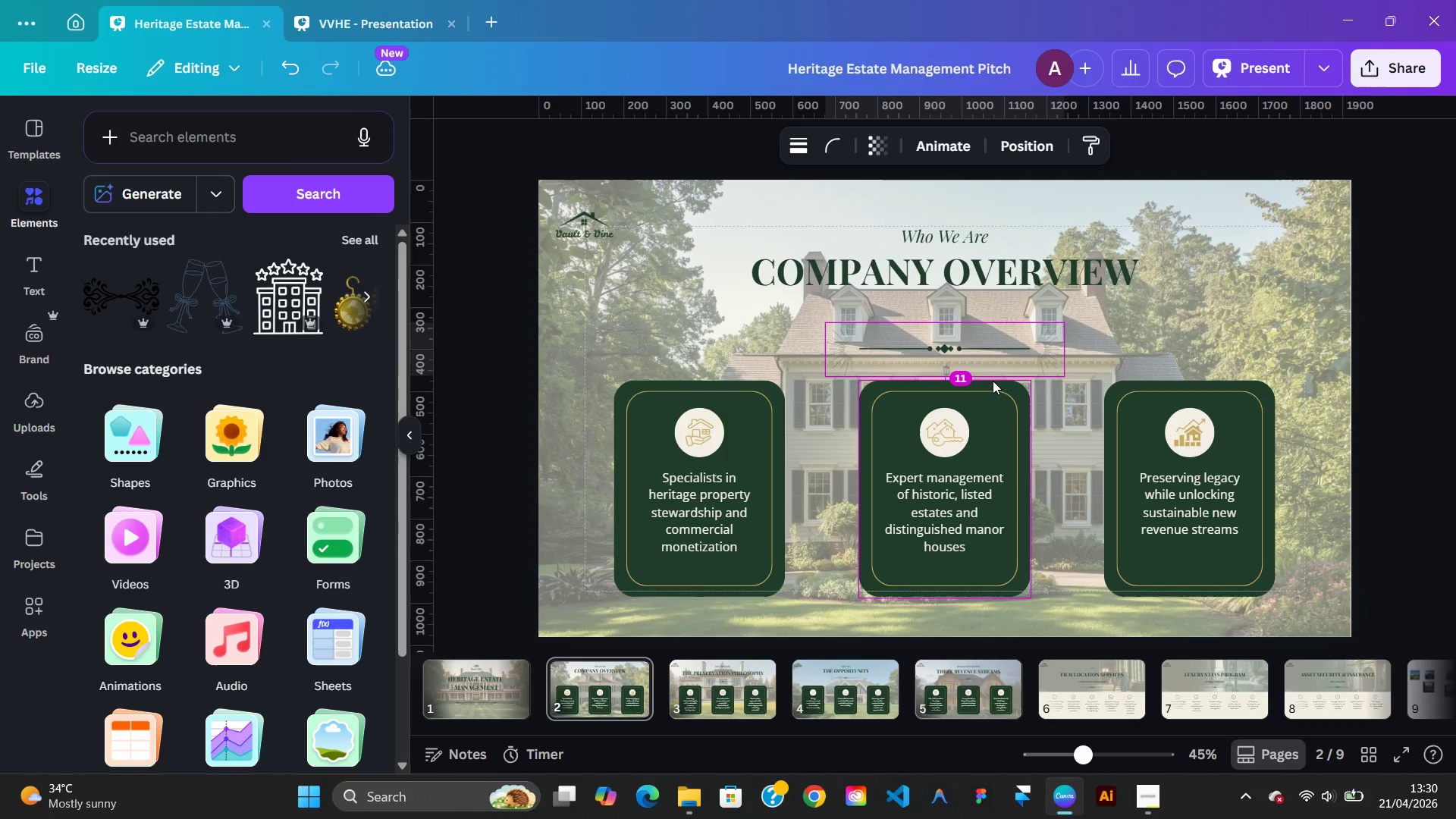 
key(Alt+ArrowDown)
 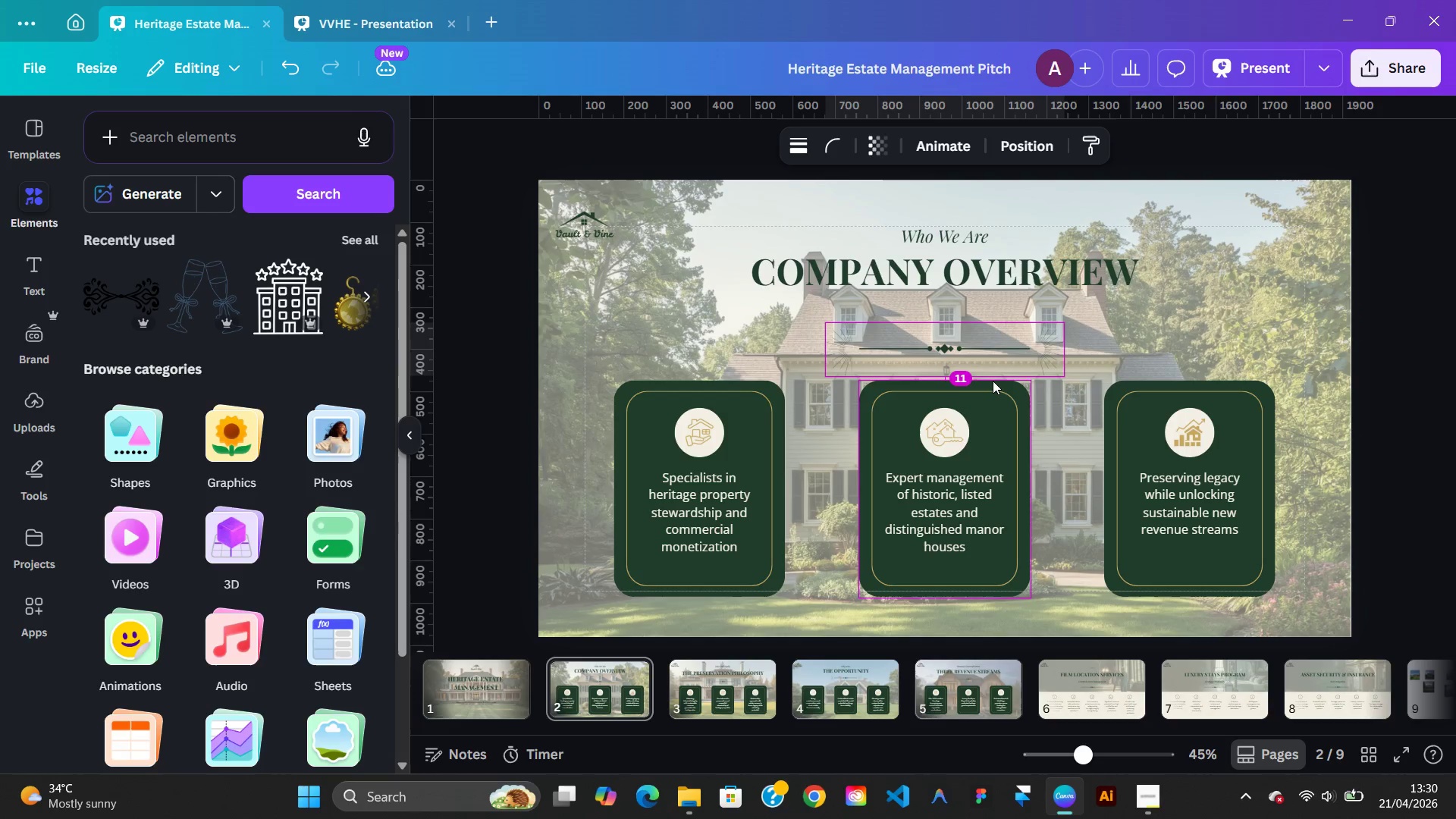 
key(Alt+ArrowDown)
 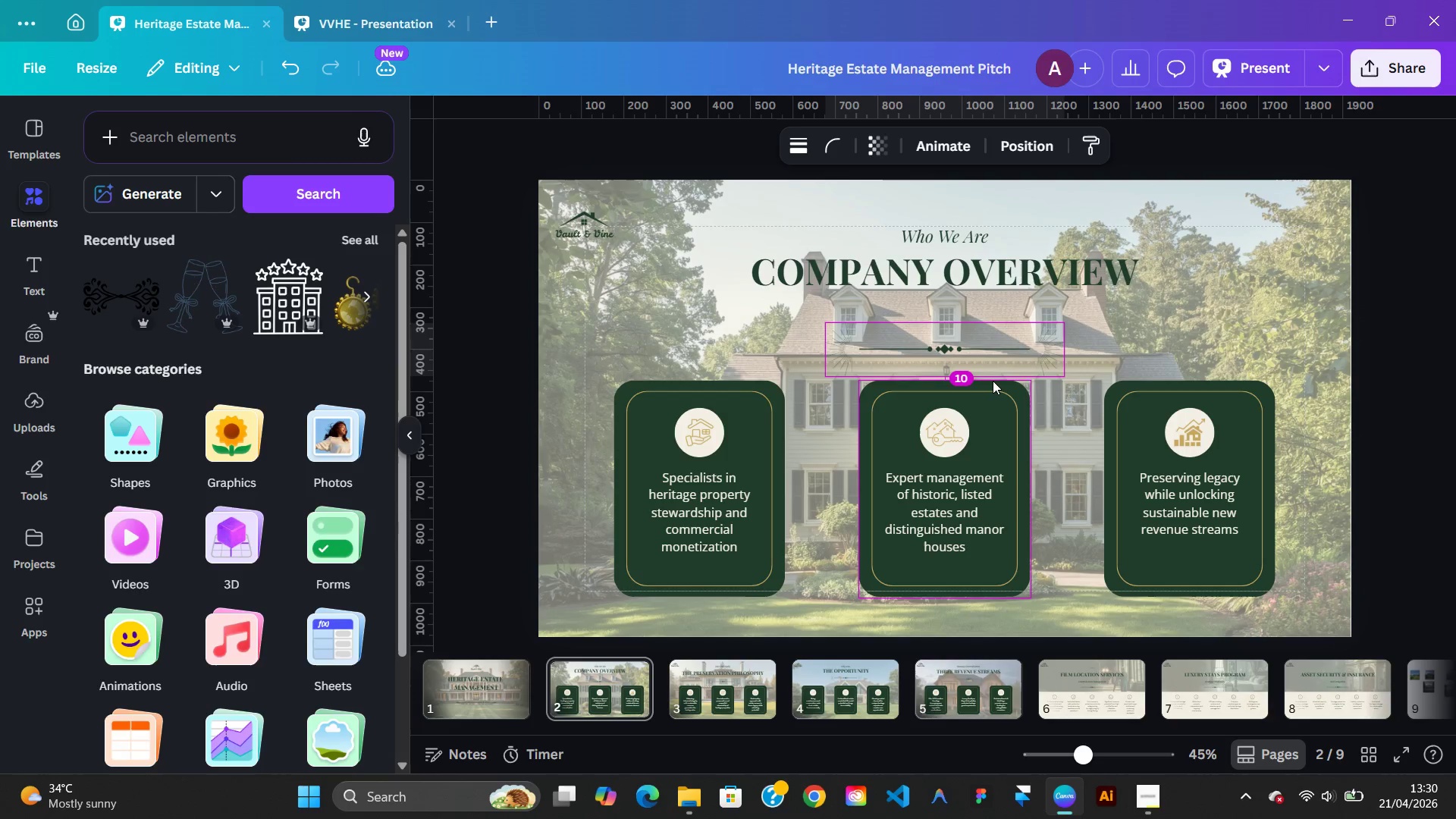 
key(Alt+ArrowDown)
 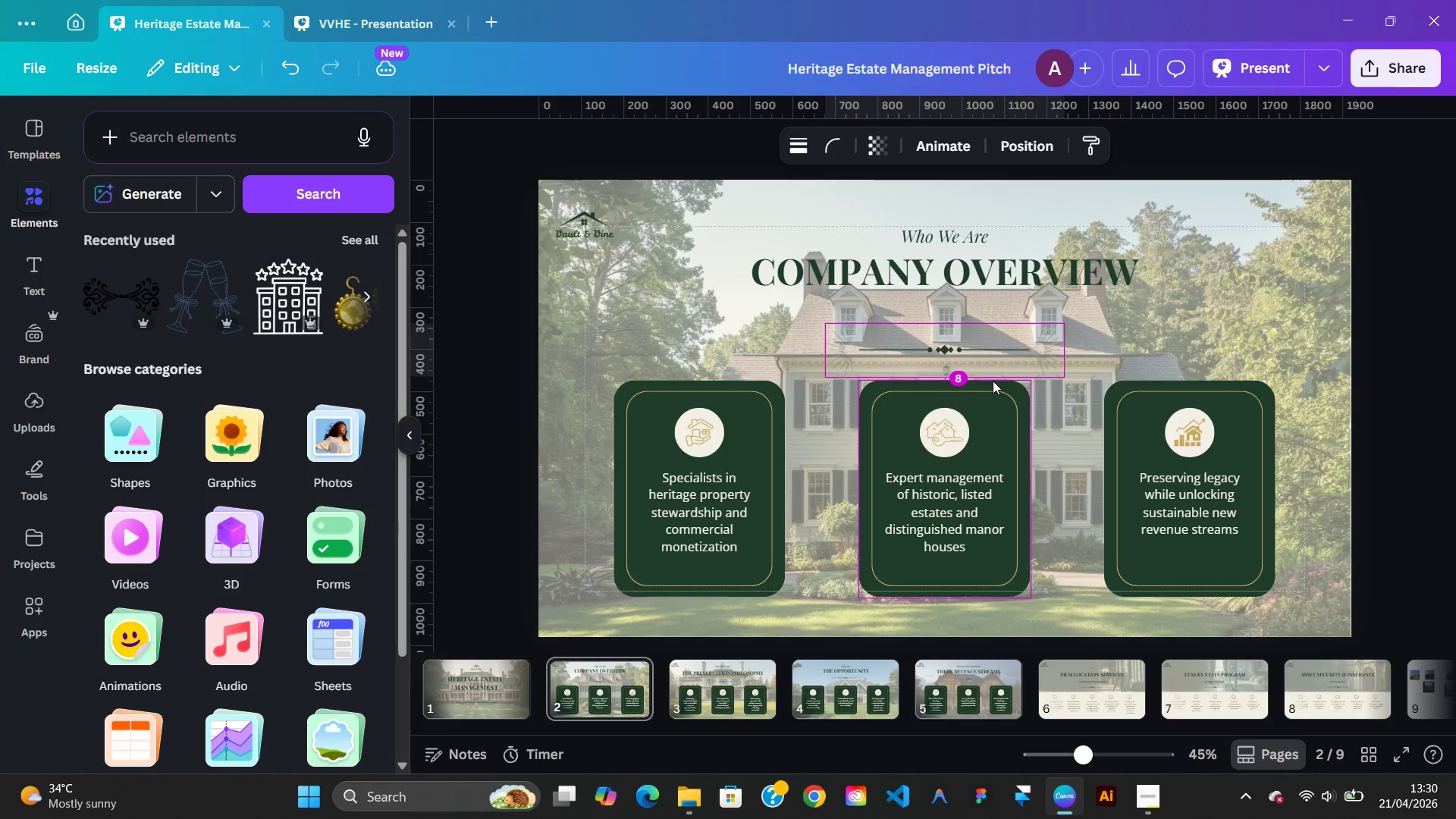 
key(Alt+ArrowDown)
 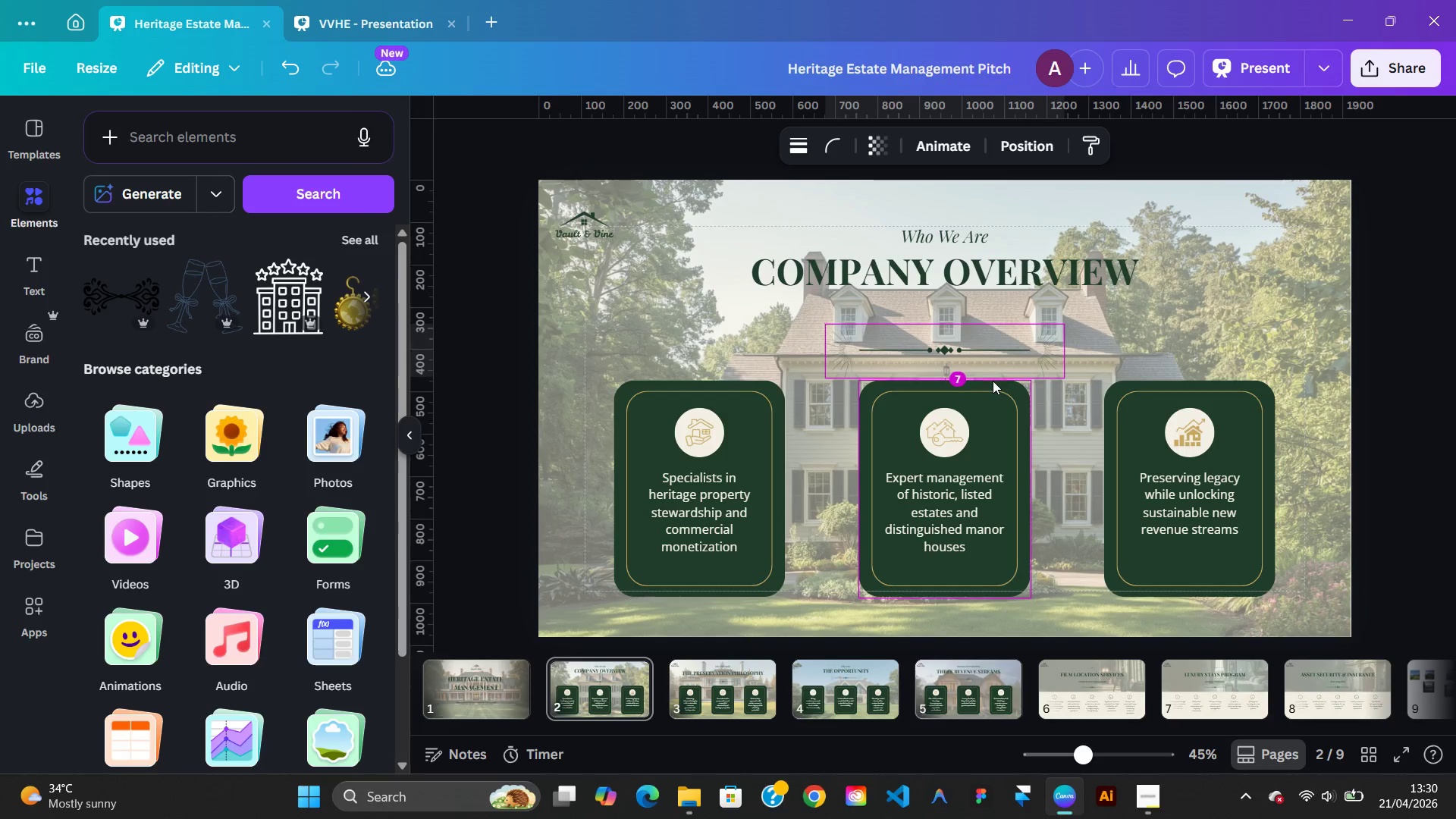 
key(Alt+ArrowDown)
 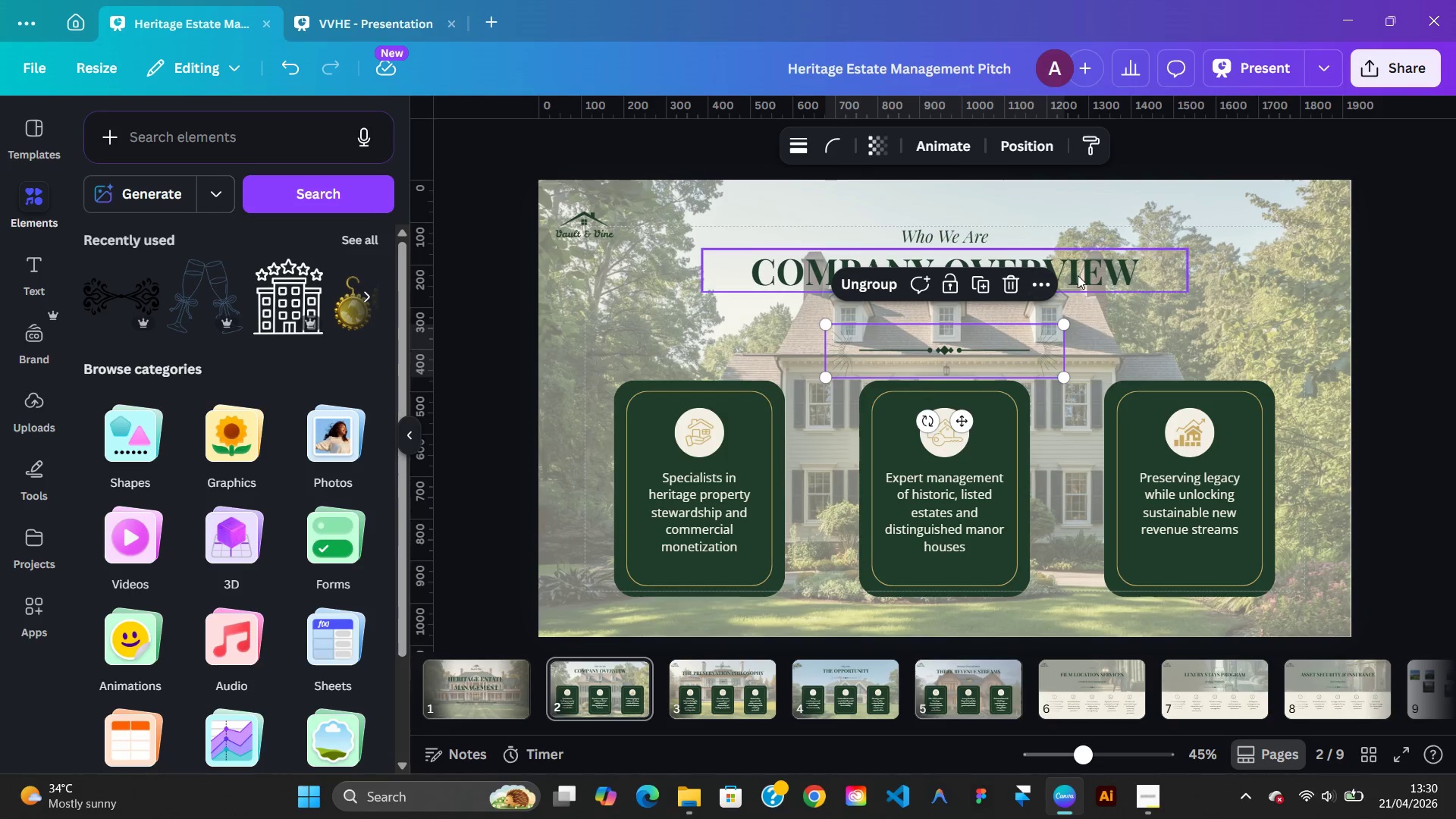 
left_click([1081, 276])
 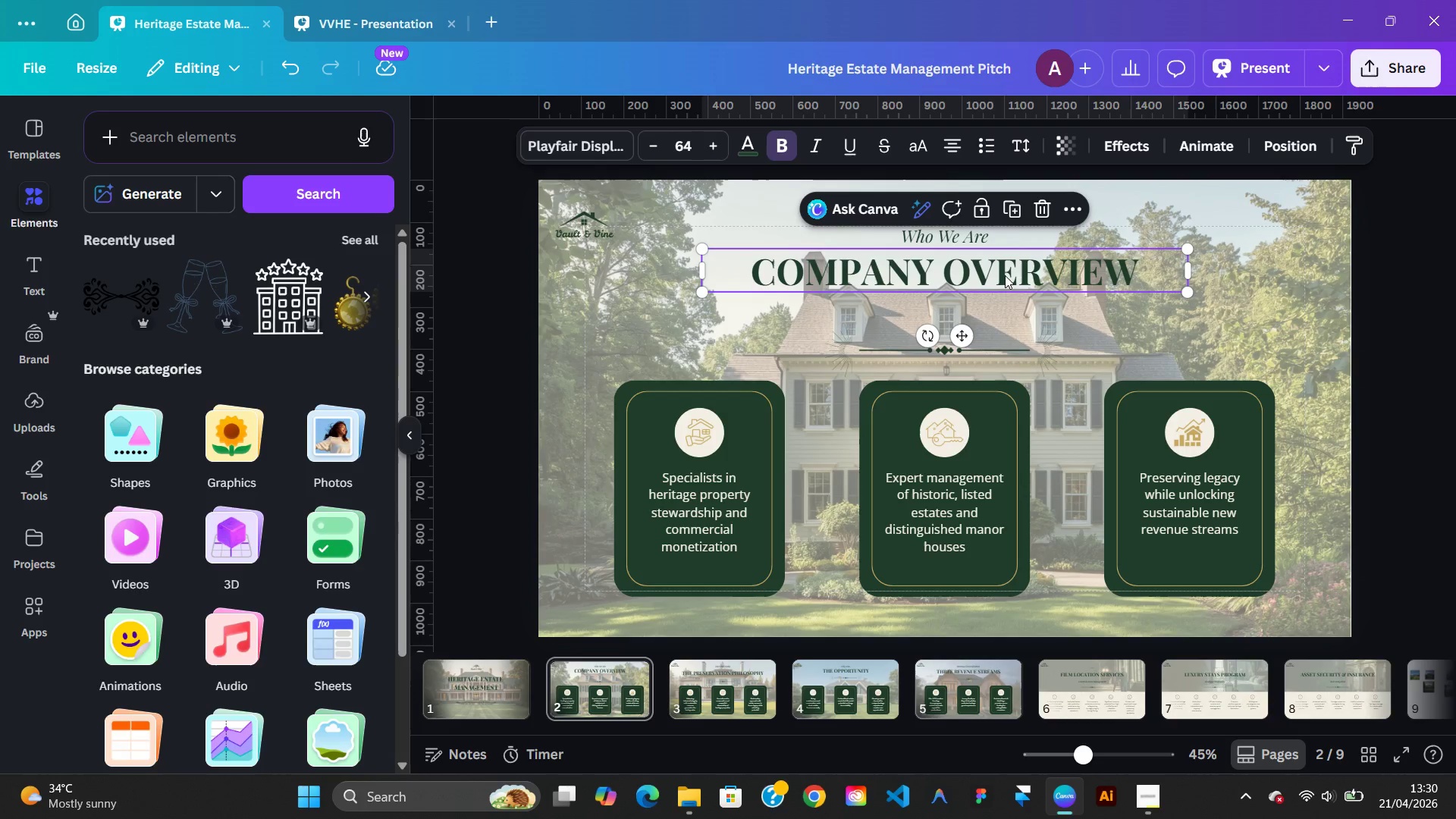 
hold_key(key=ArrowDown, duration=1.52)
 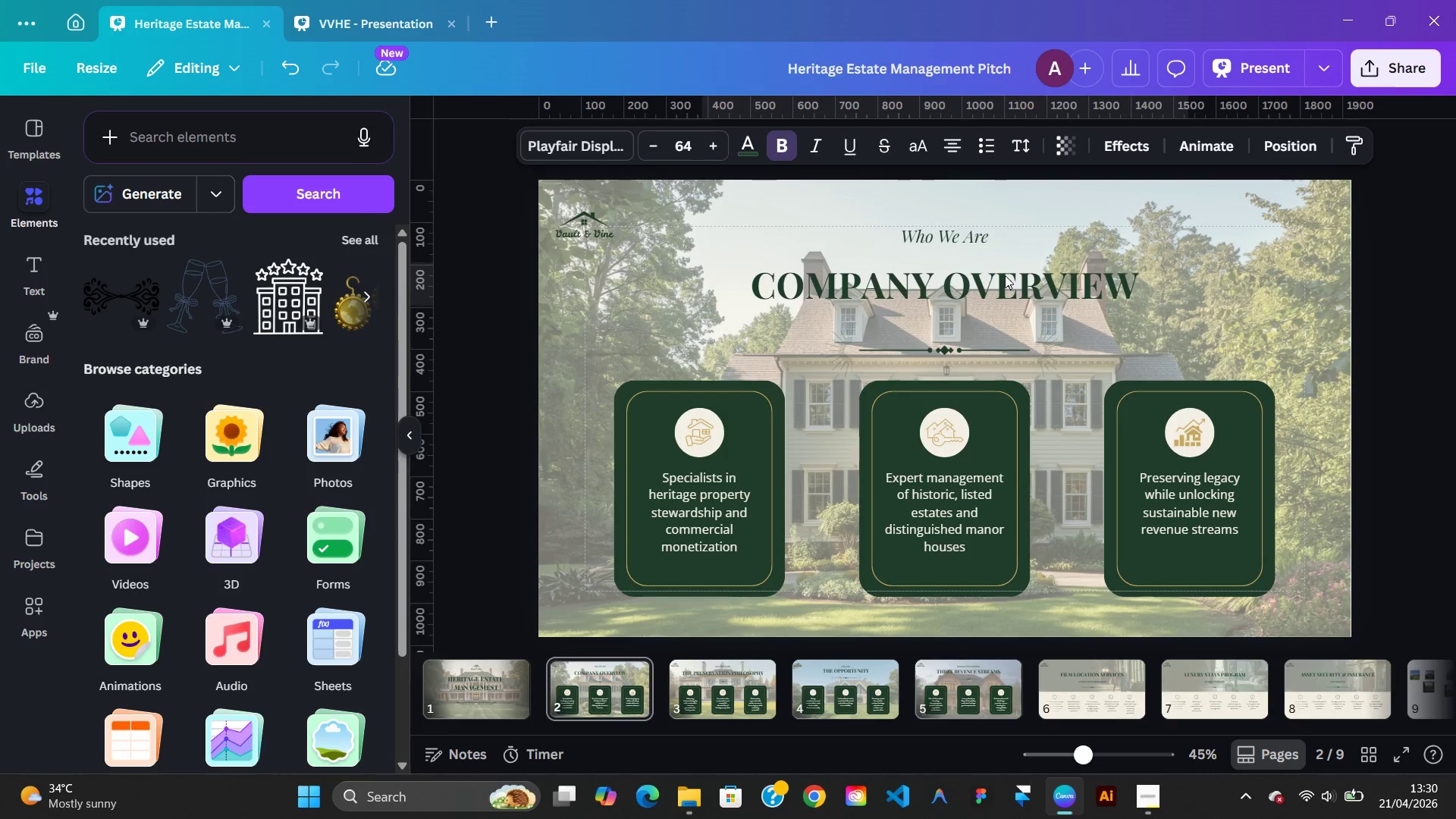 
key(ArrowDown)
 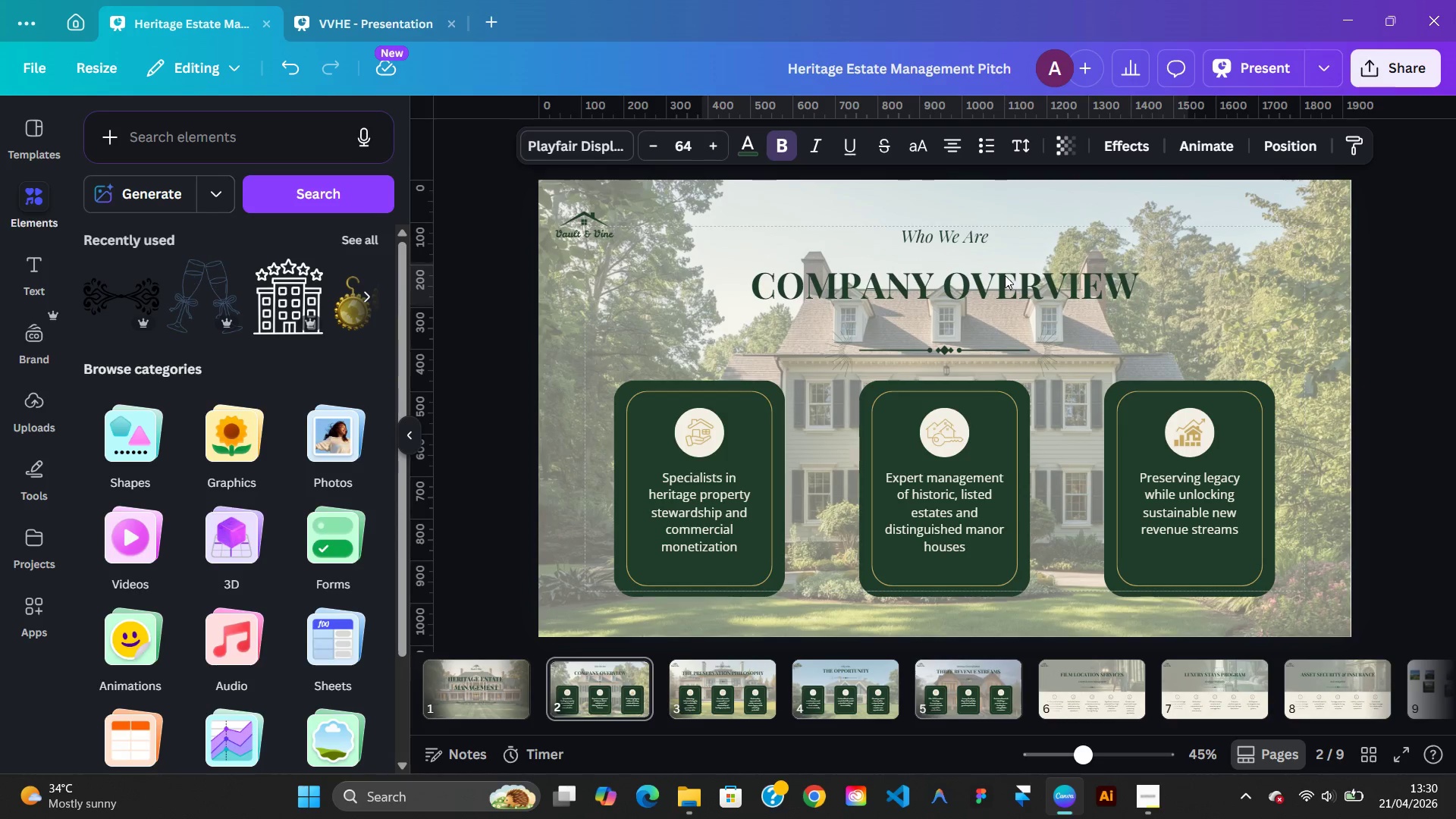 
key(ArrowDown)
 